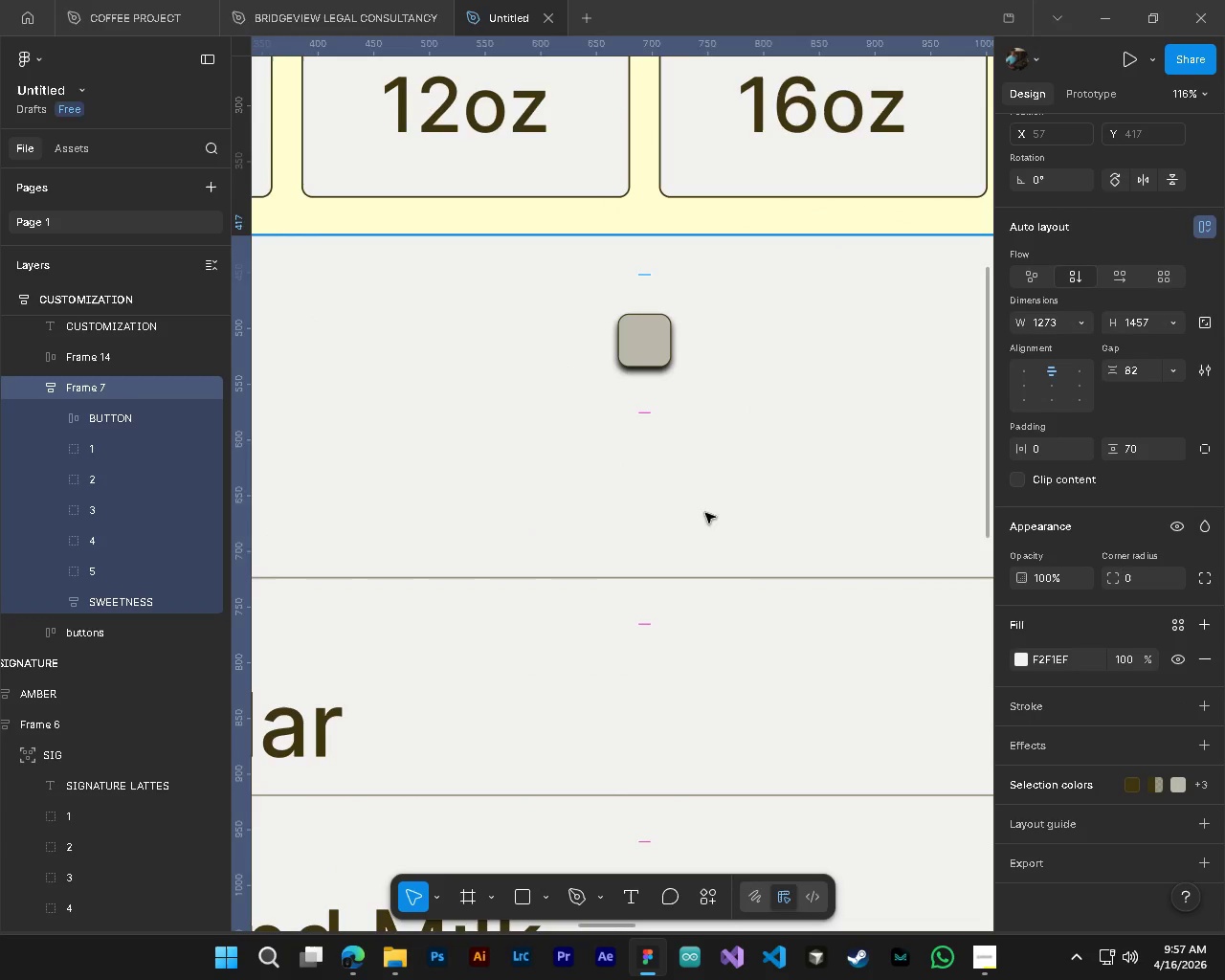 
hold_key(key=ControlLeft, duration=1.19)
left_click([652, 361])
 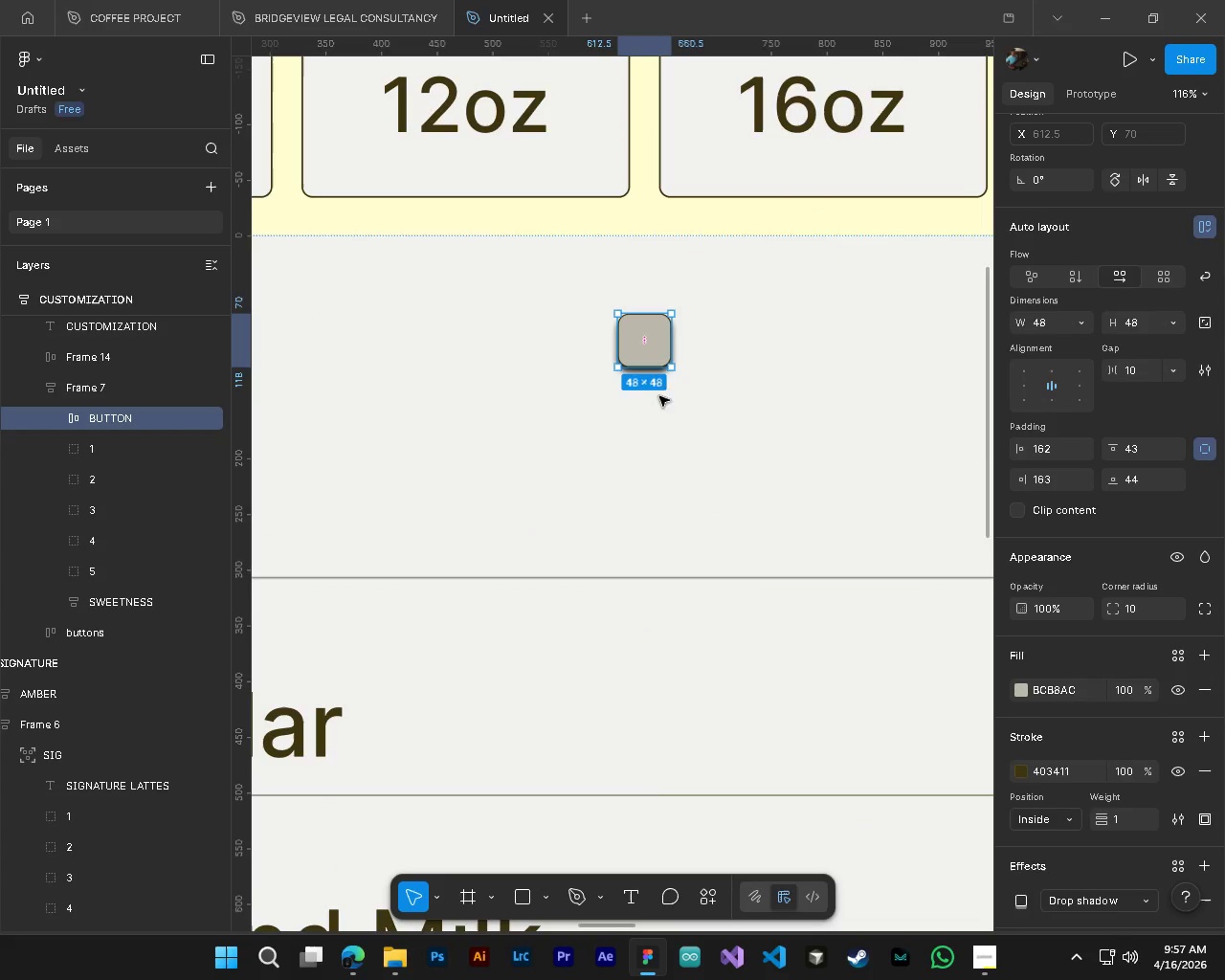 
hold_key(key=ControlLeft, duration=0.45)
 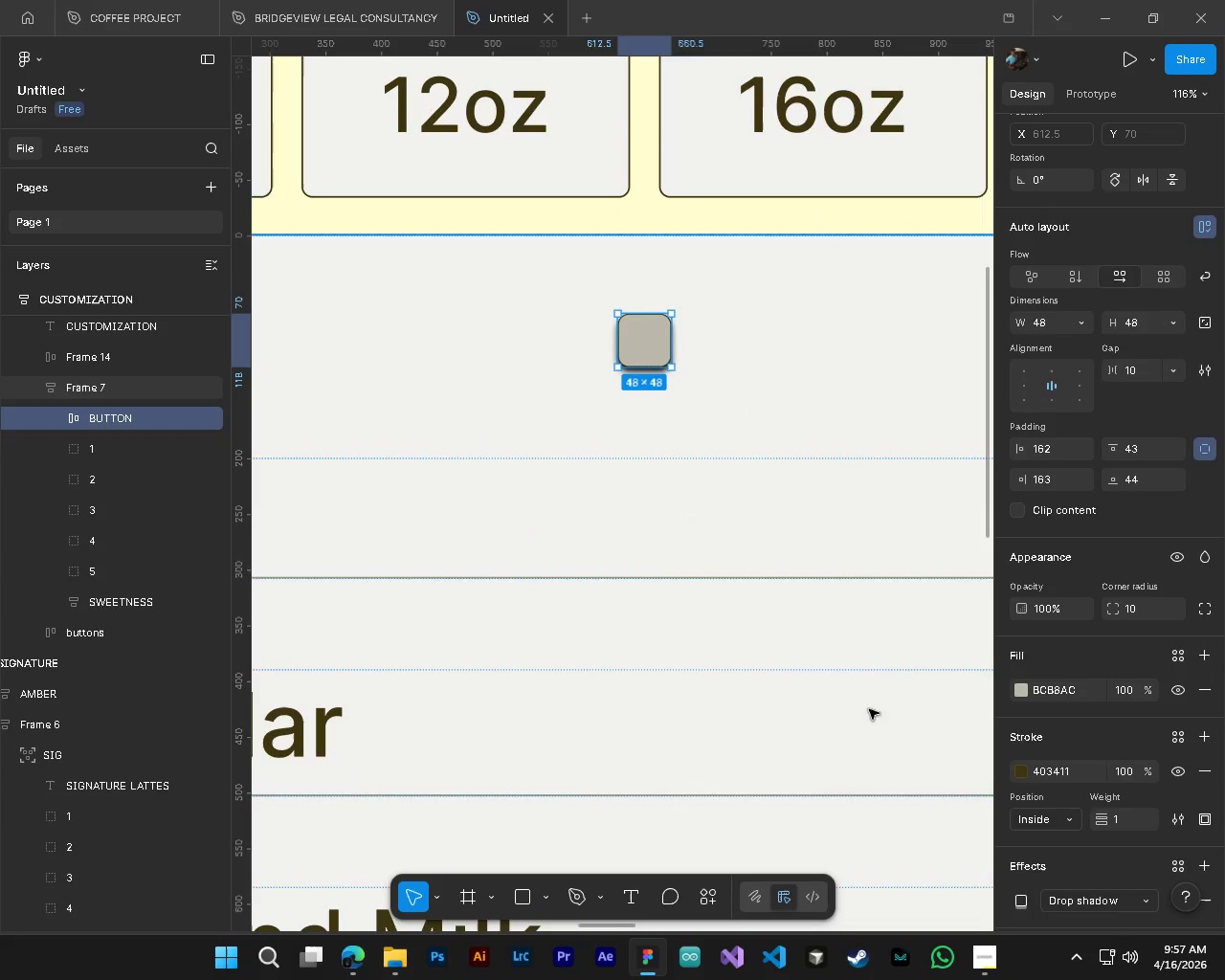 
hold_key(key=AltLeft, duration=0.39)
 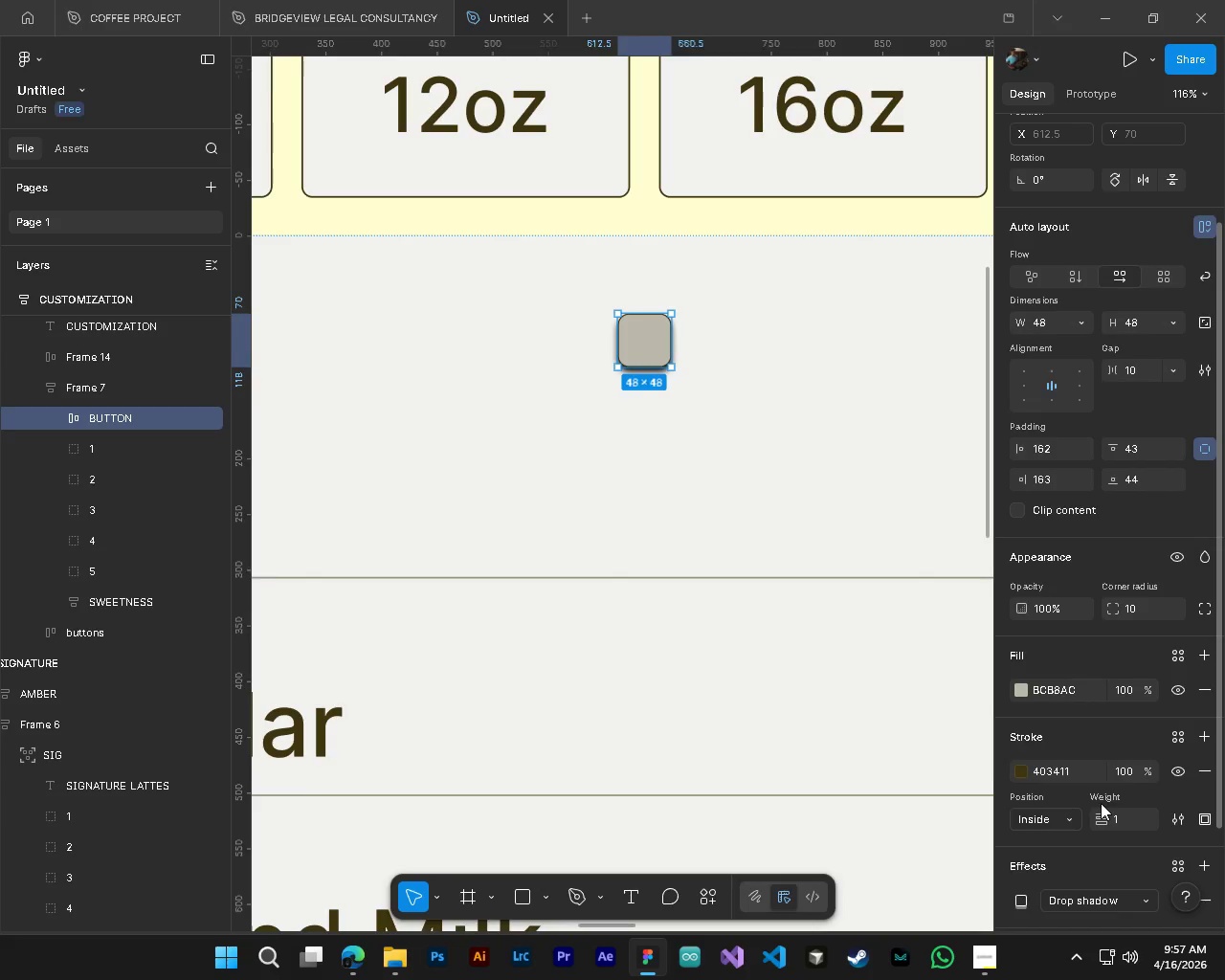 
scroll: coordinate [1114, 816], scroll_direction: down, amount: 2.0
 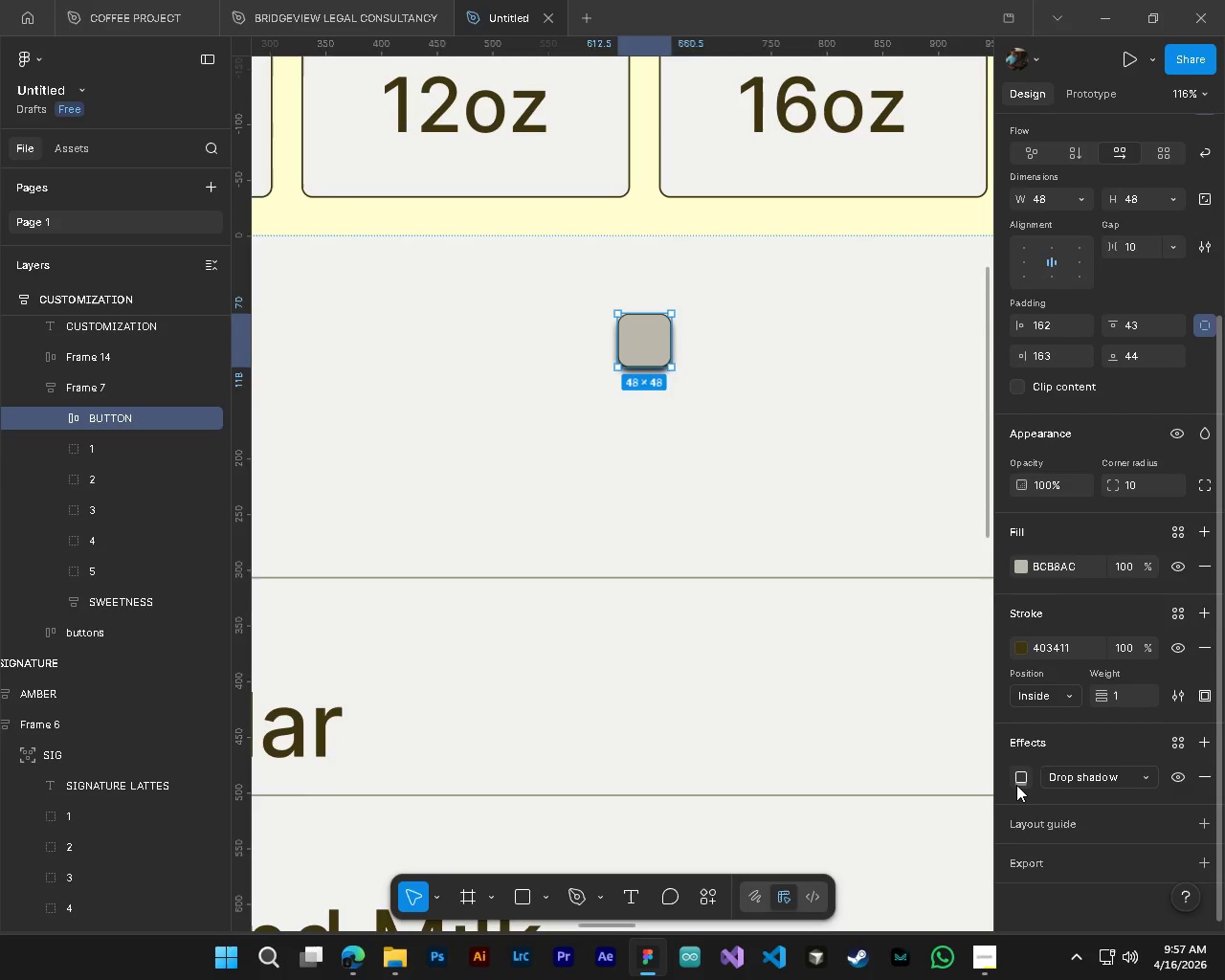 
left_click([1015, 784])
 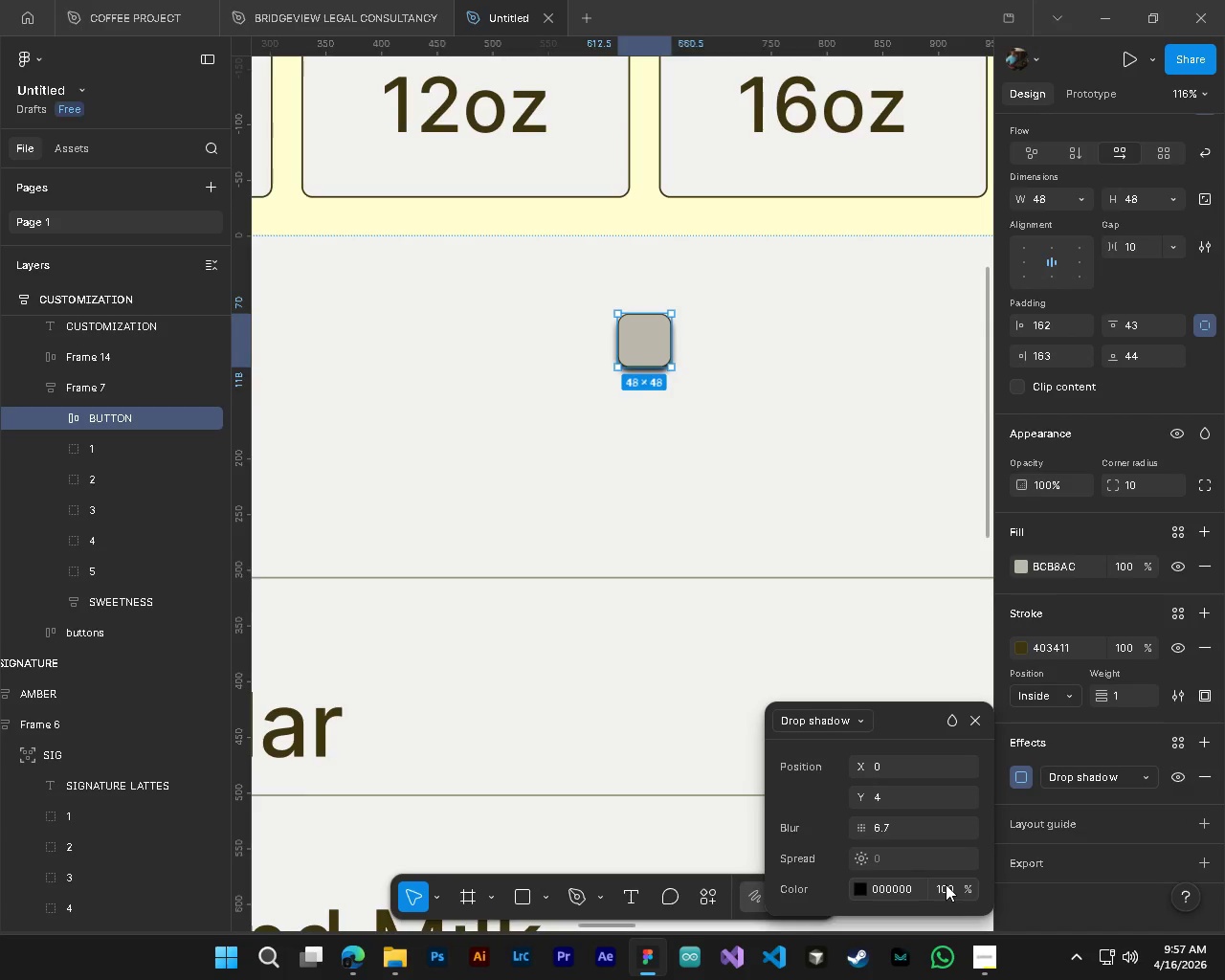 
left_click([946, 884])
 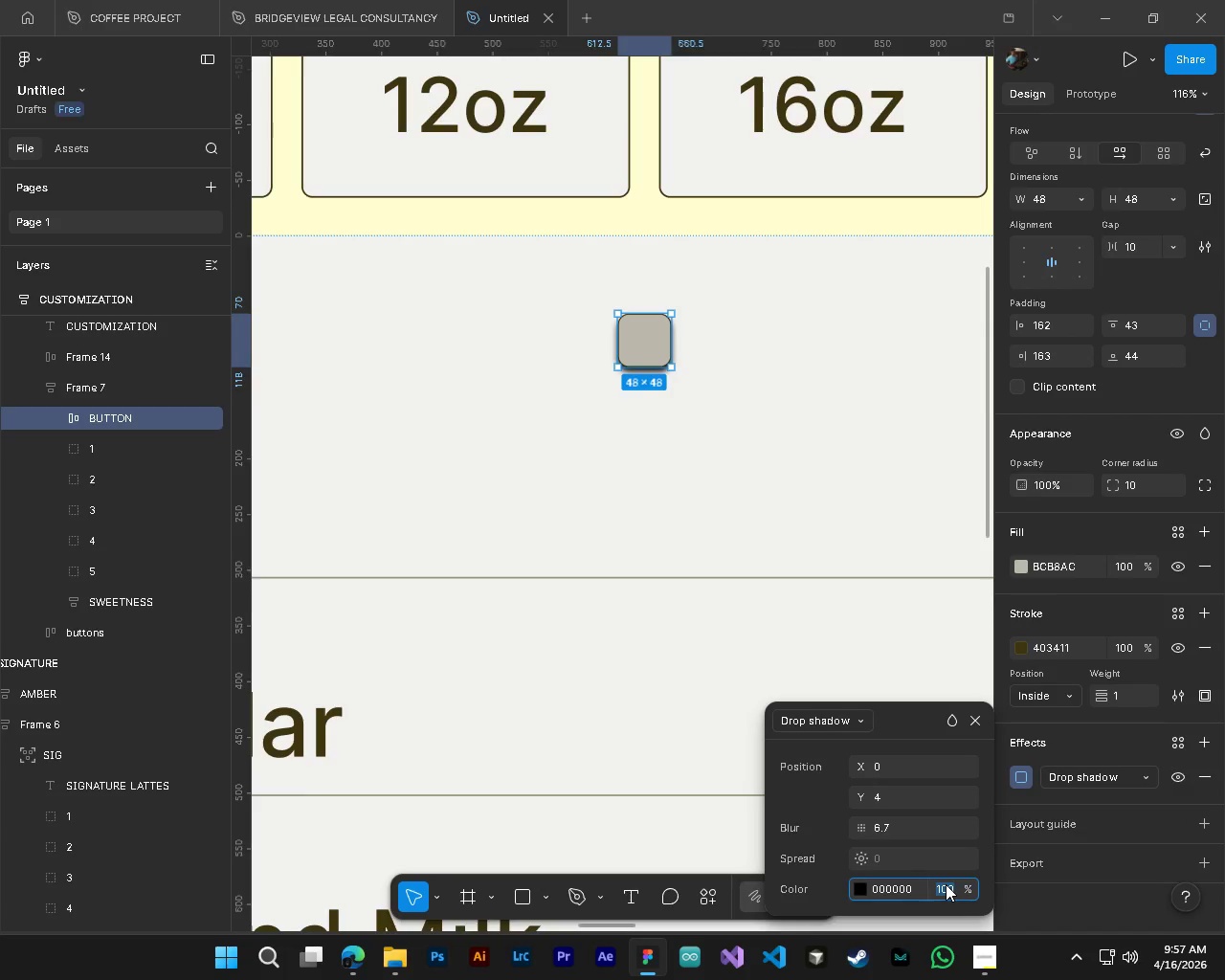 
key(Numpad1)
 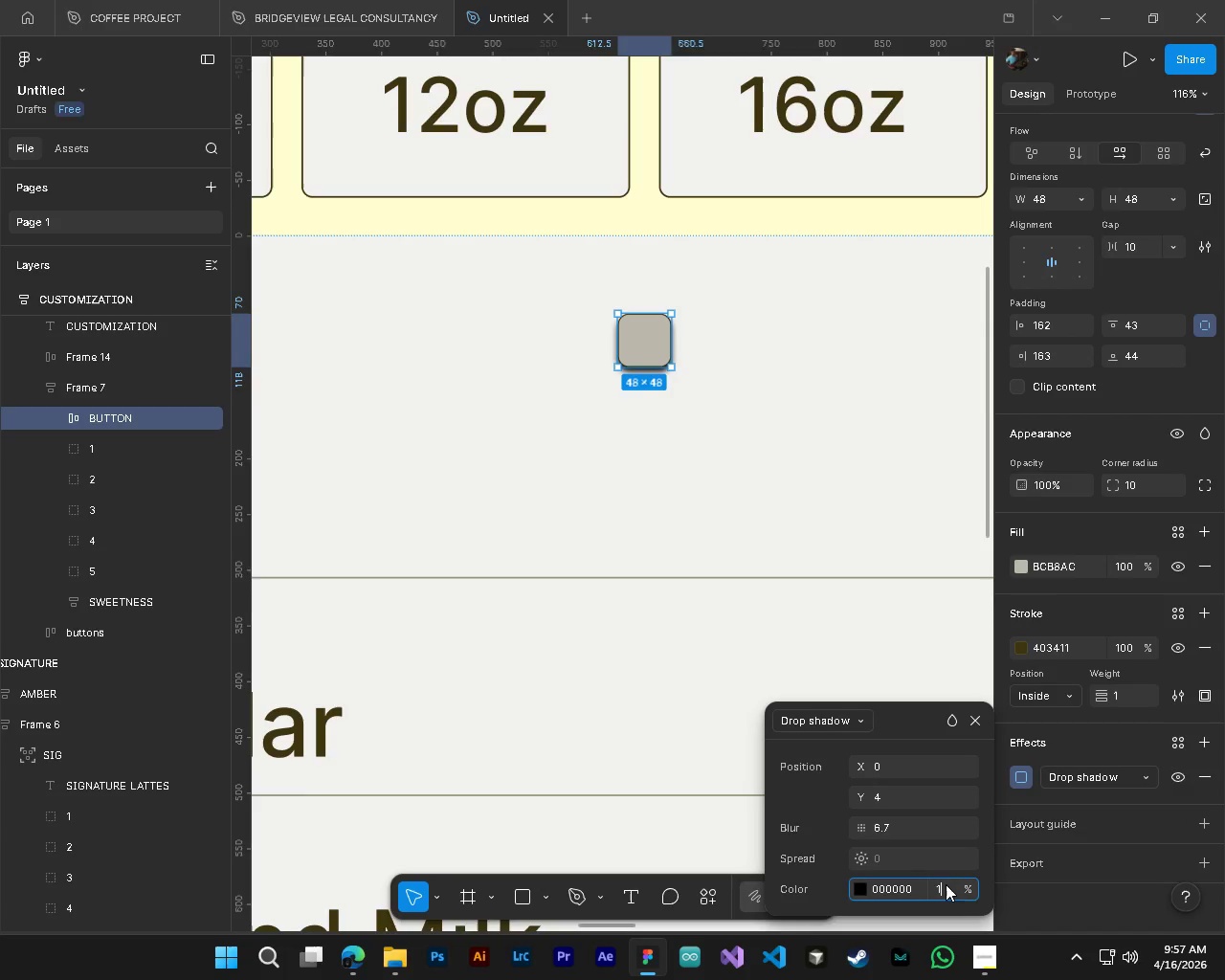 
key(Numpad0)
 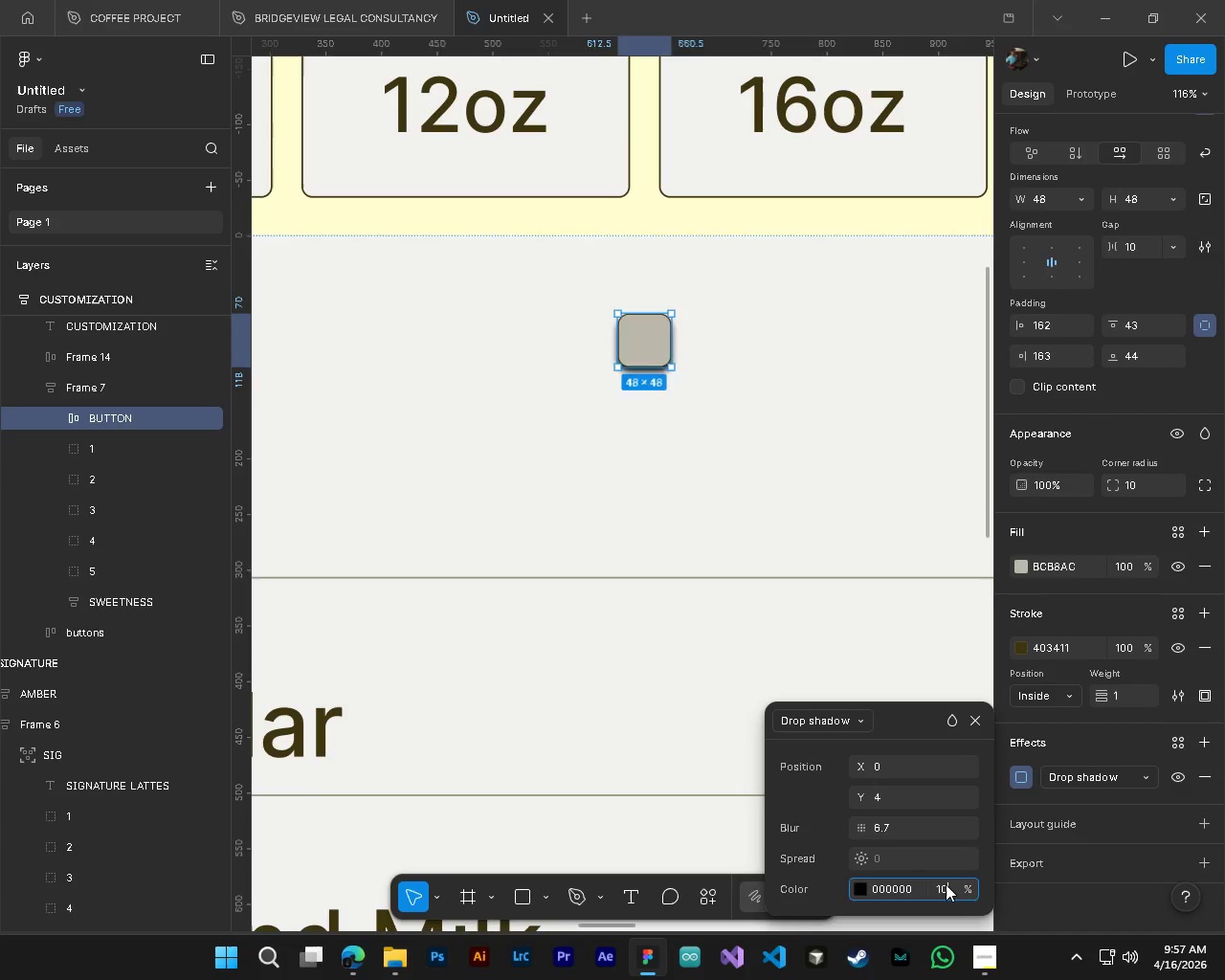 
key(NumpadEnter)
 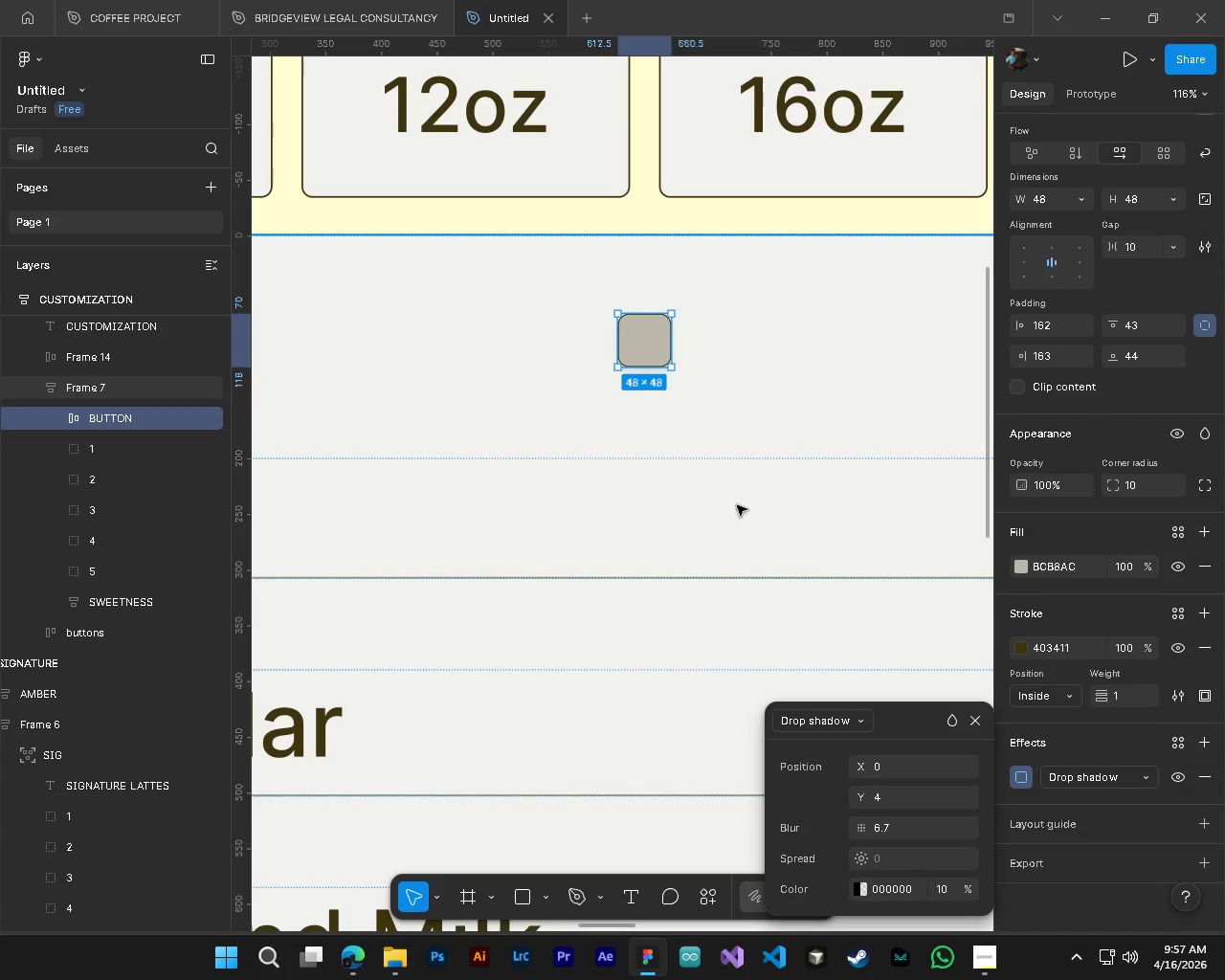 
hold_key(key=ControlLeft, duration=0.83)
hold_key(key=AltLeft, duration=0.72)
scroll: coordinate [791, 405], scroll_direction: down, amount: 8.0
 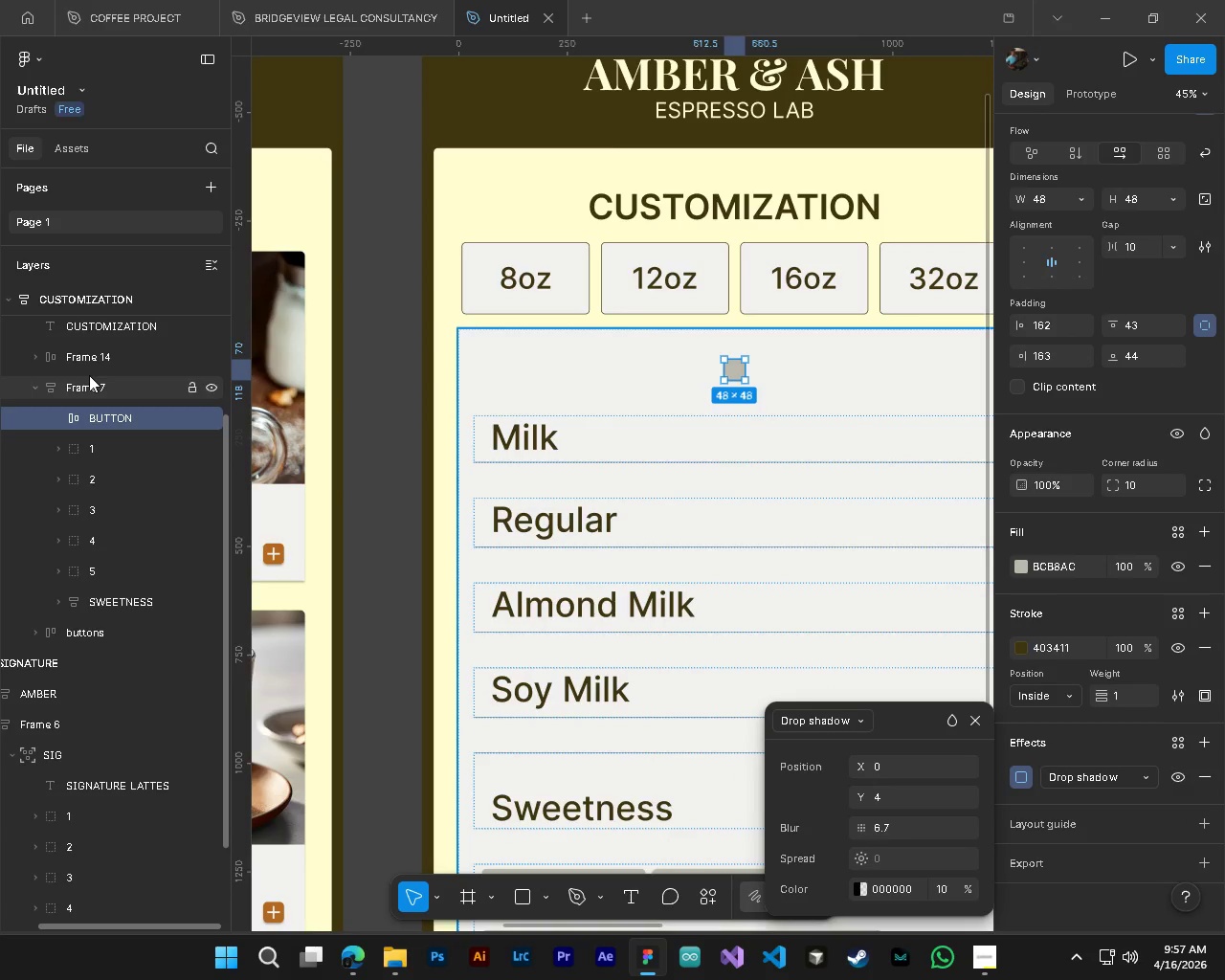 
hold_key(key=ControlLeft, duration=0.61)
 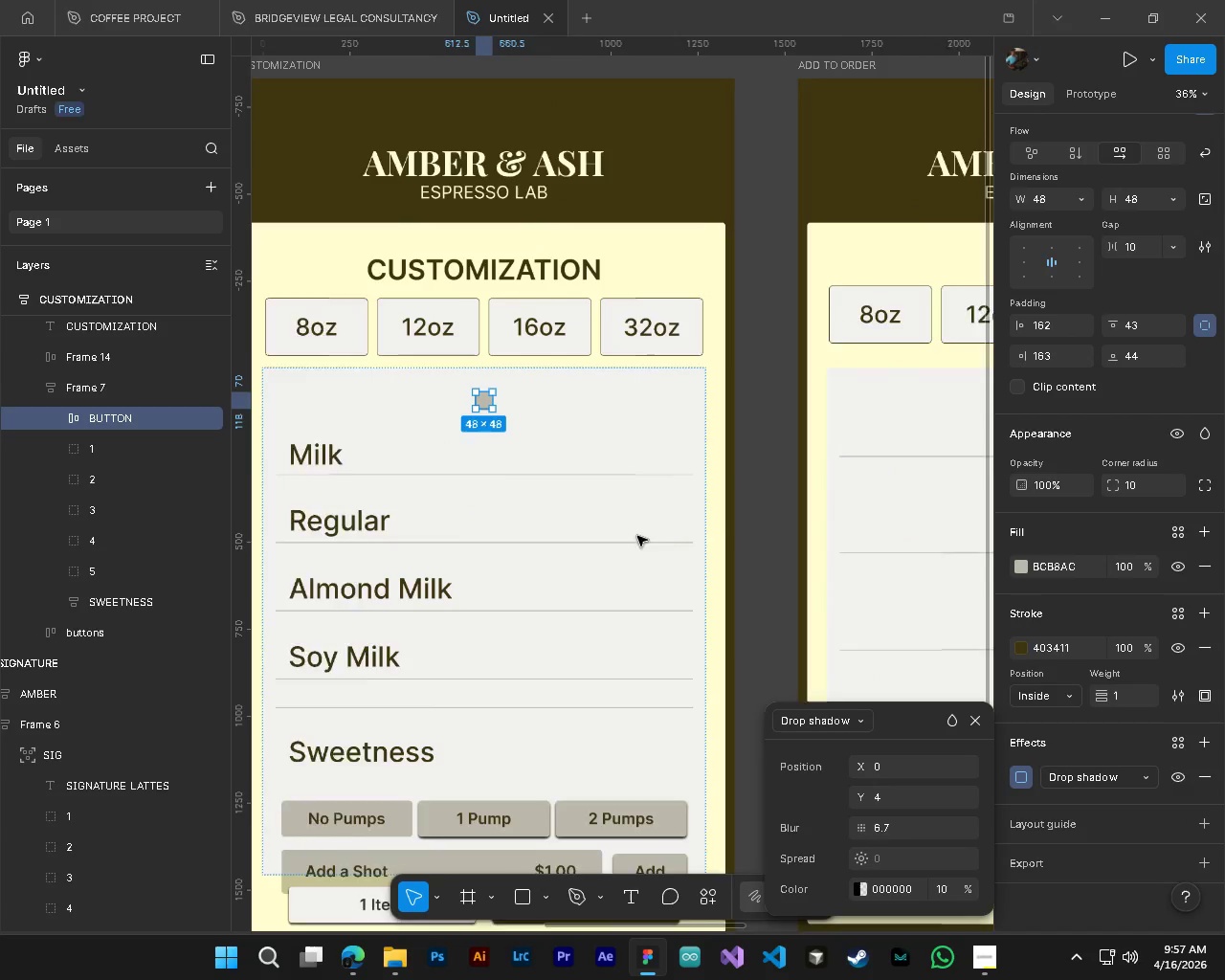 
hold_key(key=AltLeft, duration=0.52)
 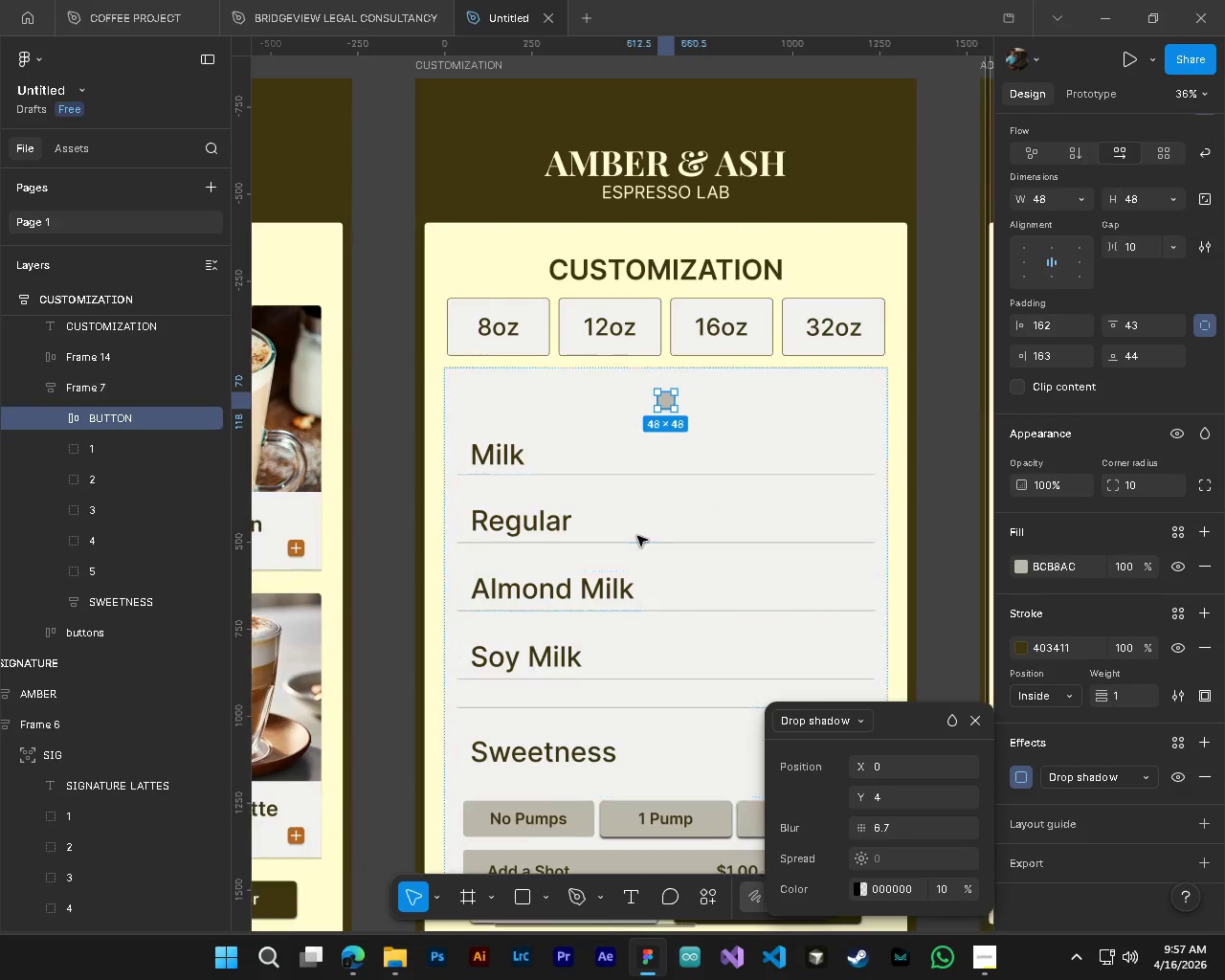 
hold_key(key=ShiftLeft, duration=0.41)
 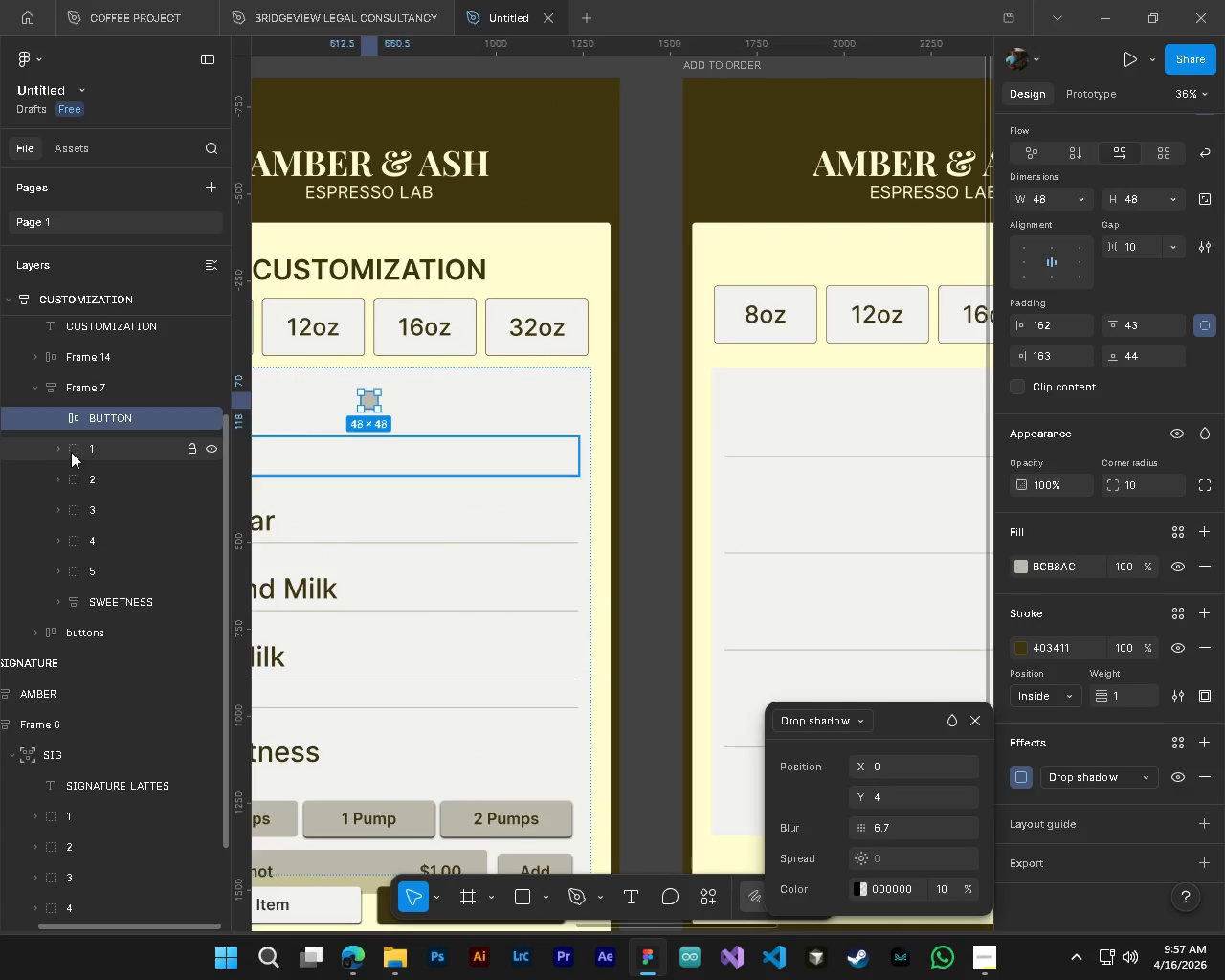 
scroll: coordinate [637, 536], scroll_direction: down, amount: 9.0
 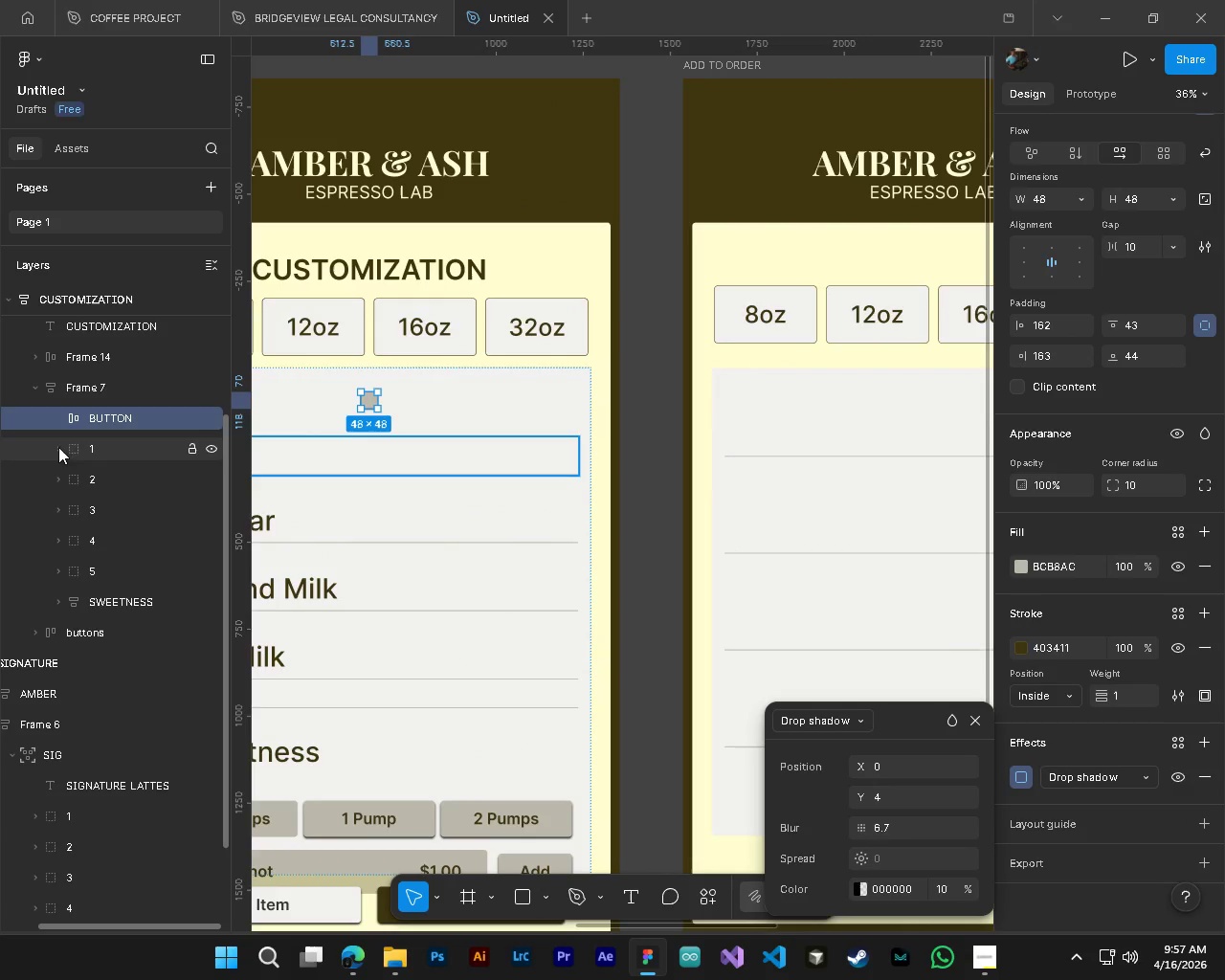 
left_click([54, 444])
 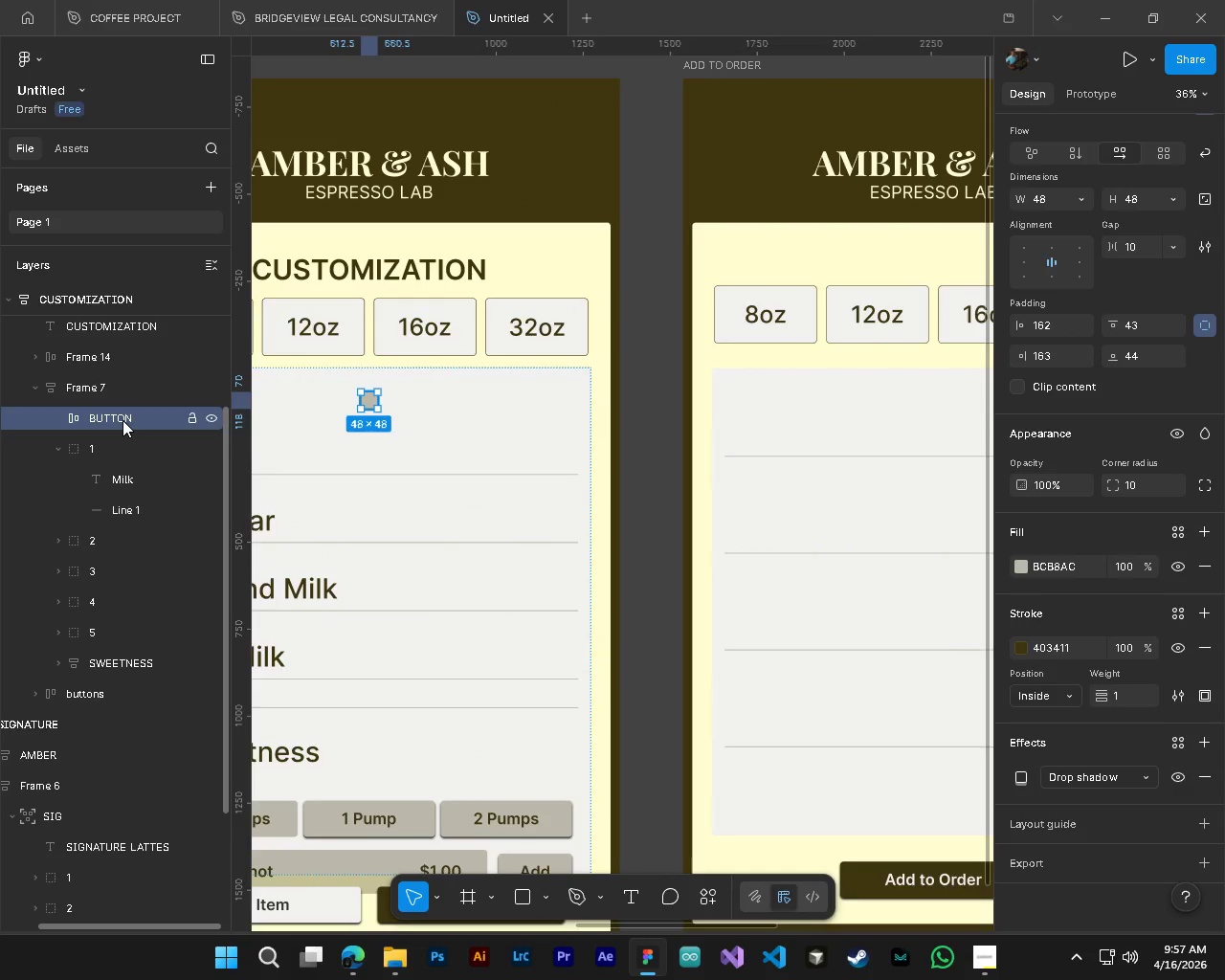 
left_click([122, 420])
 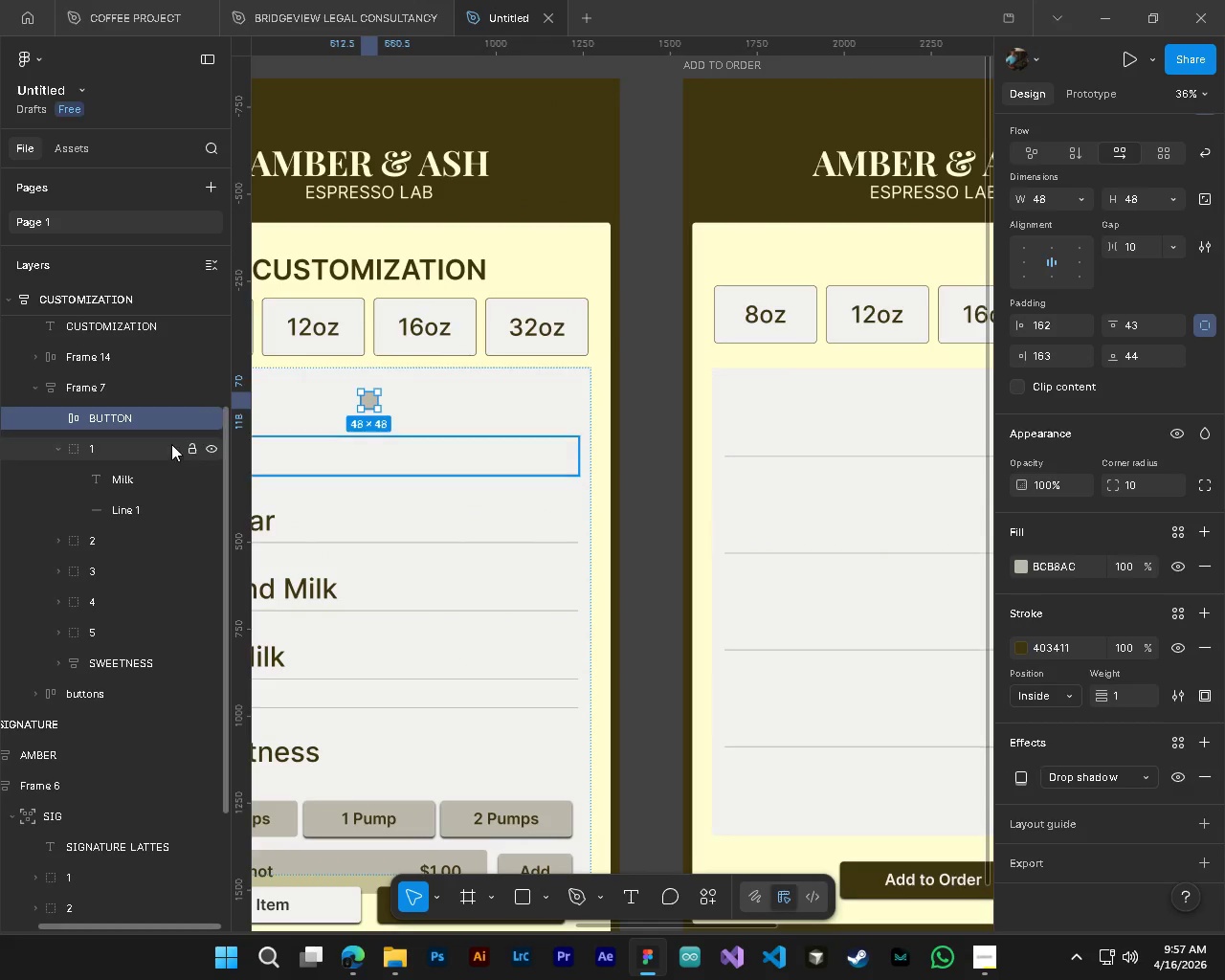 
left_click_drag(start_coordinate=[119, 414], to_coordinate=[126, 479])
 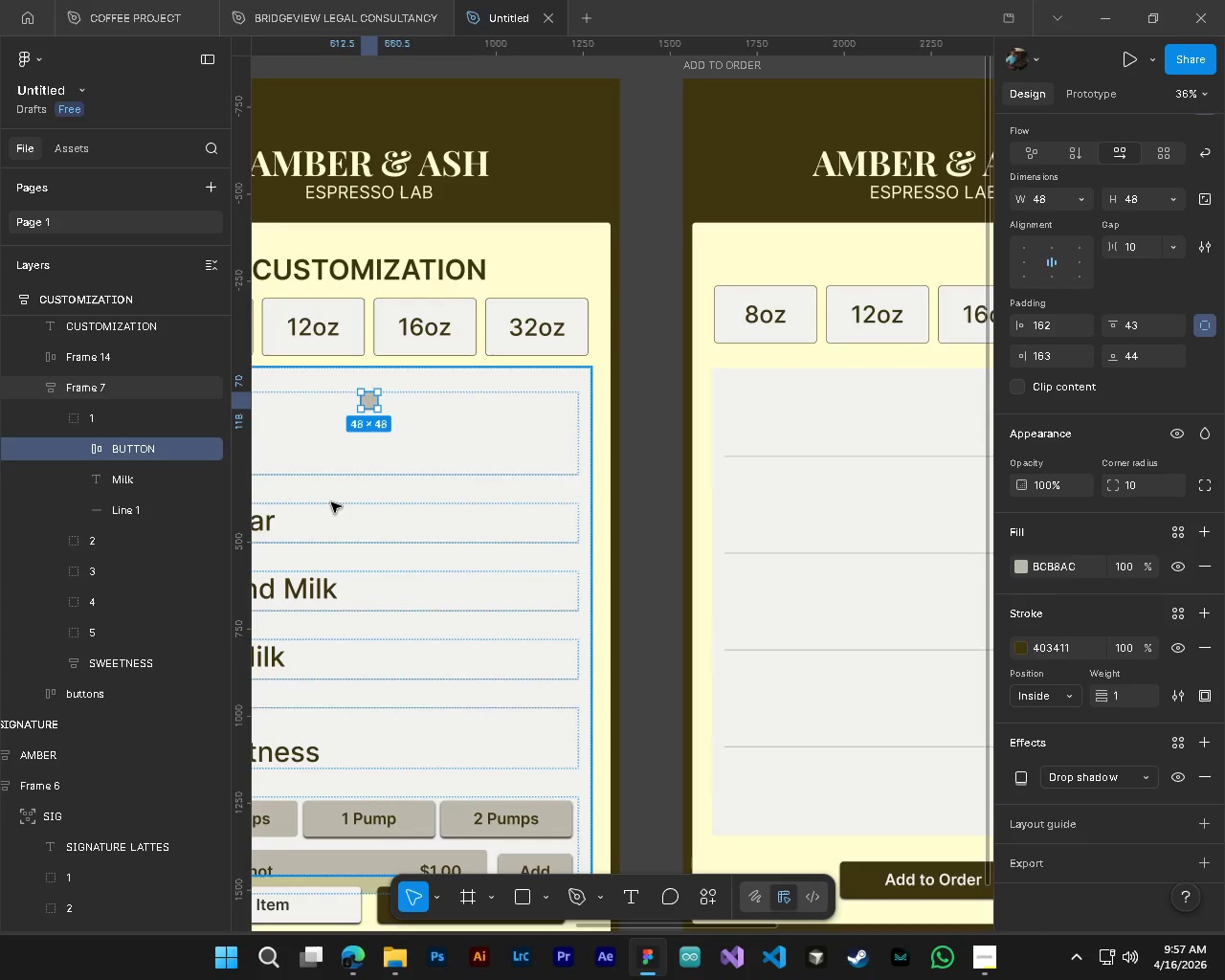 
hold_key(key=ShiftLeft, duration=0.5)
 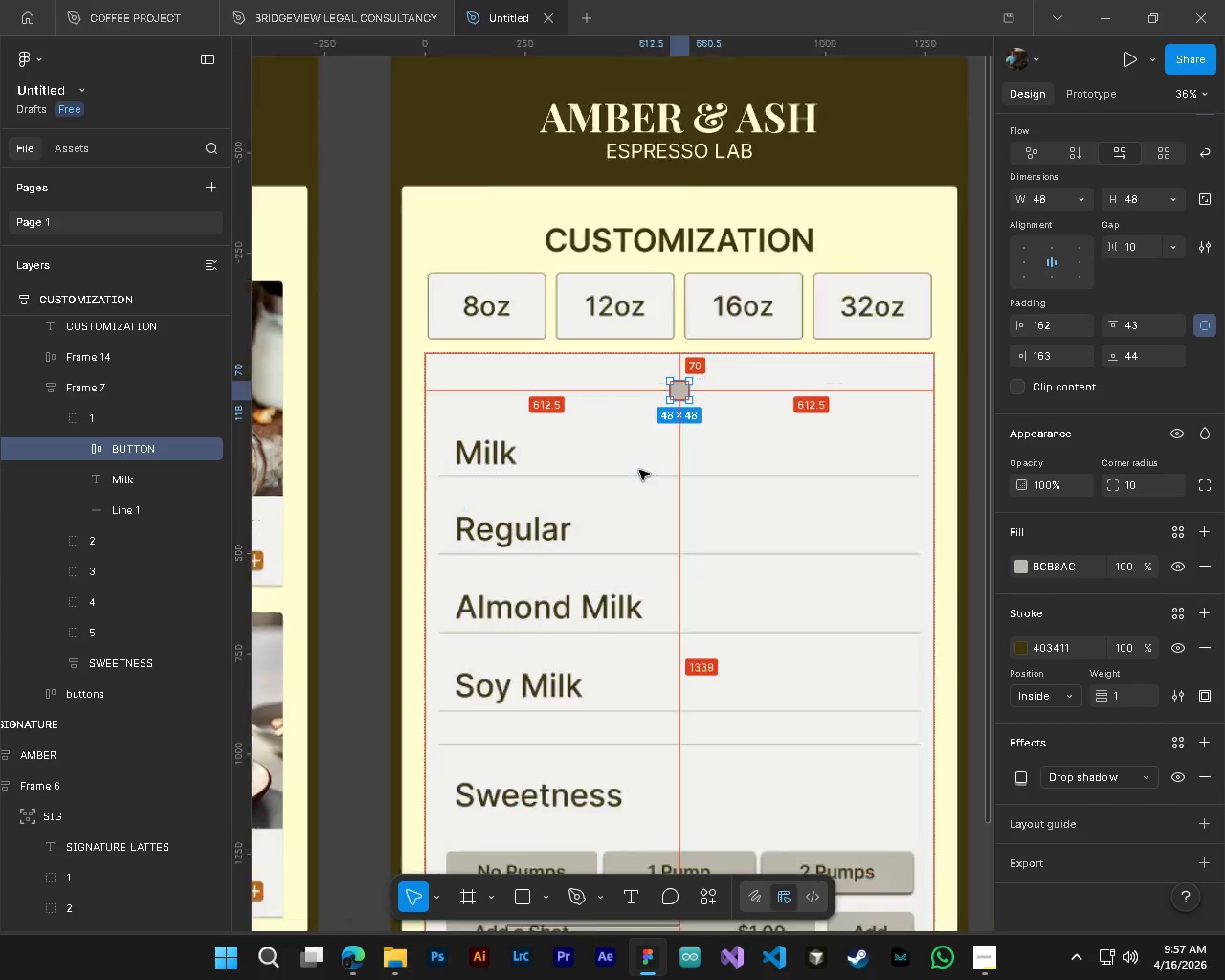 
hold_key(key=AltLeft, duration=0.44)
 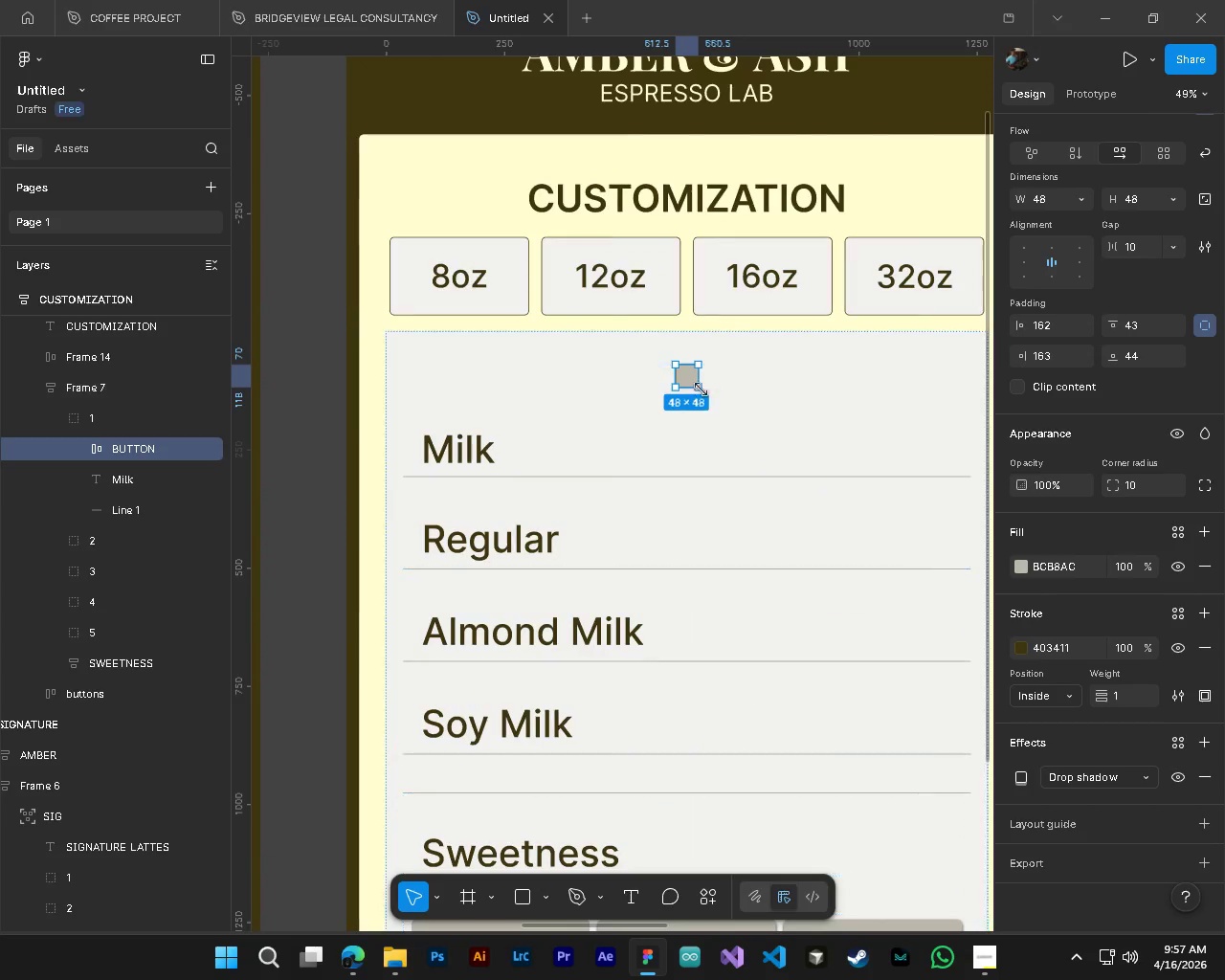 
hold_key(key=ControlLeft, duration=0.41)
 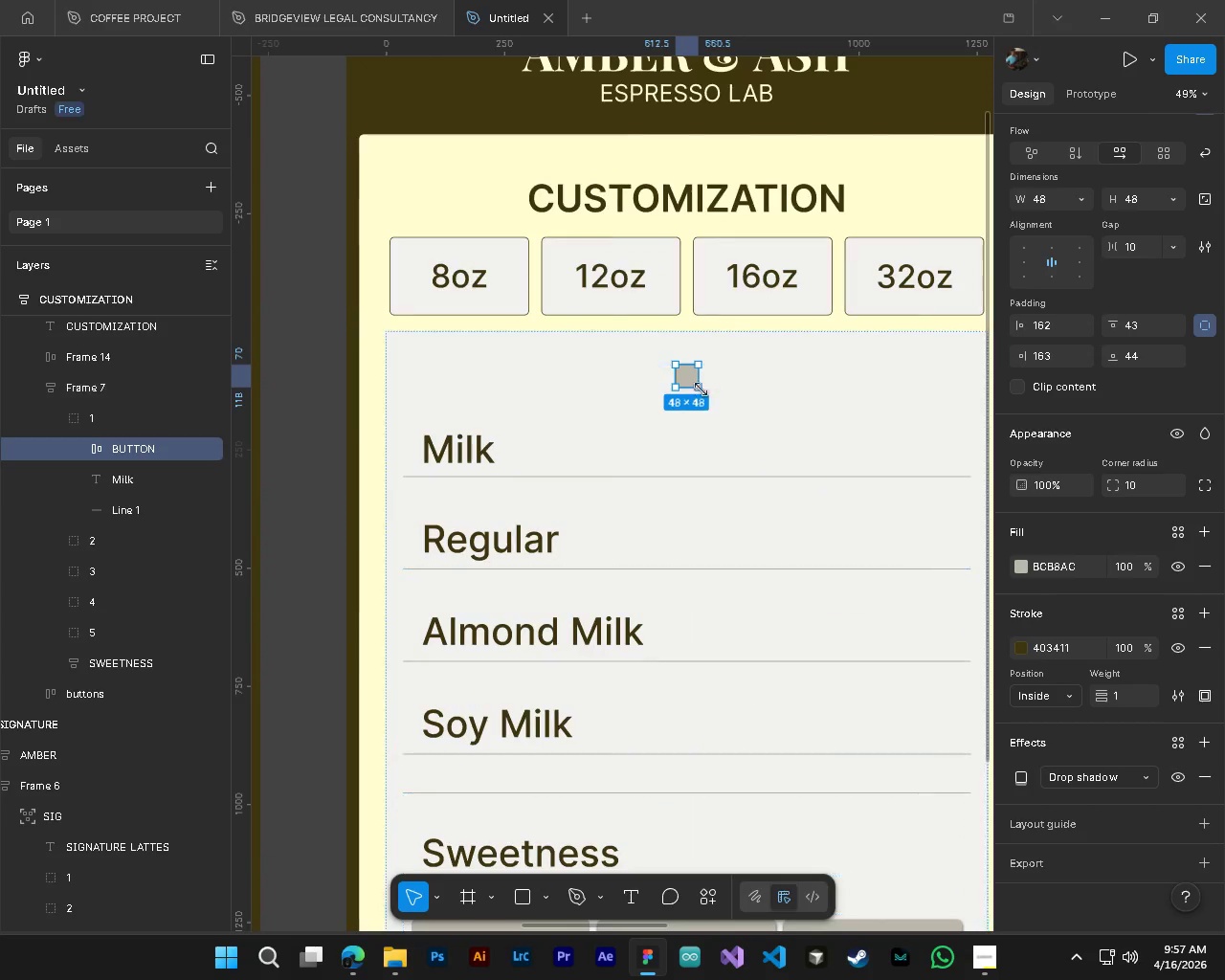 
scroll: coordinate [639, 470], scroll_direction: up, amount: 8.0
 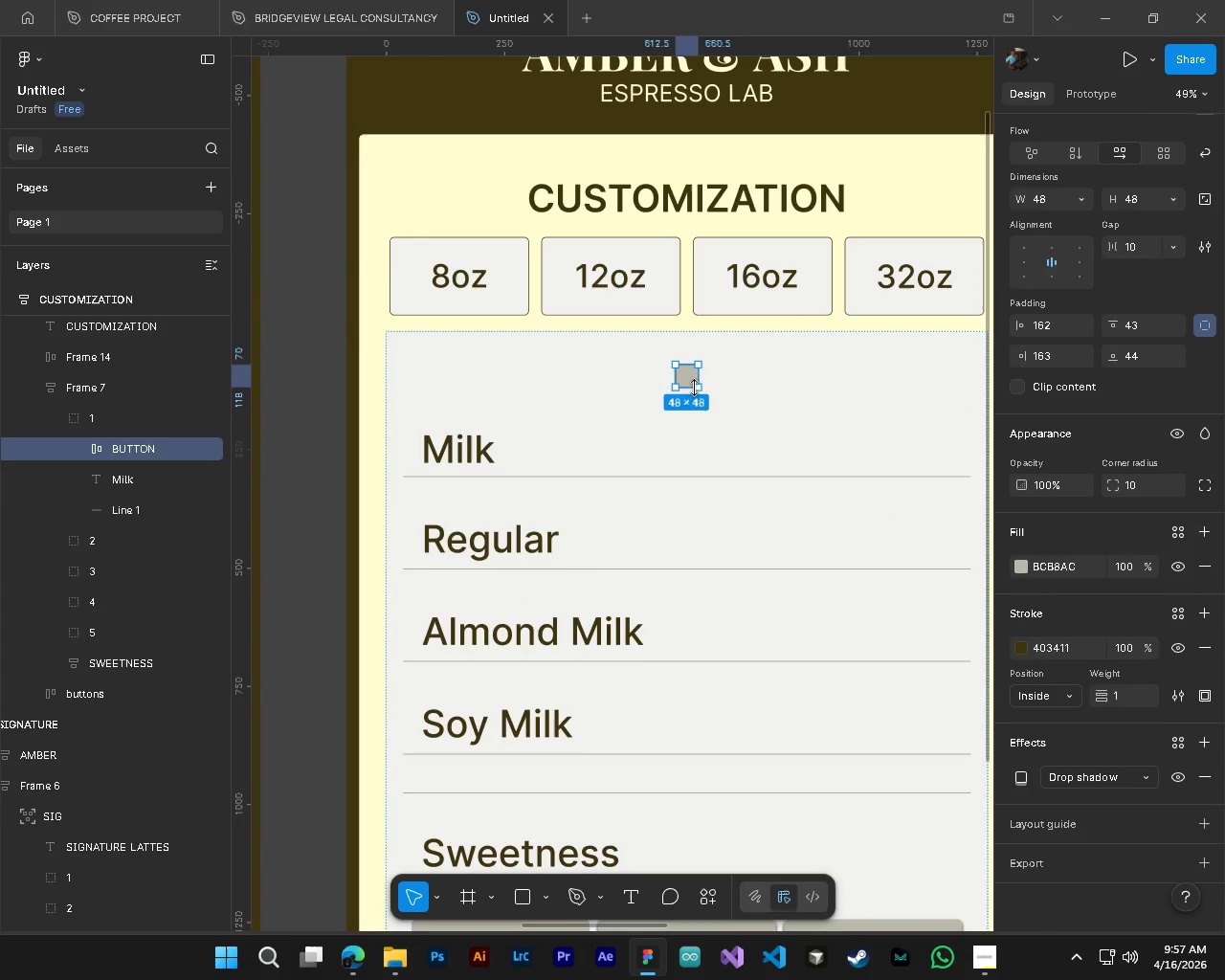 
left_click_drag(start_coordinate=[689, 385], to_coordinate=[921, 461])
 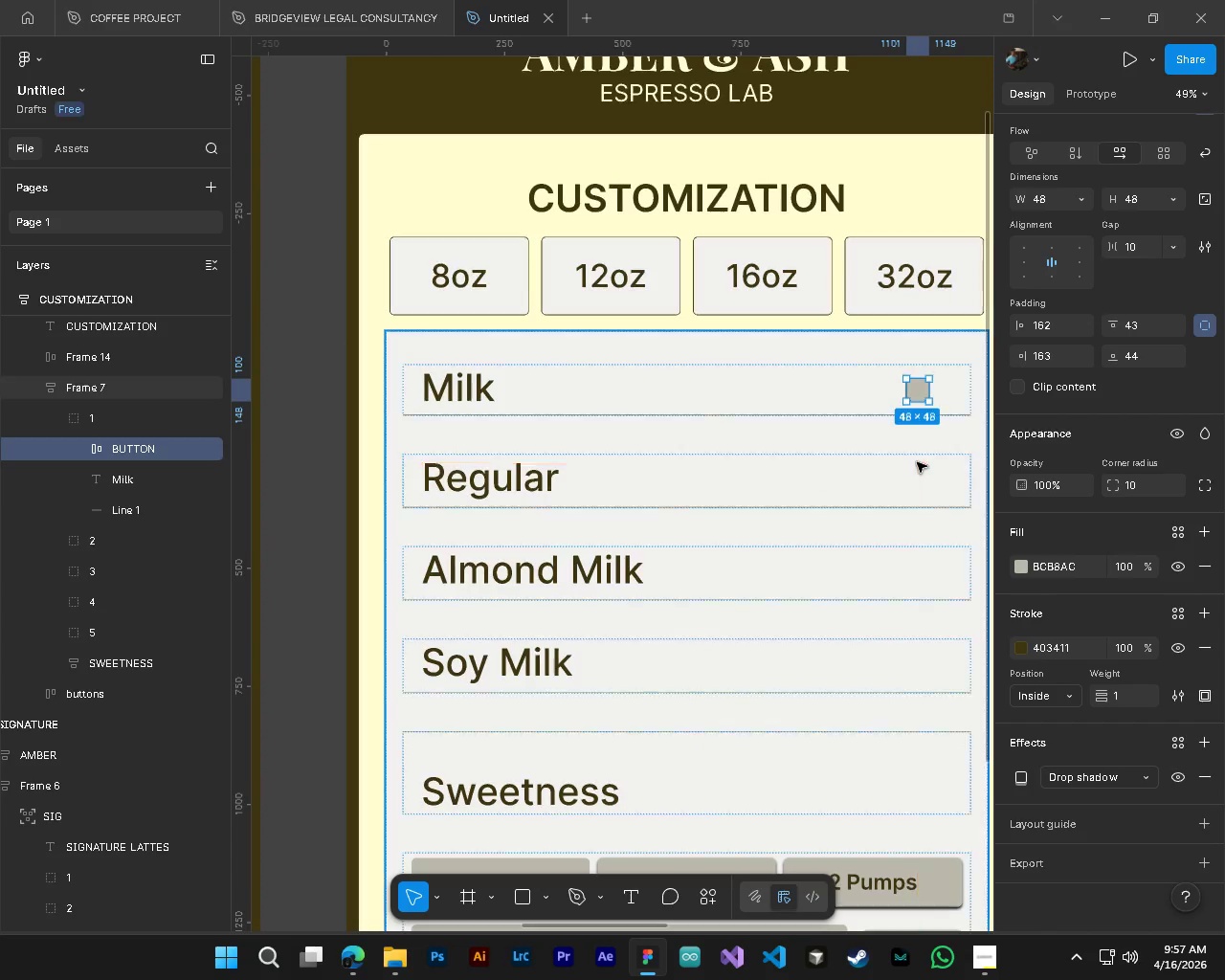 
hold_key(key=ShiftLeft, duration=0.42)
 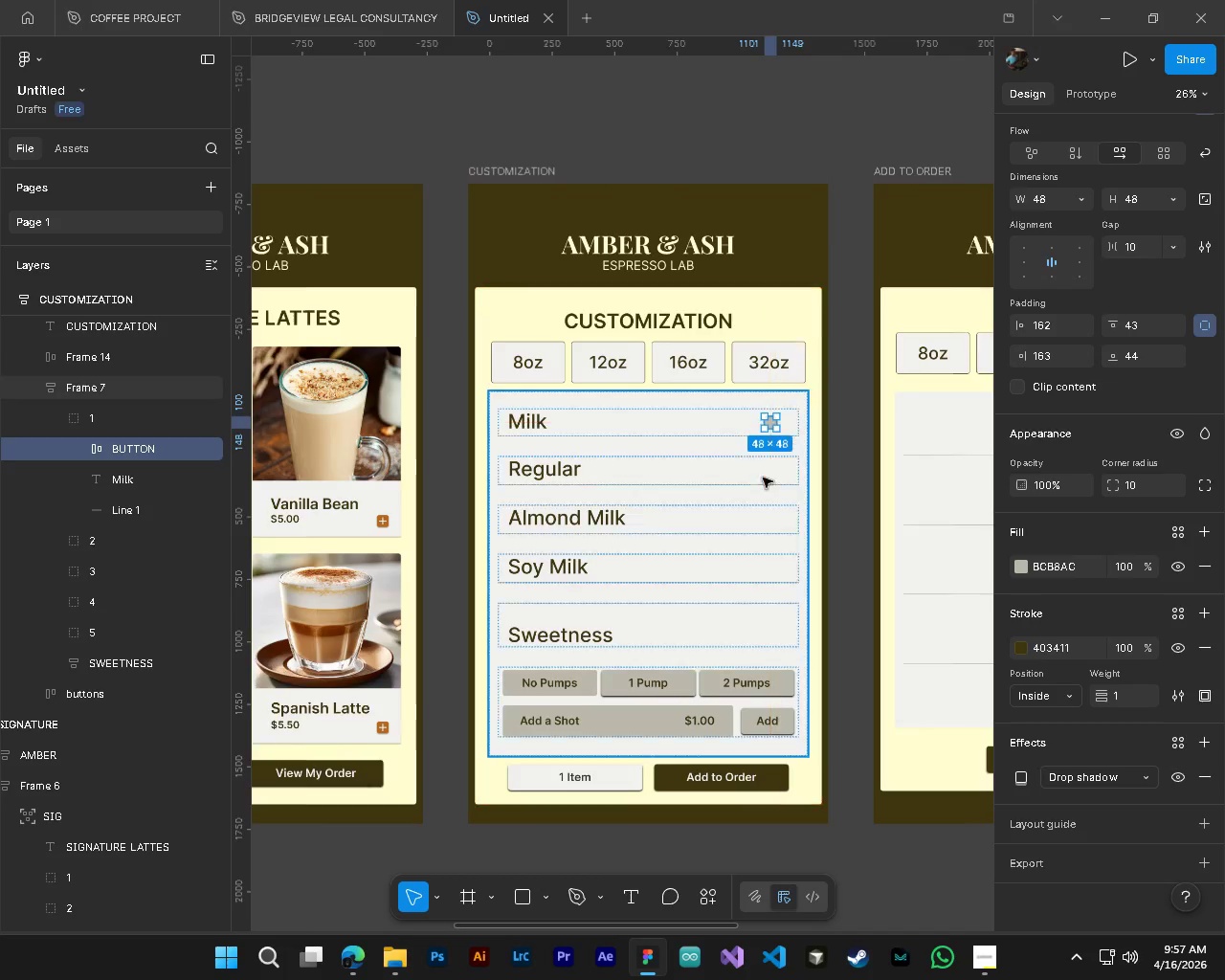 
key(Alt+AltLeft)
 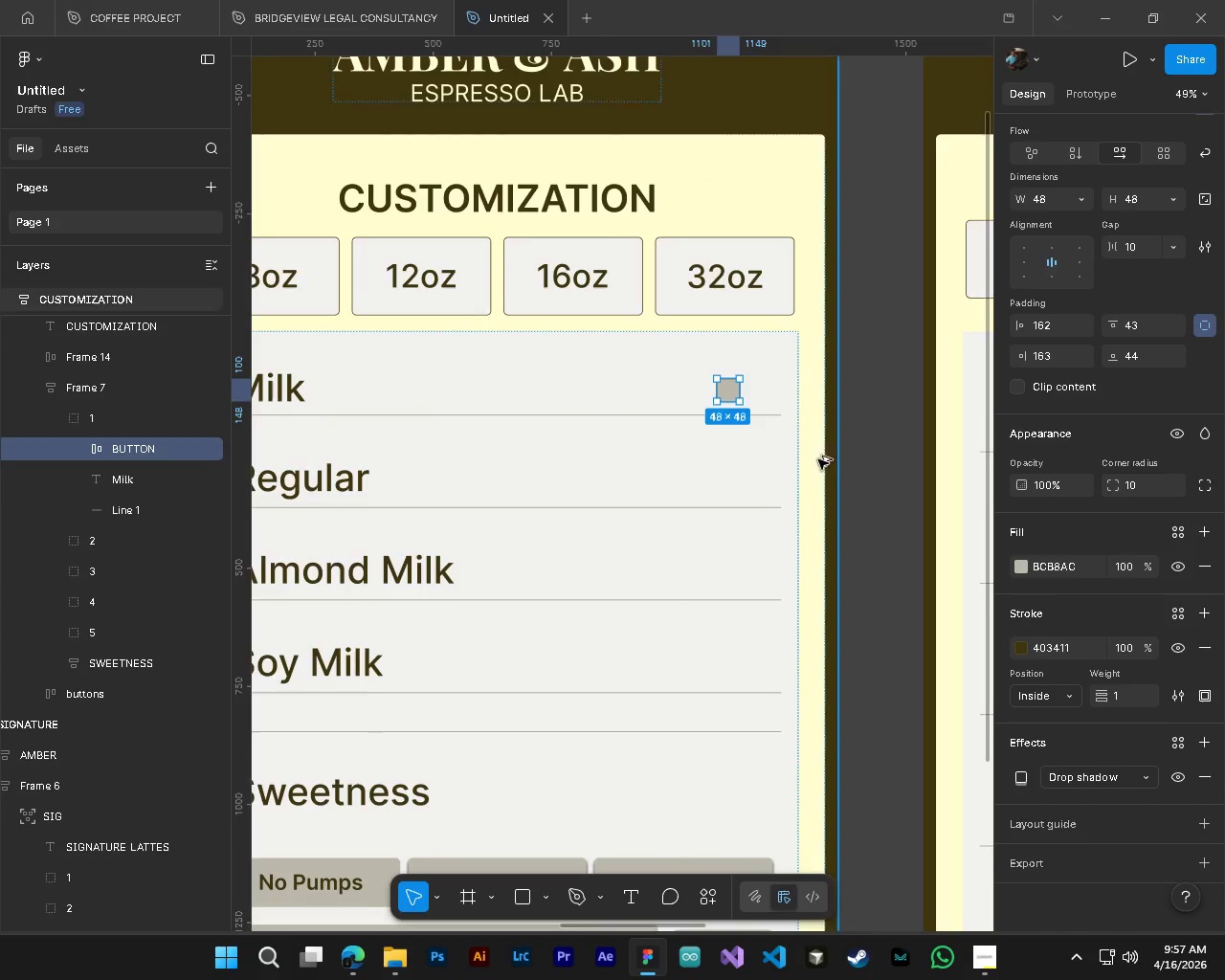 
key(Alt+Control+ControlLeft)
 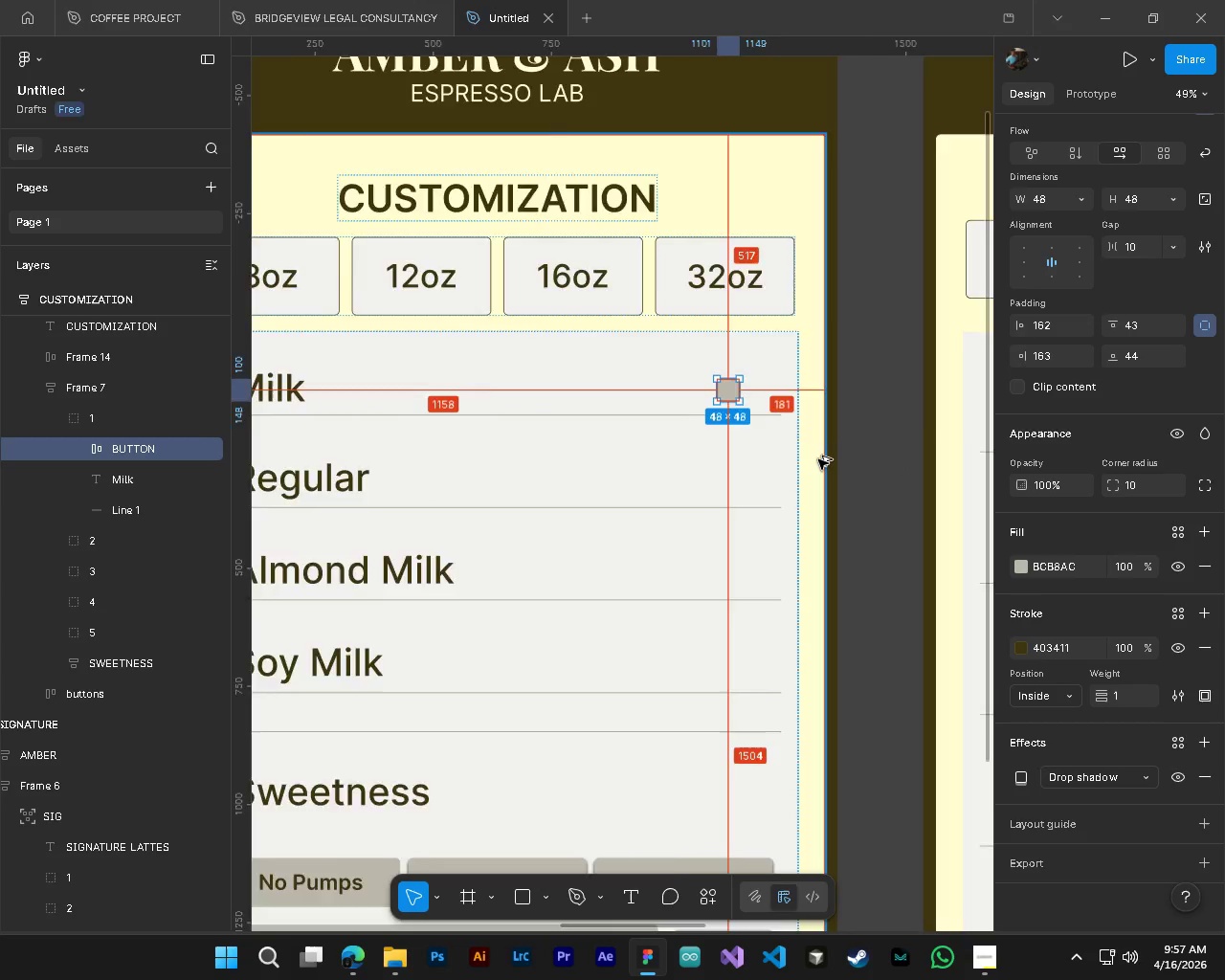 
scroll: coordinate [912, 464], scroll_direction: down, amount: 4.0
 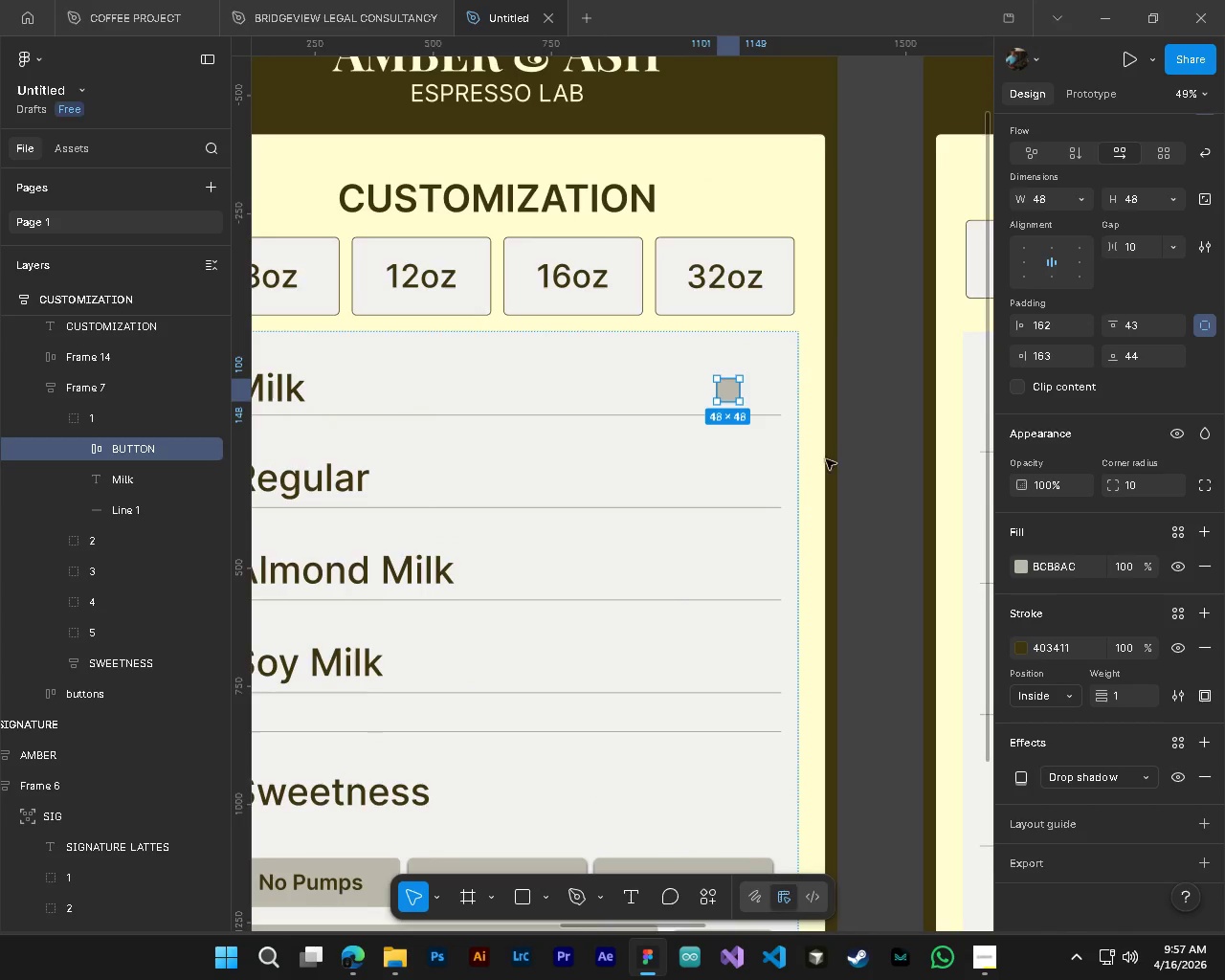 
key(Alt+Control+AltLeft)
 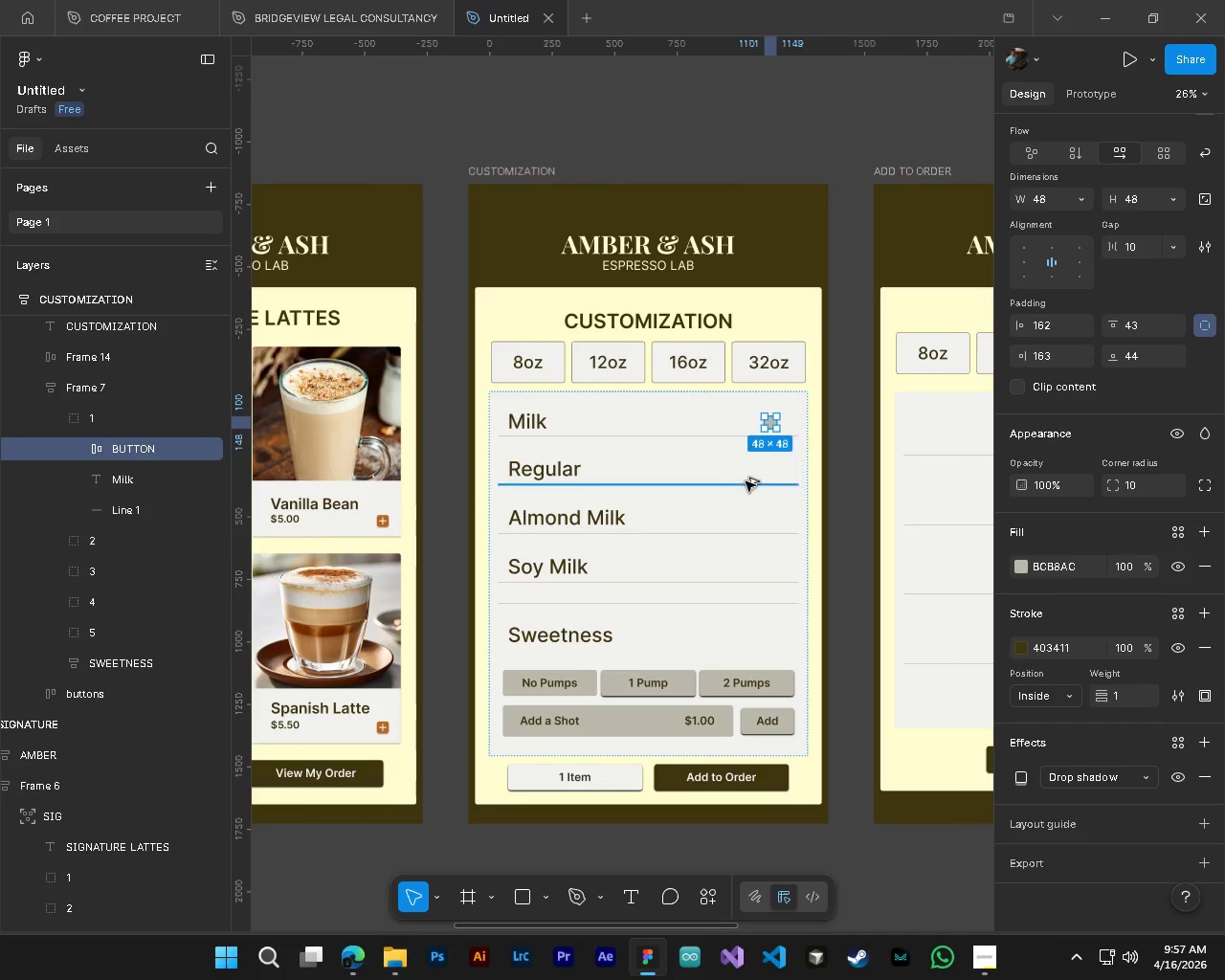 
hold_key(key=ControlLeft, duration=0.36)
 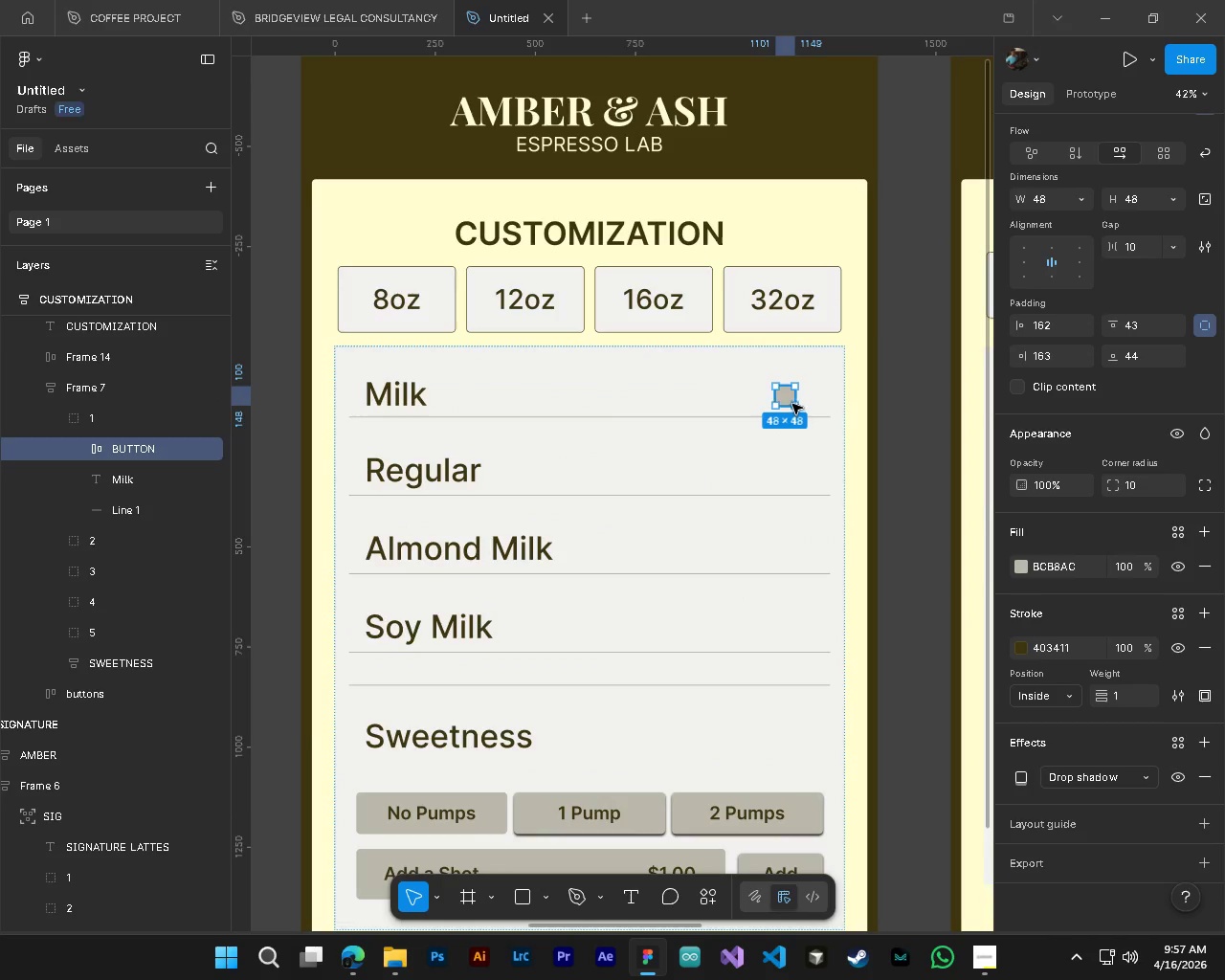 
scroll: coordinate [818, 459], scroll_direction: down, amount: 5.0
 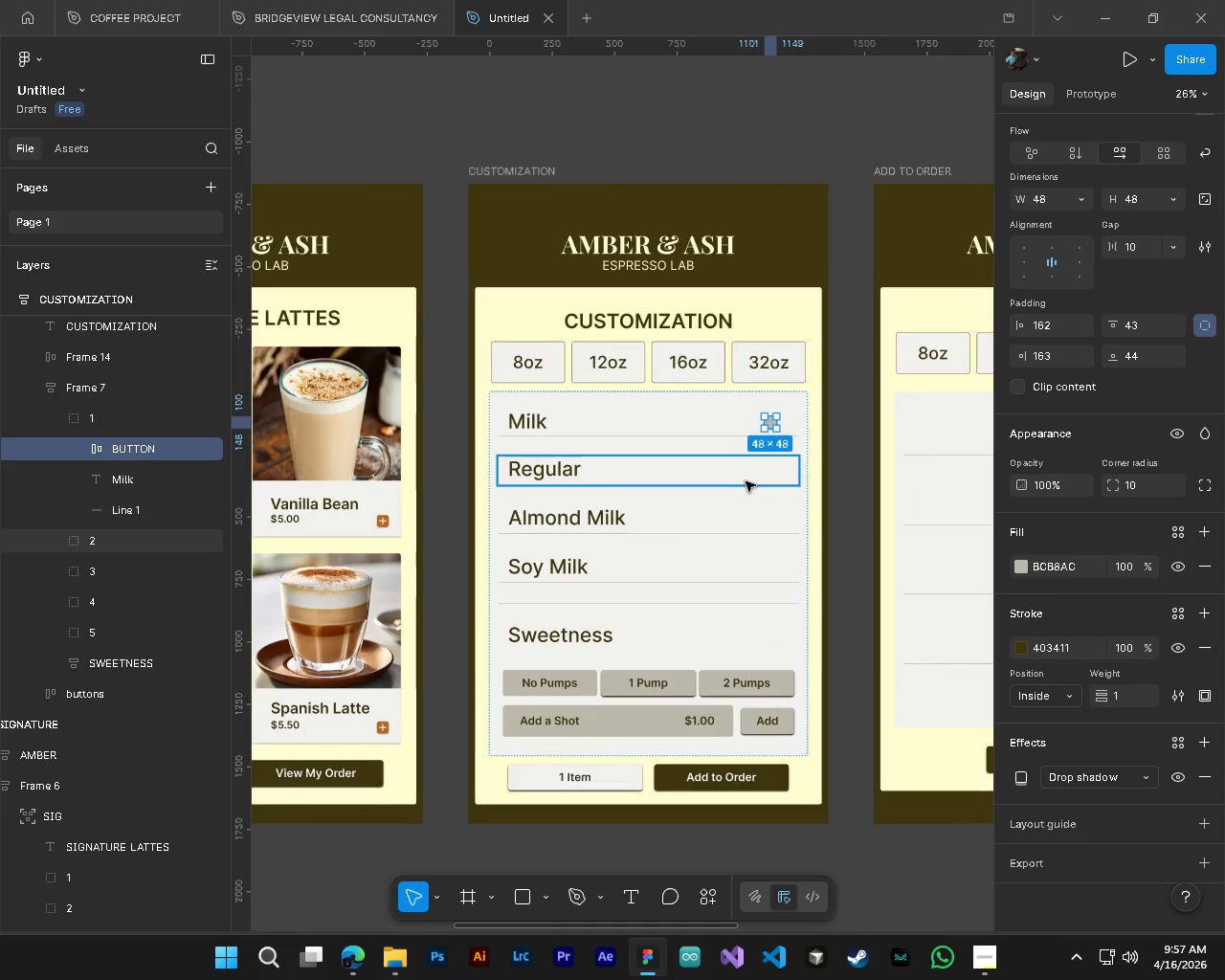 
key(Alt+Control+AltLeft)
 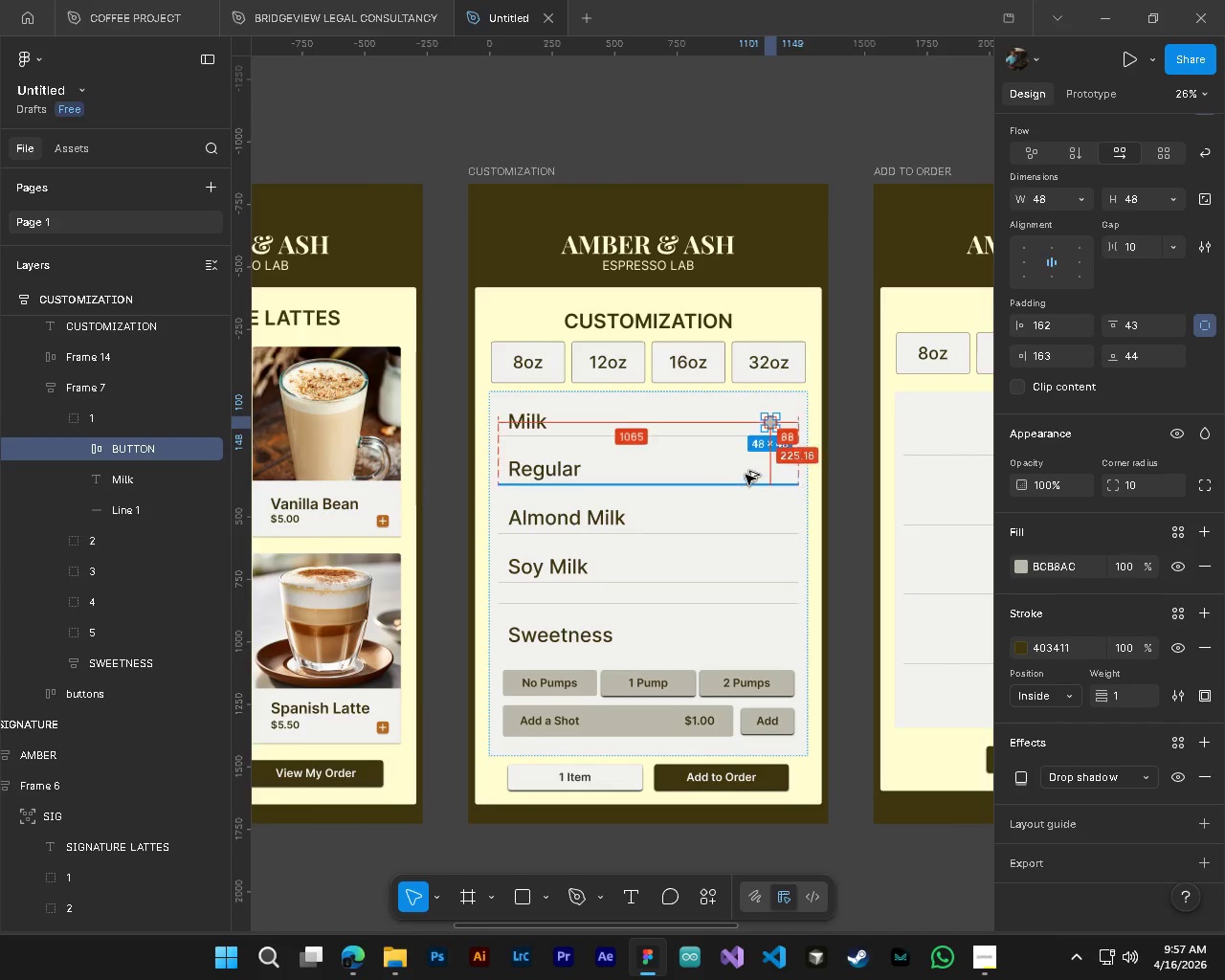 
key(Alt+Control+AltLeft)
 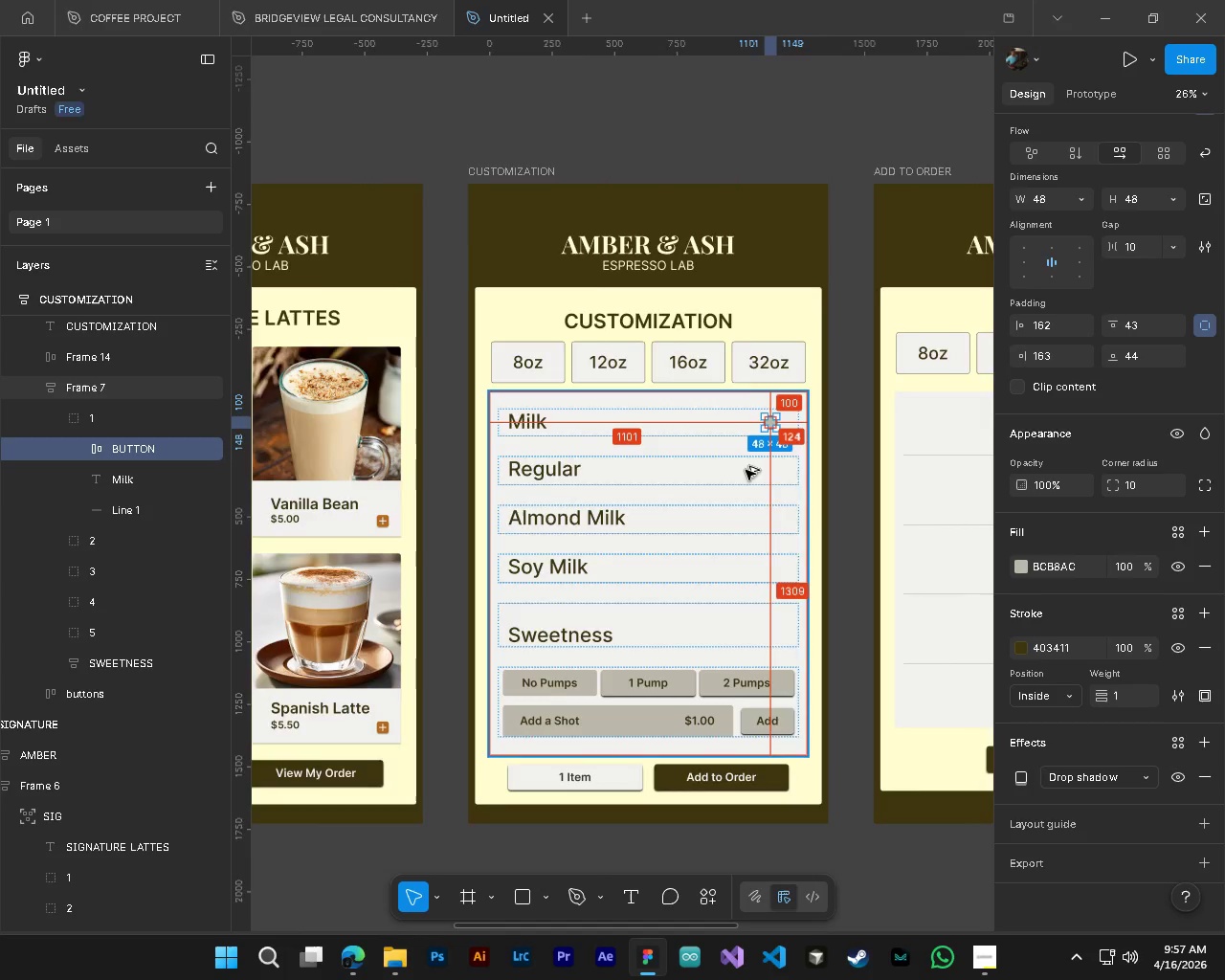 
scroll: coordinate [746, 468], scroll_direction: up, amount: 4.0
 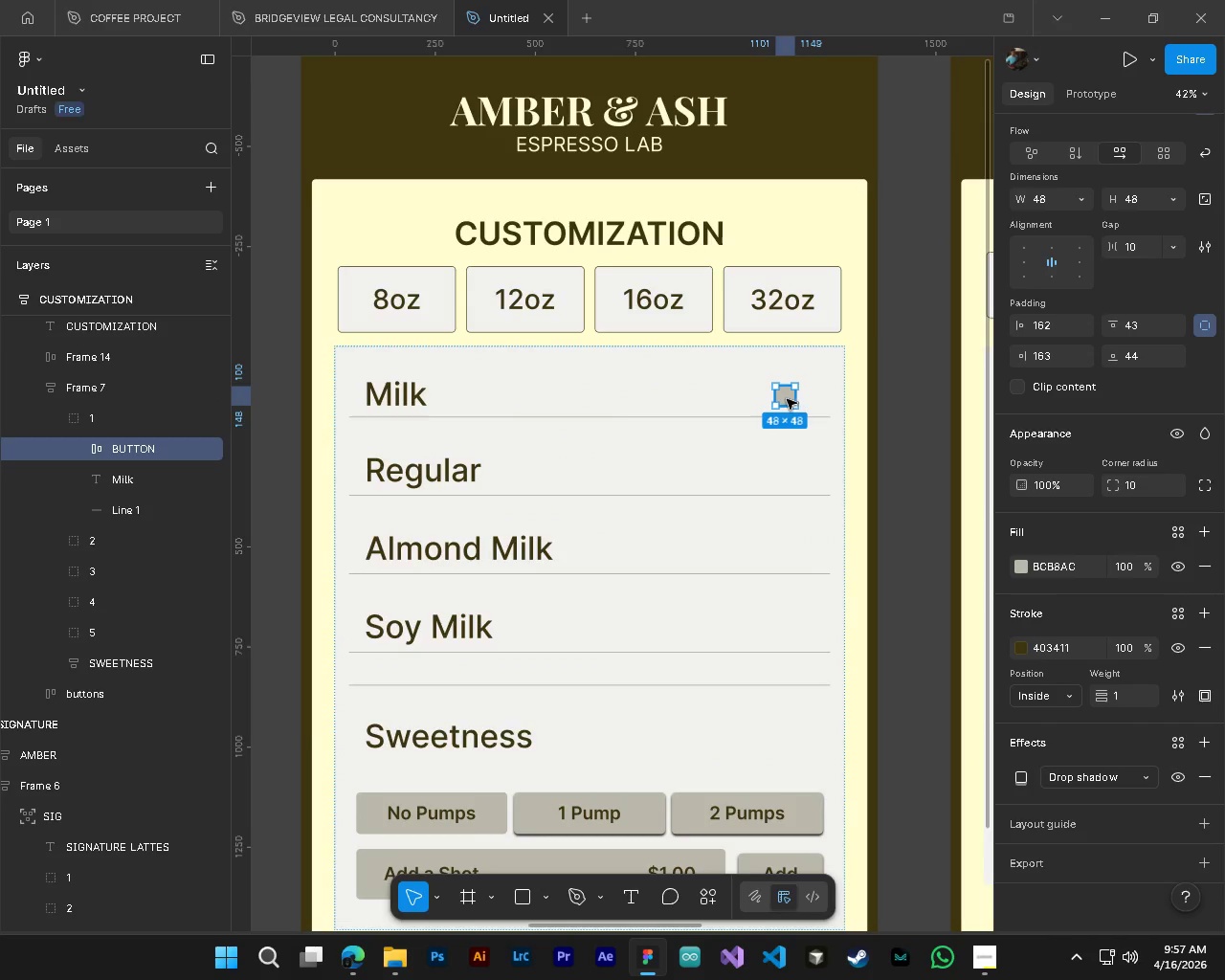 
left_click_drag(start_coordinate=[783, 398], to_coordinate=[782, 392])
 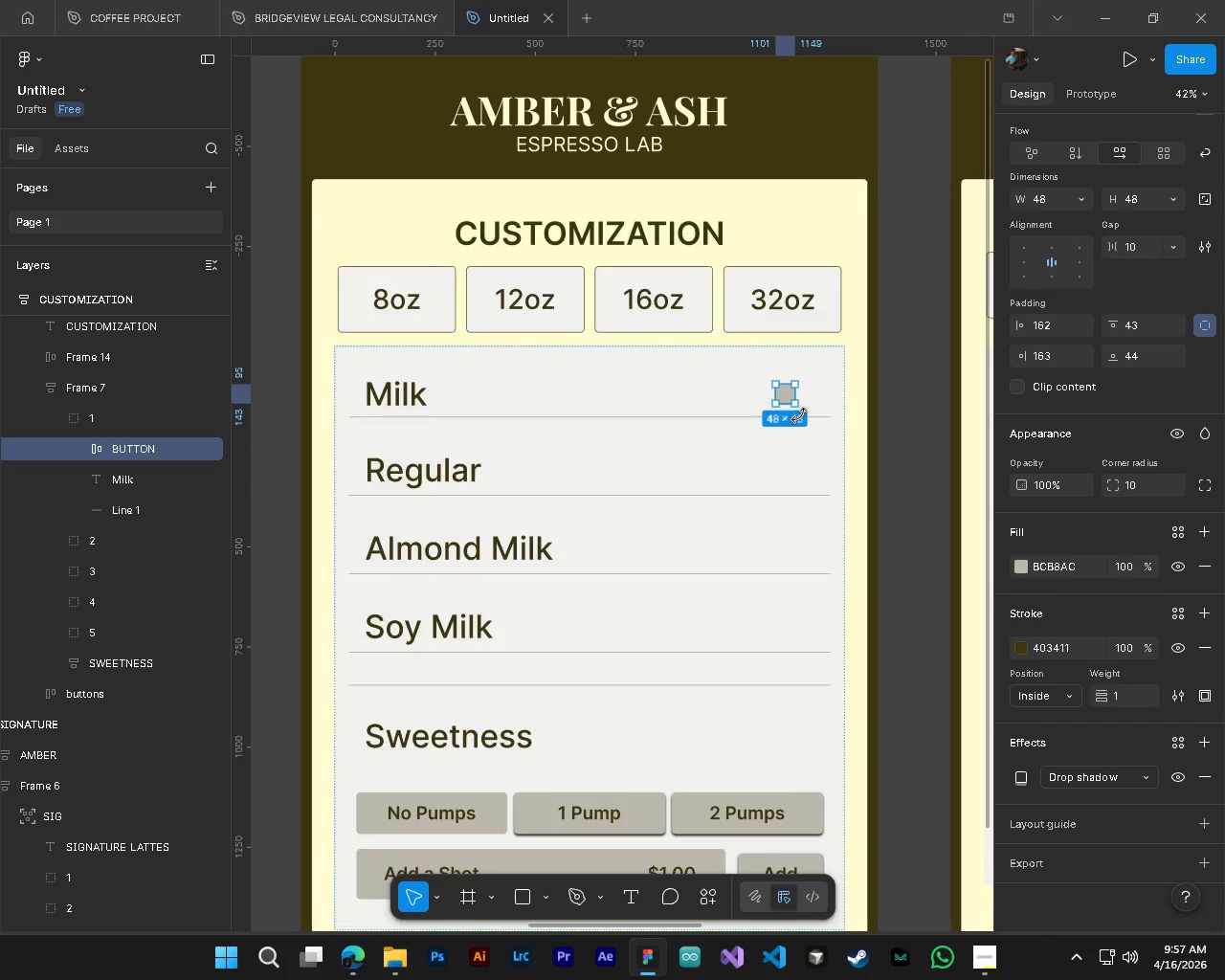 
hold_key(key=AltLeft, duration=6.39)
left_click_drag(start_coordinate=[782, 395], to_coordinate=[785, 473])
 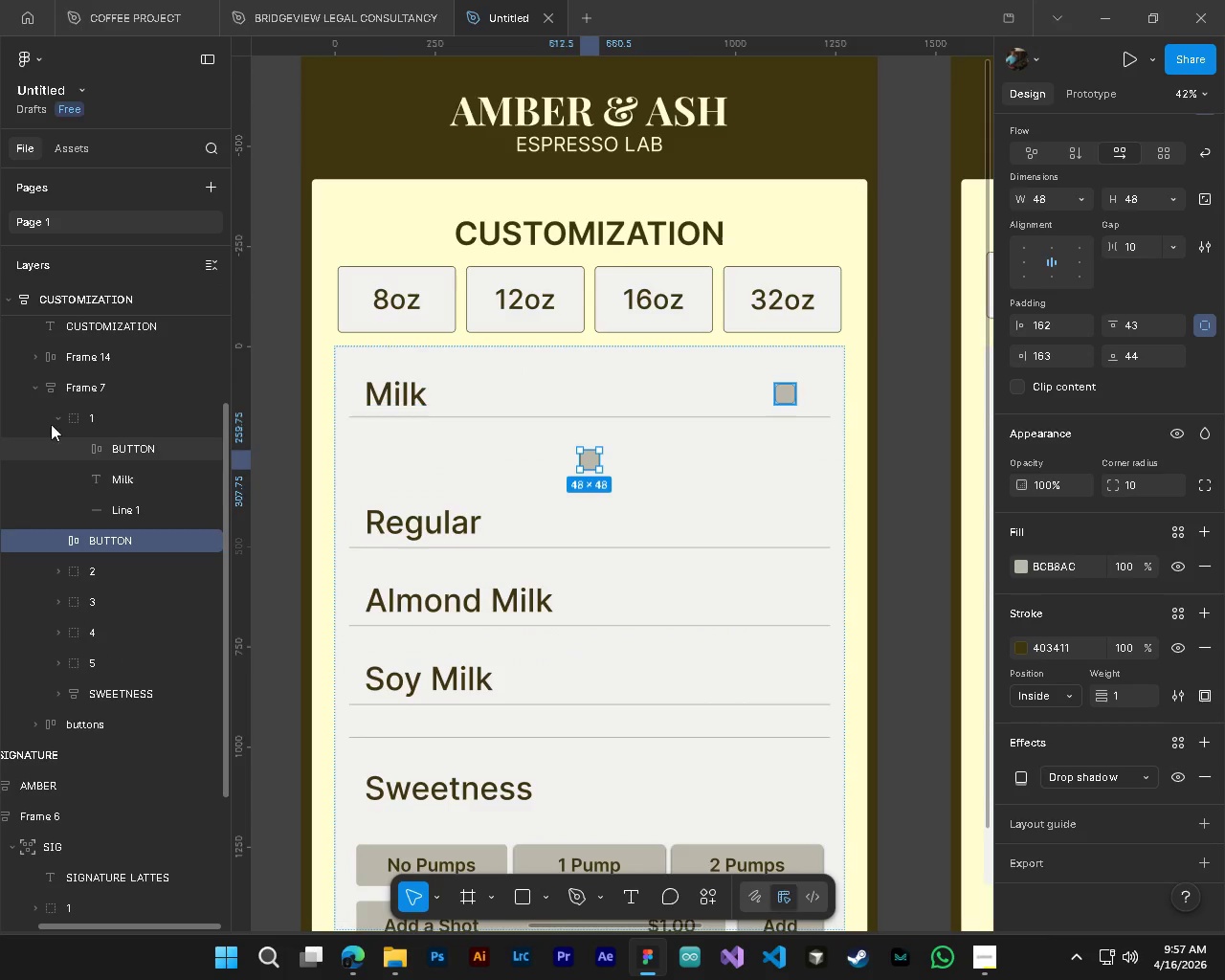 
left_click([56, 412])
 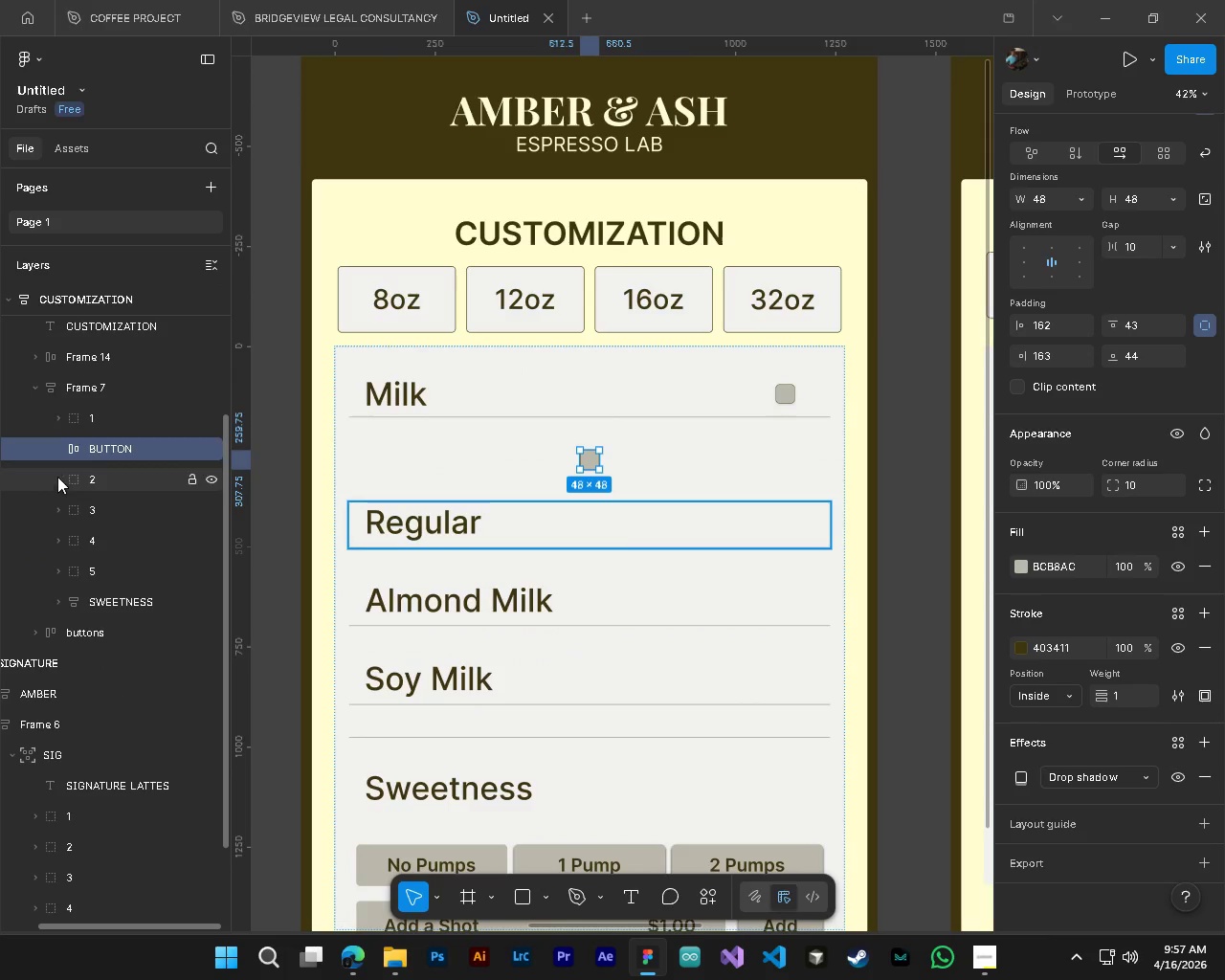 
left_click([58, 477])
 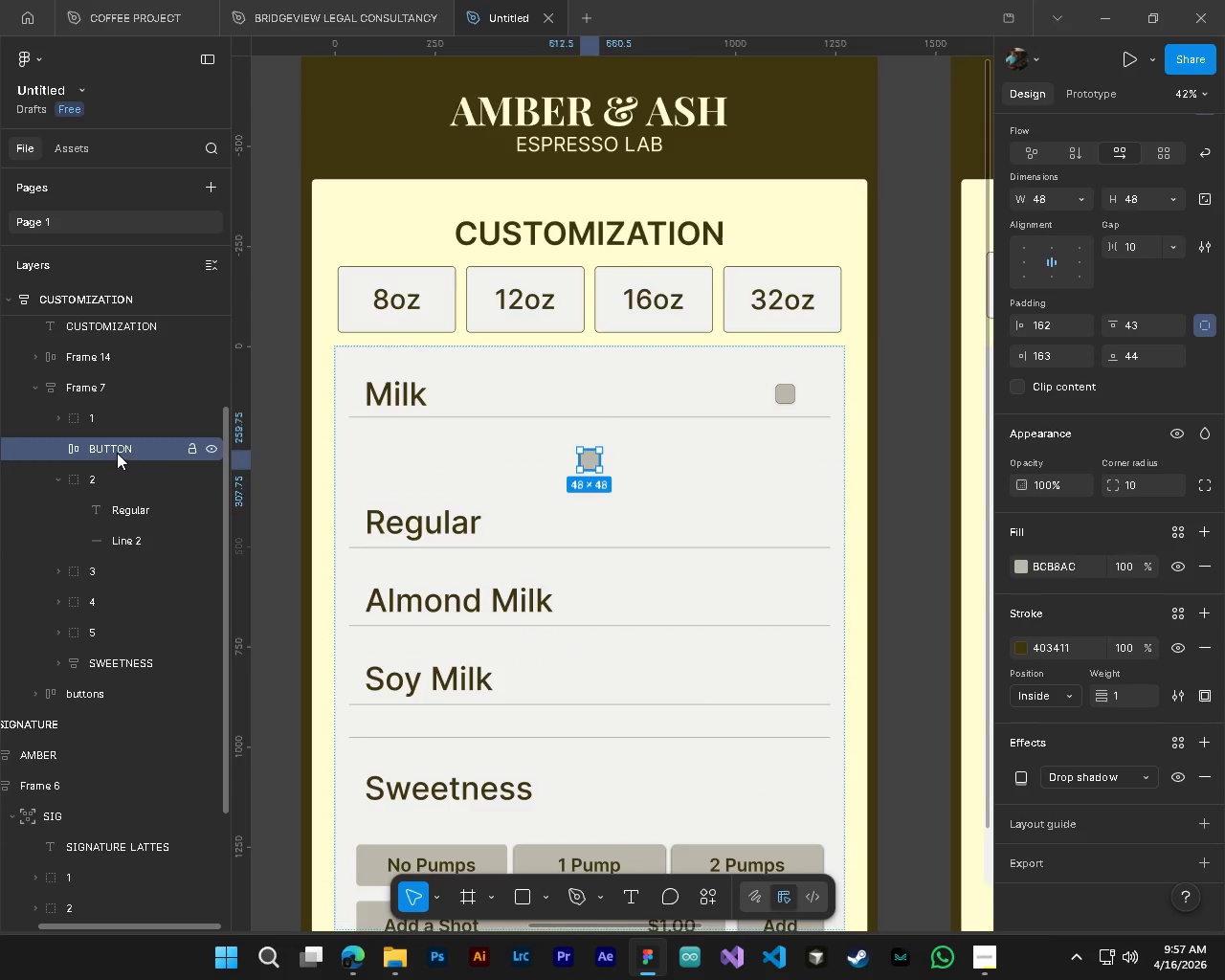 
left_click_drag(start_coordinate=[116, 449], to_coordinate=[118, 493])
 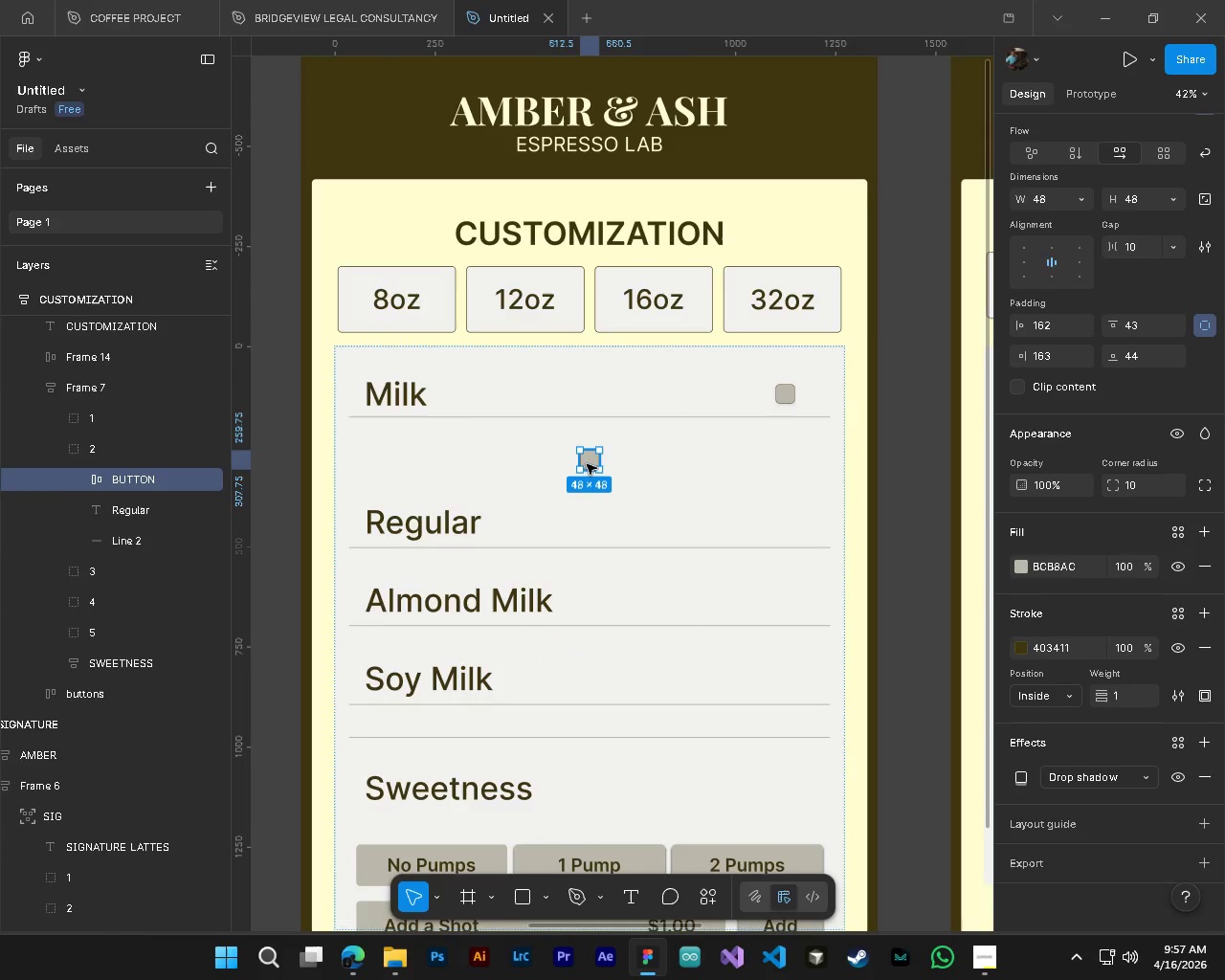 
left_click_drag(start_coordinate=[588, 459], to_coordinate=[791, 497])
 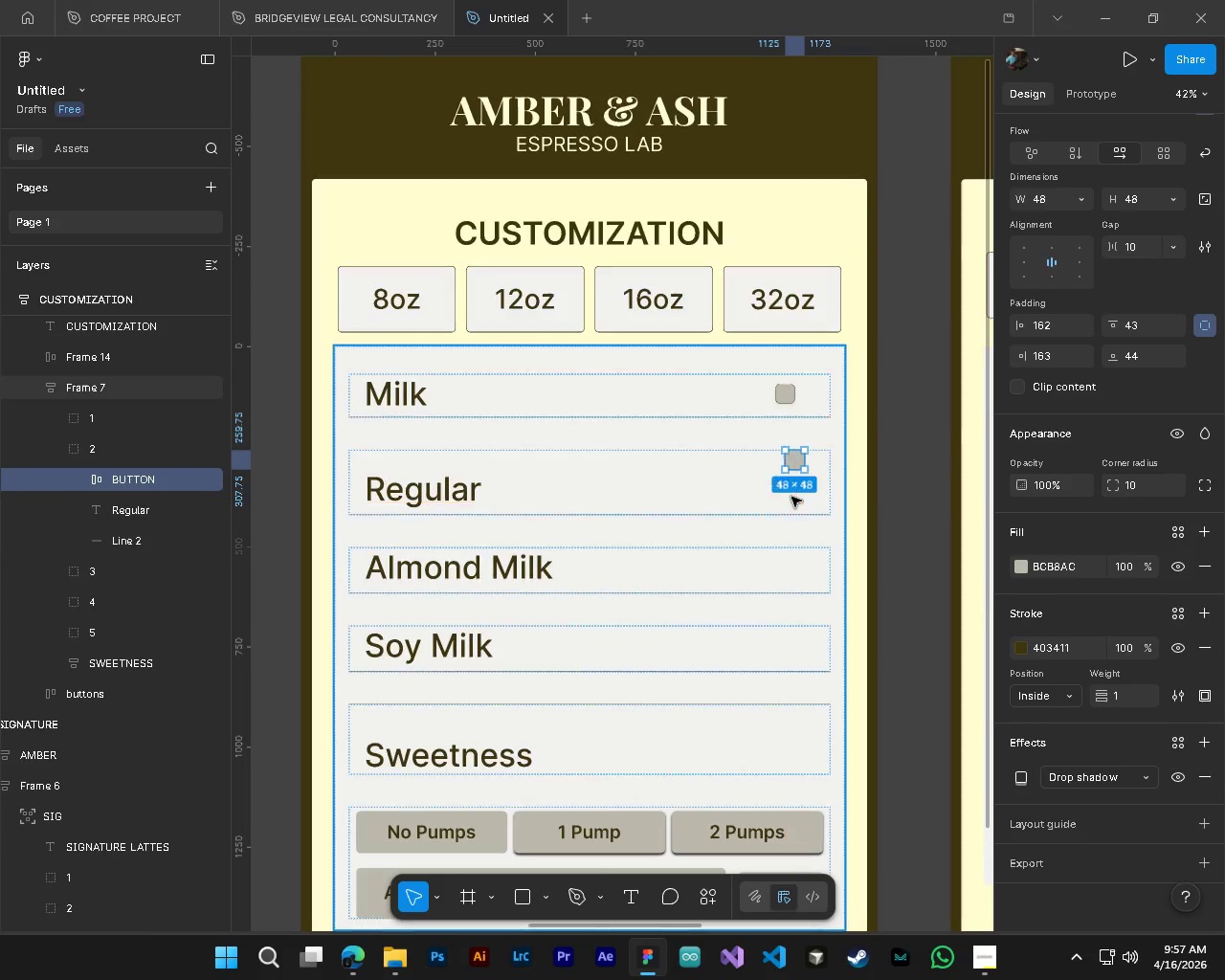 
left_click([791, 497])
 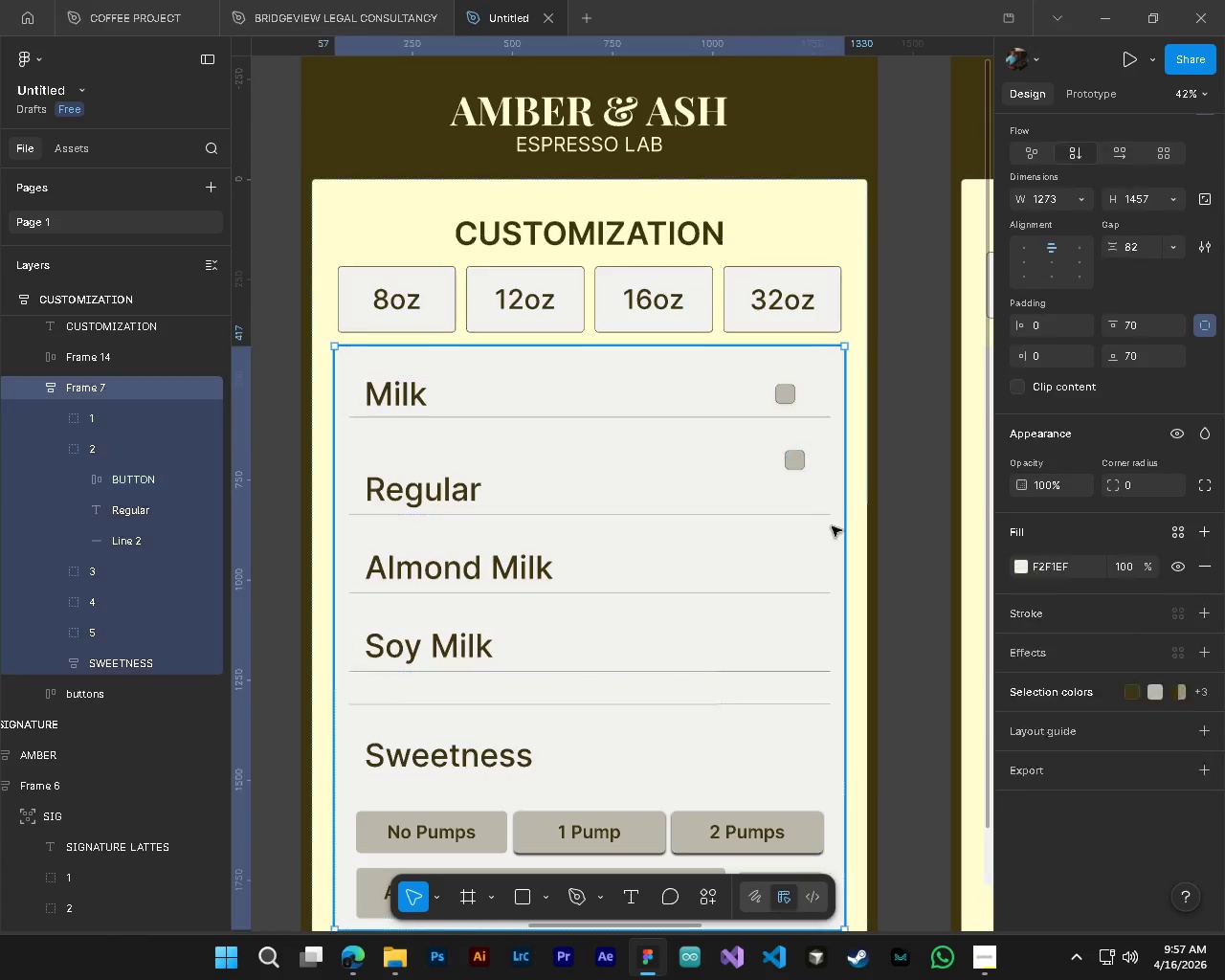 
hold_key(key=ControlLeft, duration=0.45)
hold_key(key=AltLeft, duration=0.42)
scroll: coordinate [826, 520], scroll_direction: up, amount: 3.0
 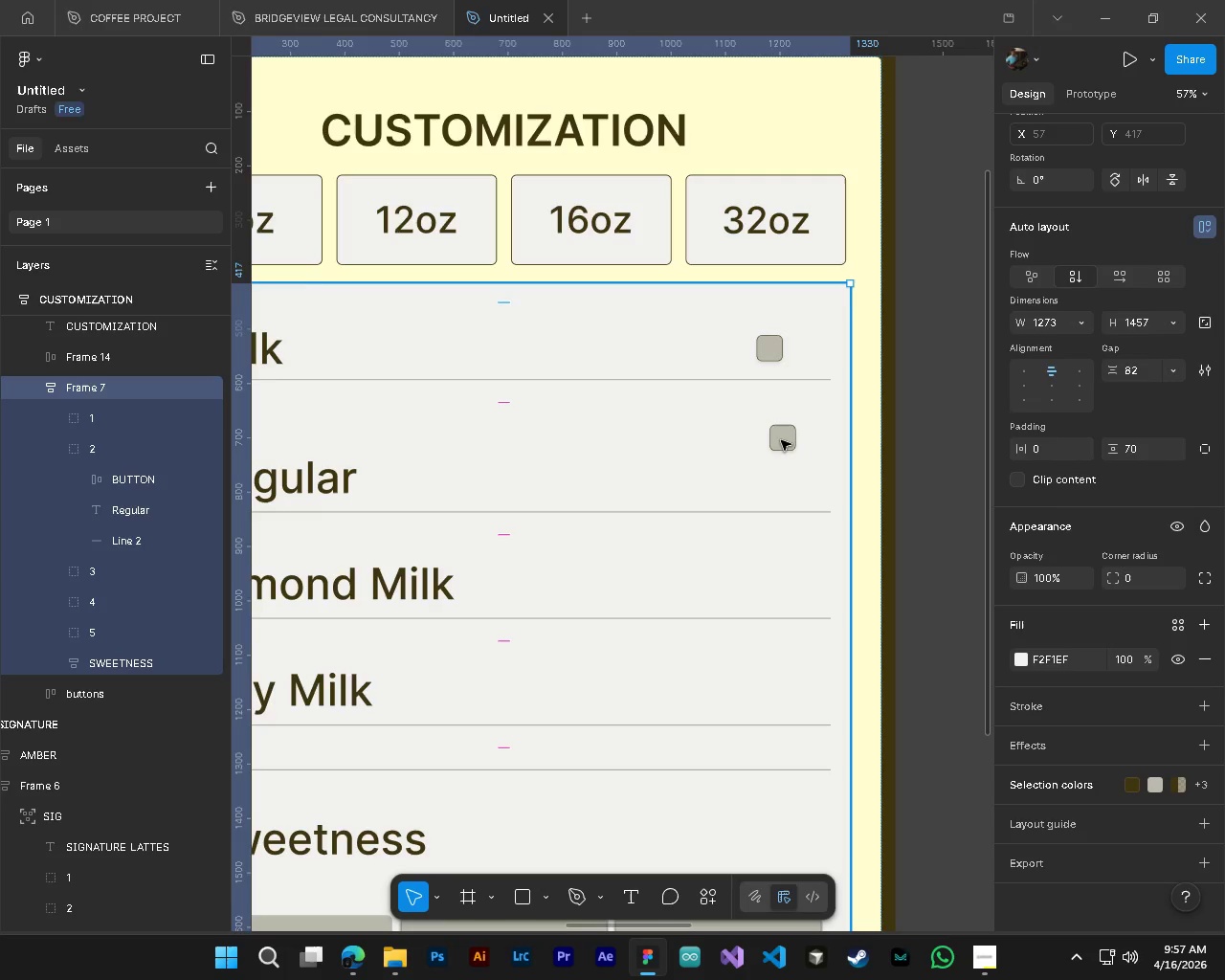 
hold_key(key=ControlLeft, duration=0.41)
 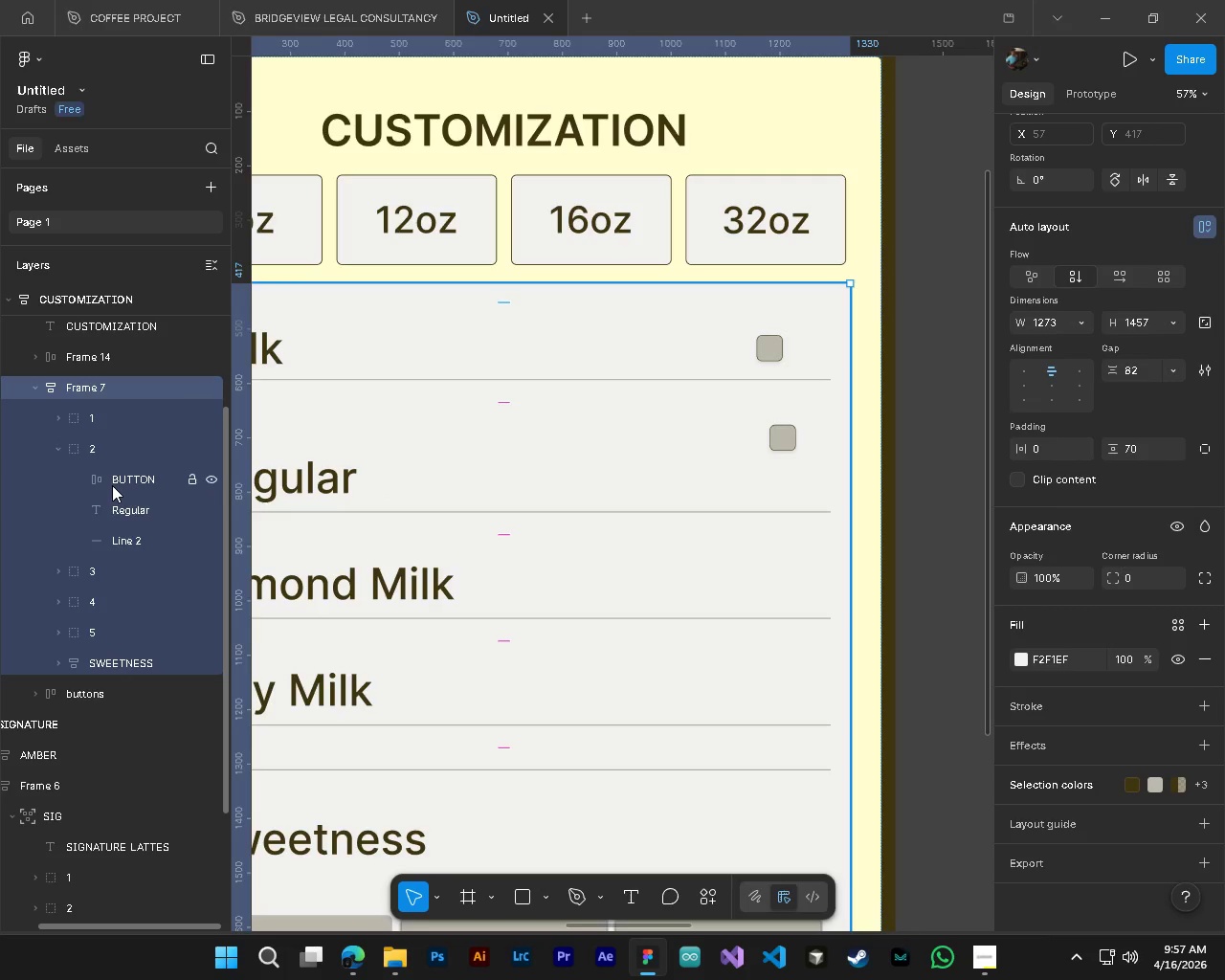 
left_click([112, 485])
 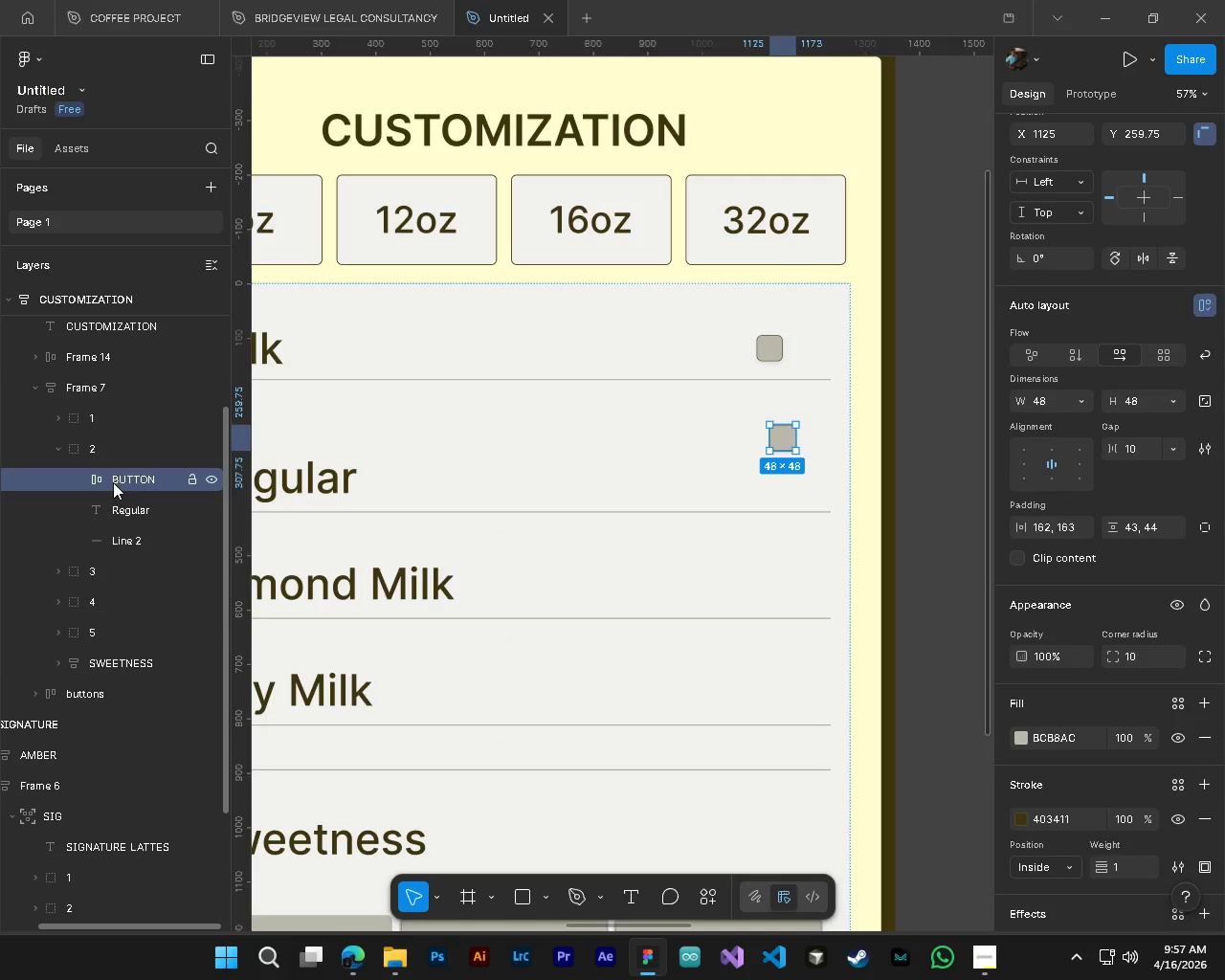 
left_click([113, 477])
 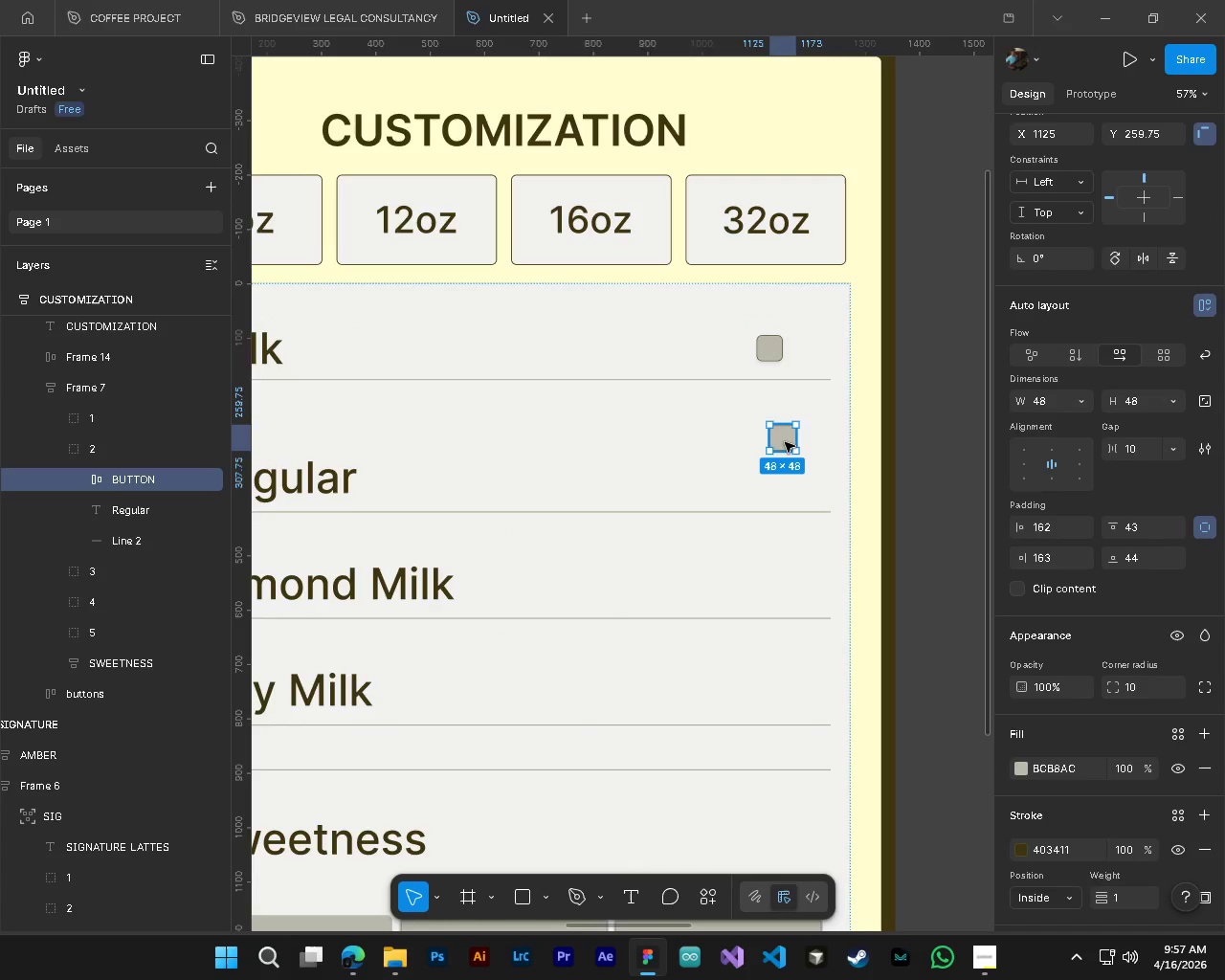 
left_click_drag(start_coordinate=[782, 440], to_coordinate=[770, 479])
 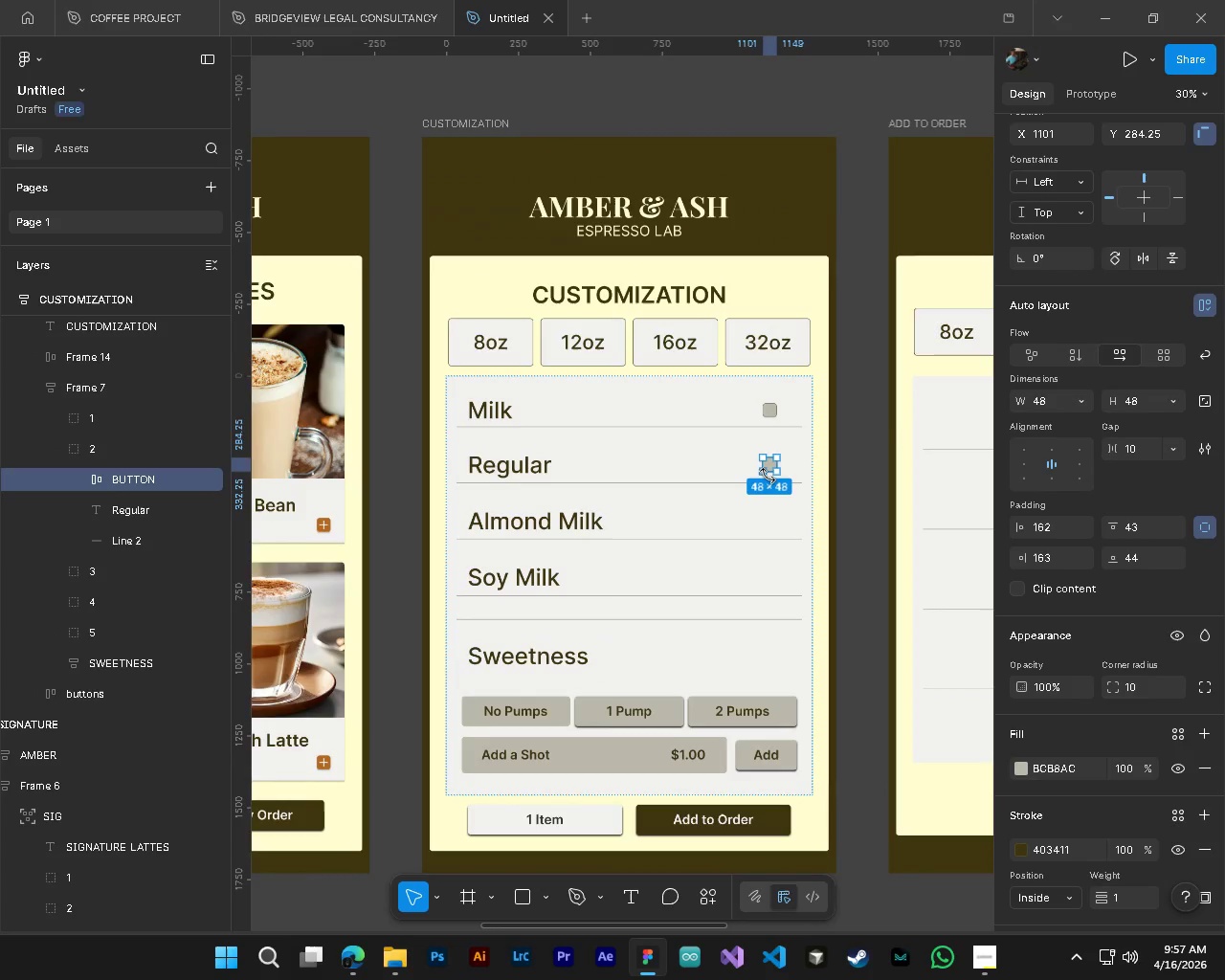 
hold_key(key=ControlLeft, duration=0.36)
 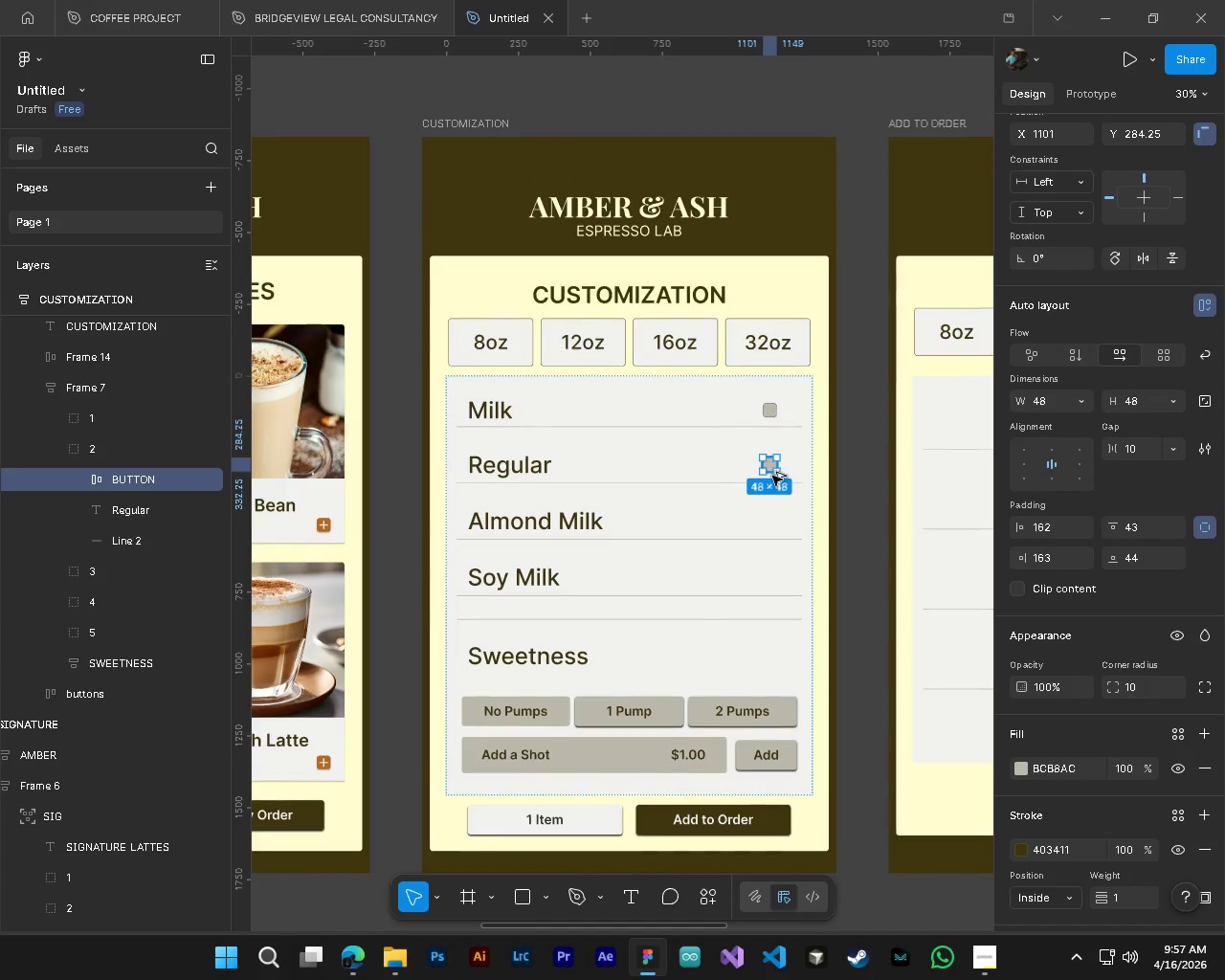 
hold_key(key=AltLeft, duration=0.31)
 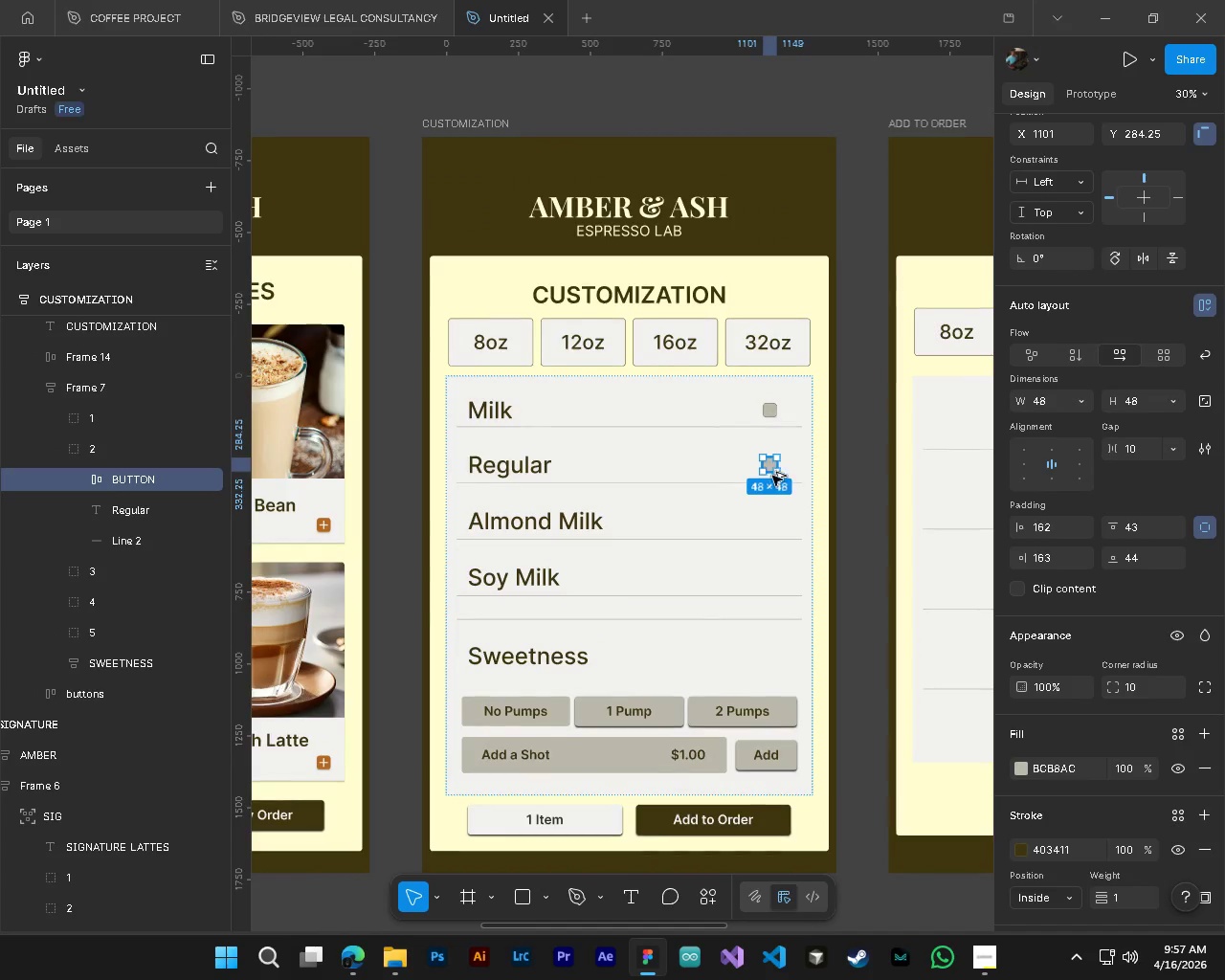 
key(Control+ControlLeft)
 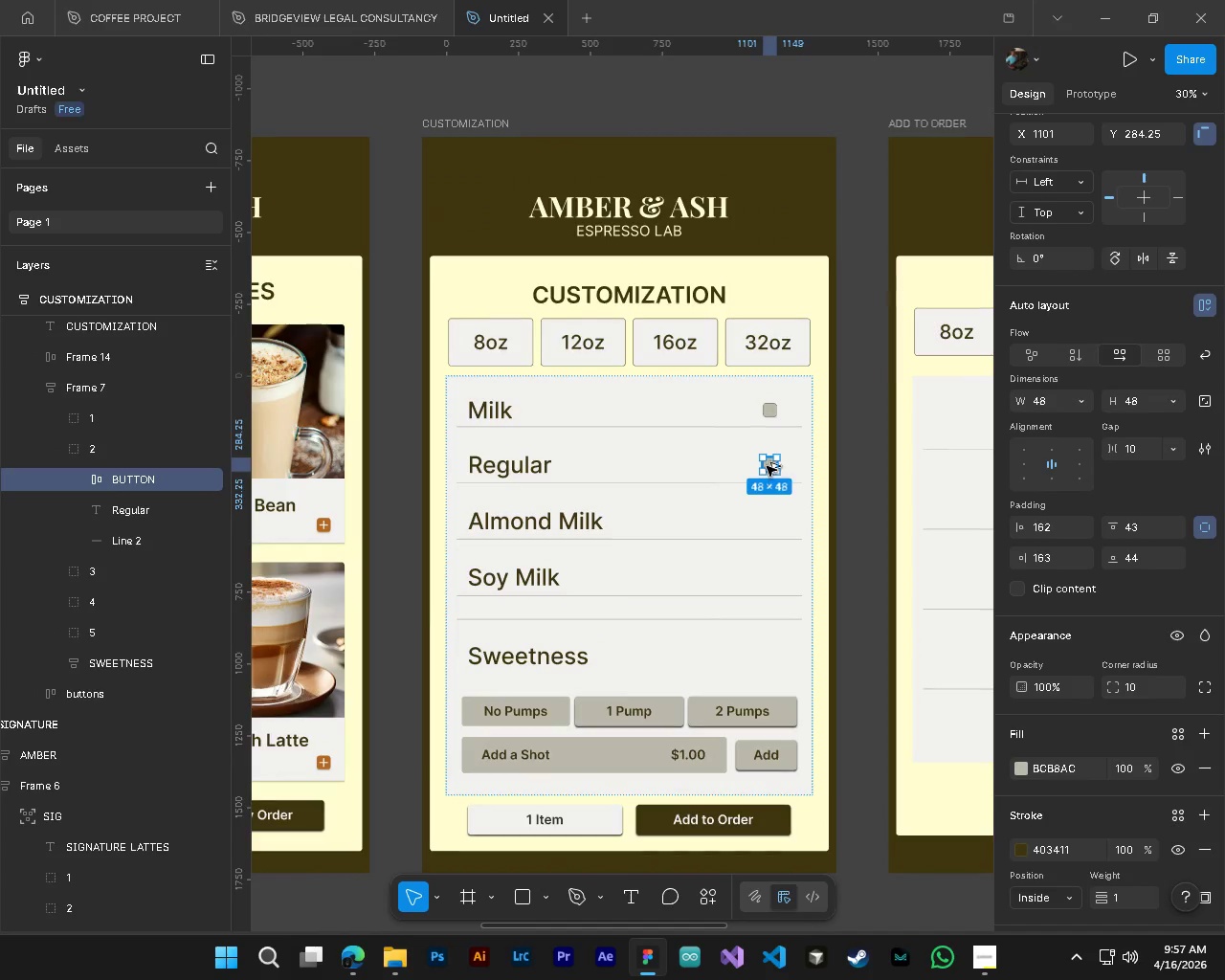 
key(Alt+Control+AltLeft)
 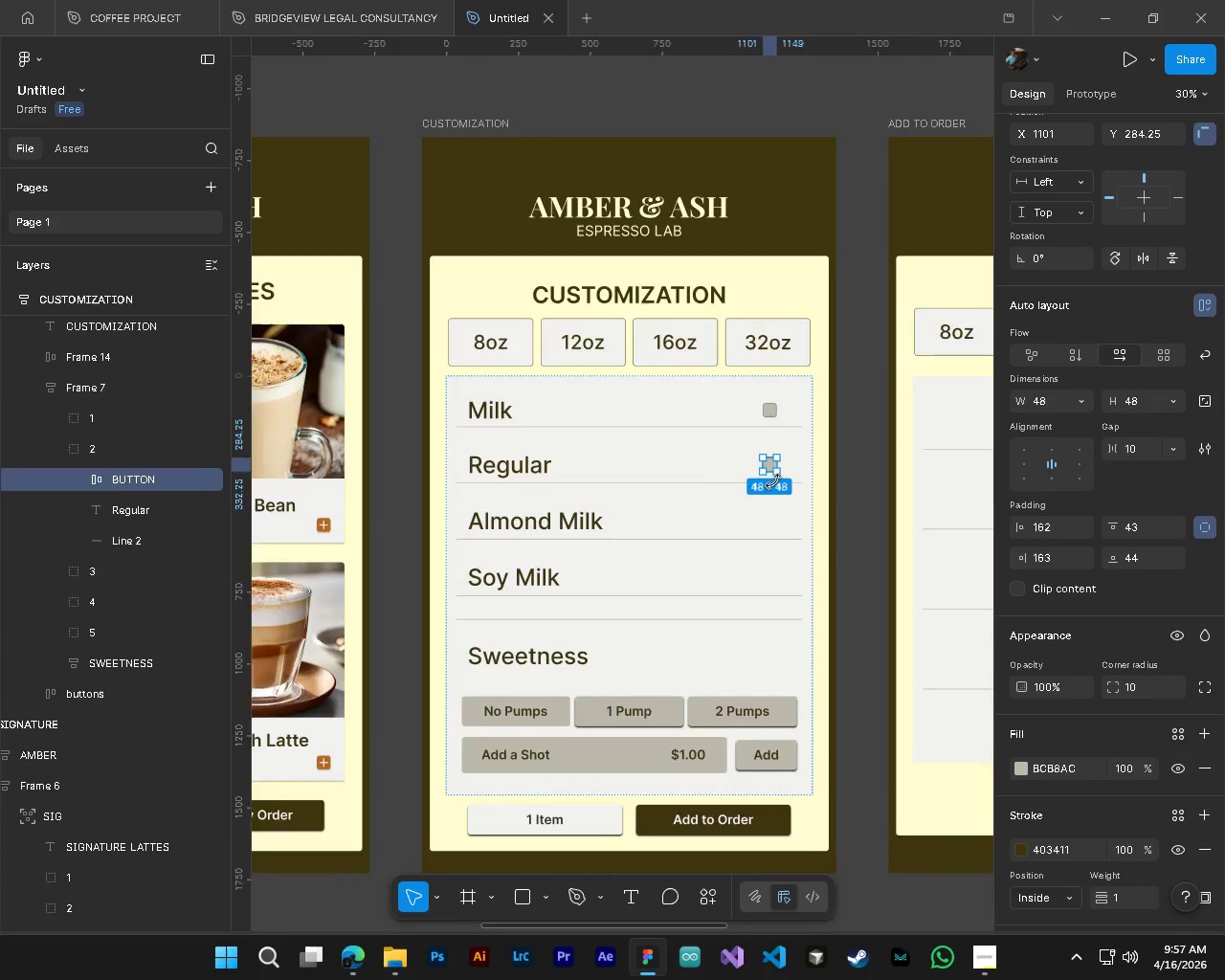 
scroll: coordinate [770, 480], scroll_direction: down, amount: 5.0
 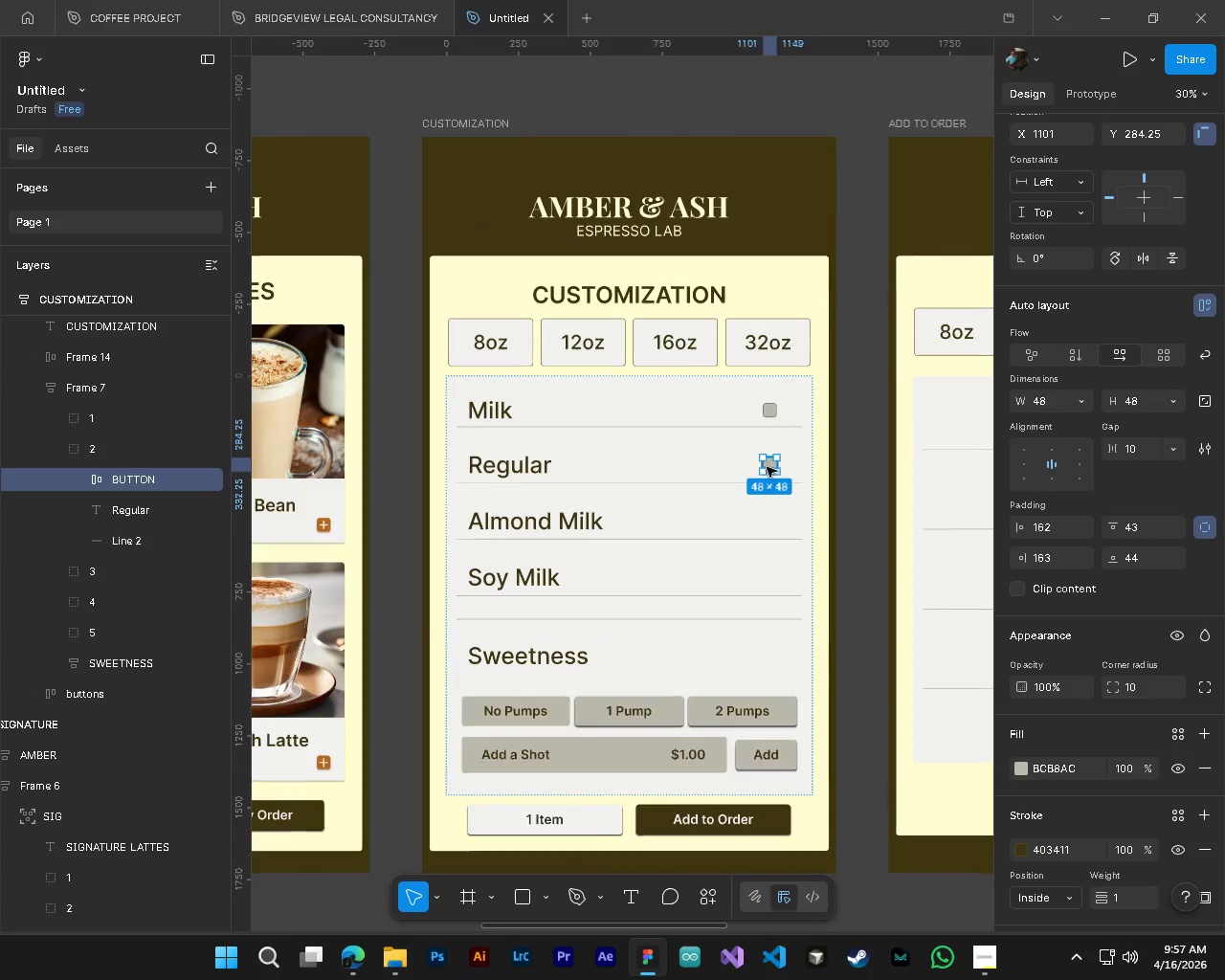 
scroll: coordinate [773, 481], scroll_direction: up, amount: 3.0
 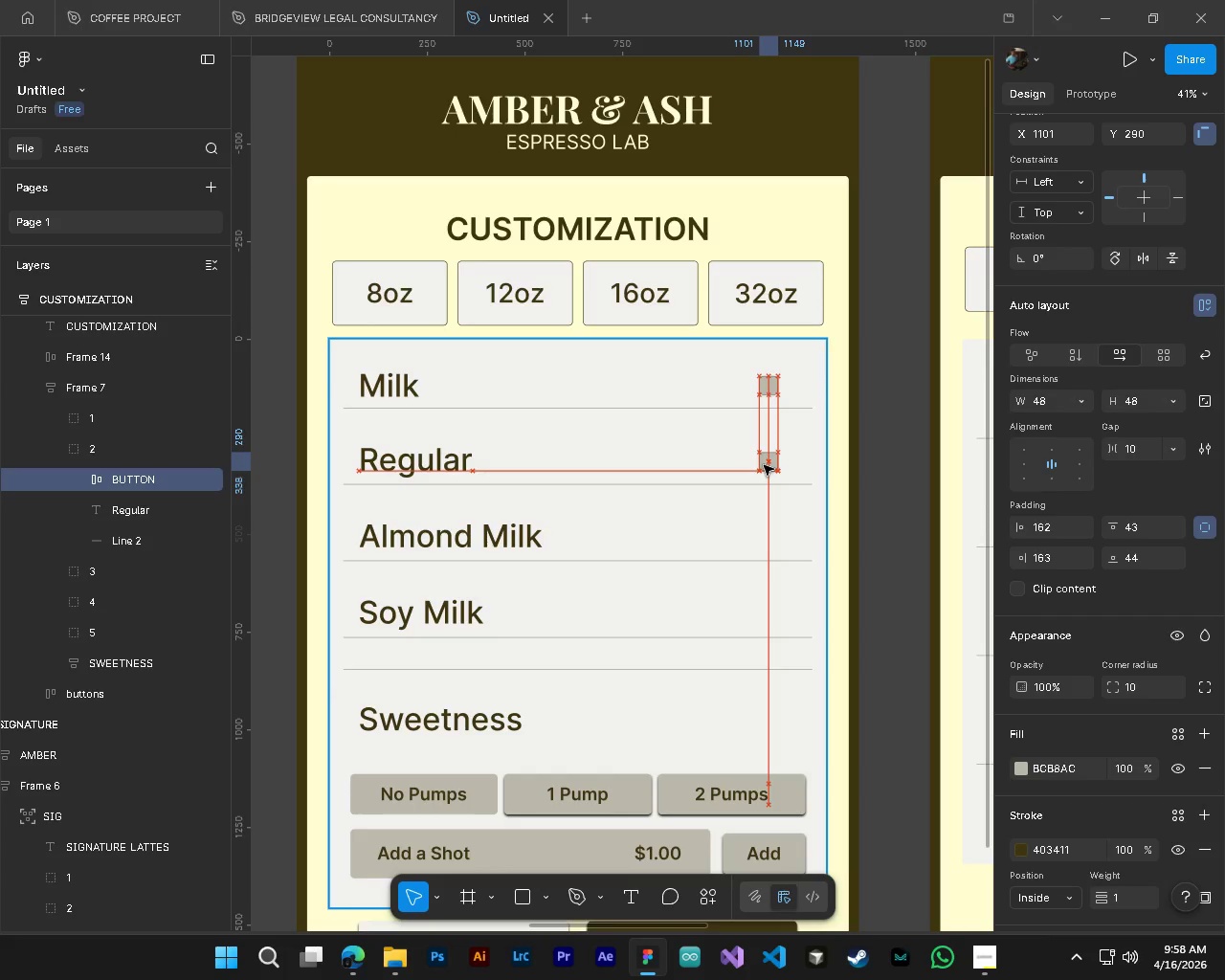 
wait(6.99)
 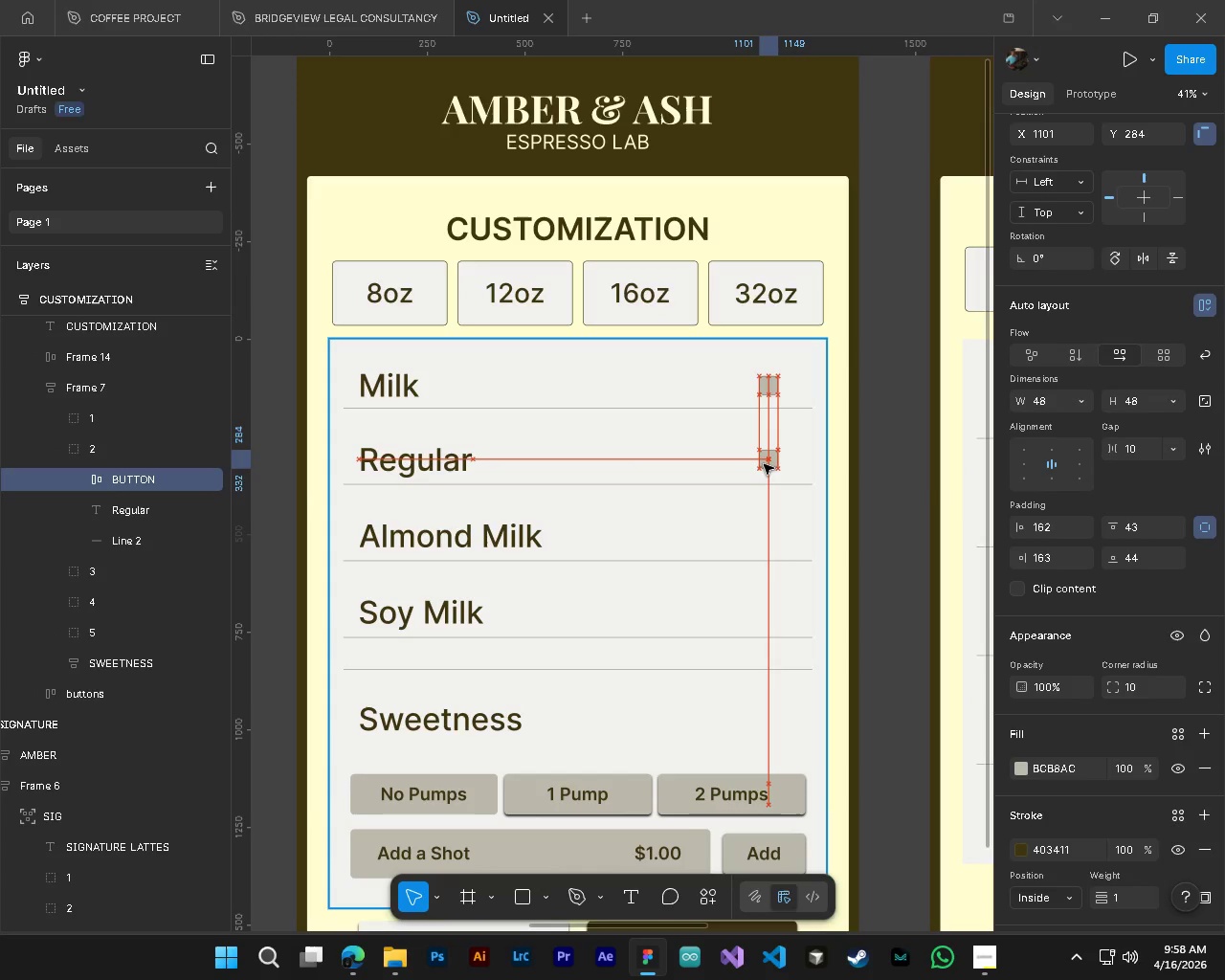 
left_click([891, 505])
 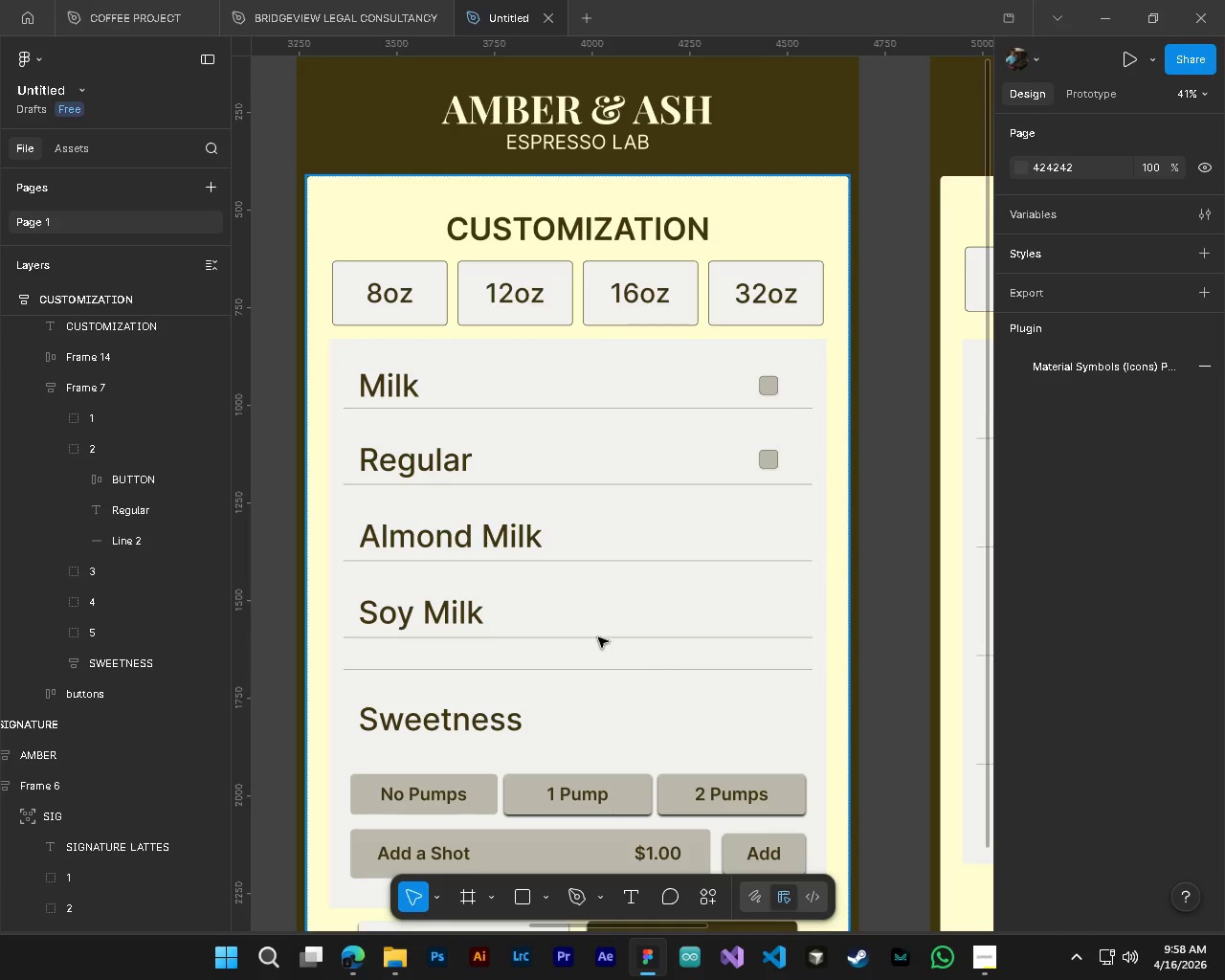 
hold_key(key=ControlLeft, duration=0.59)
hold_key(key=AltLeft, duration=0.52)
scroll: coordinate [751, 656], scroll_direction: down, amount: 4.0
 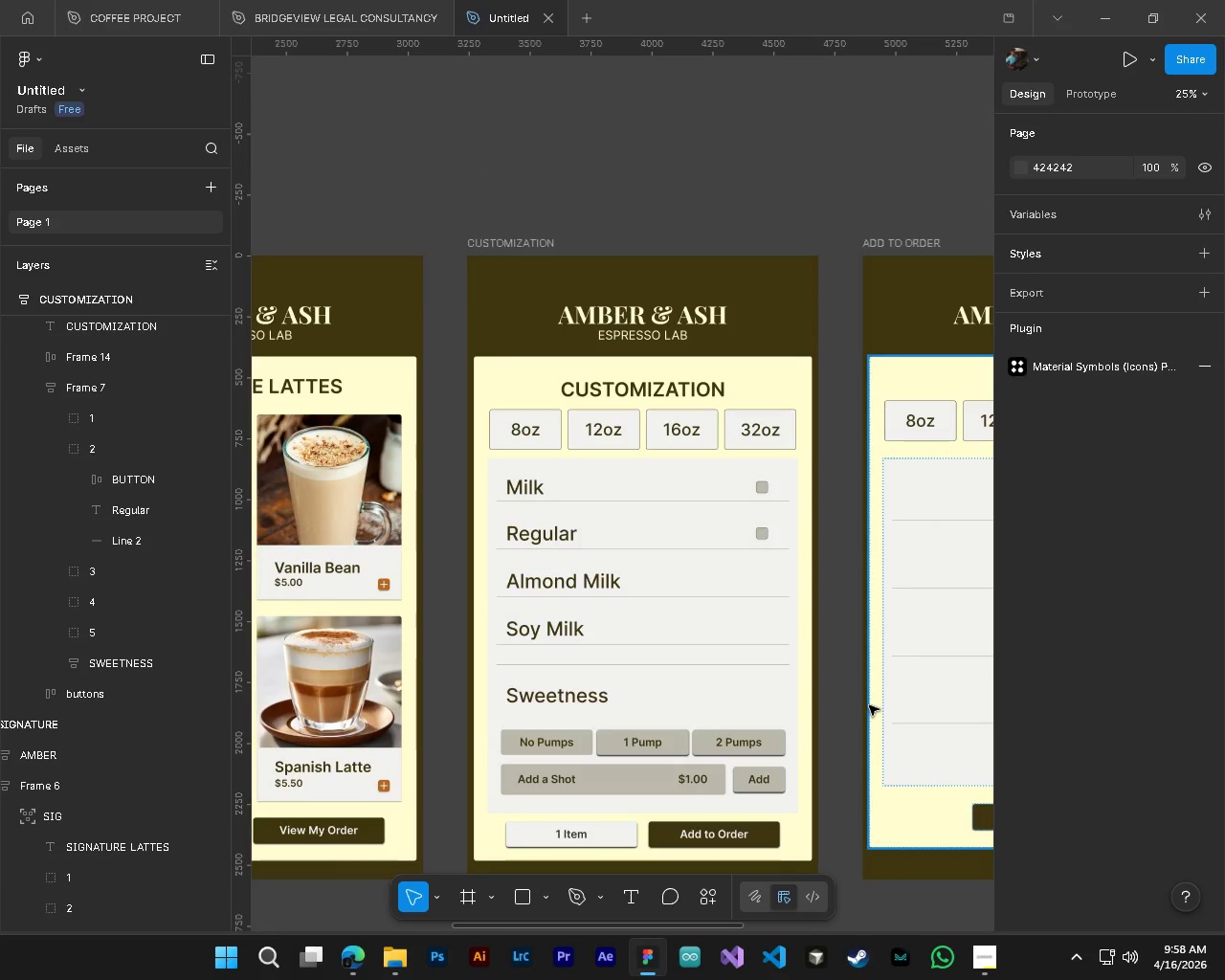 
hold_key(key=ControlLeft, duration=0.44)
 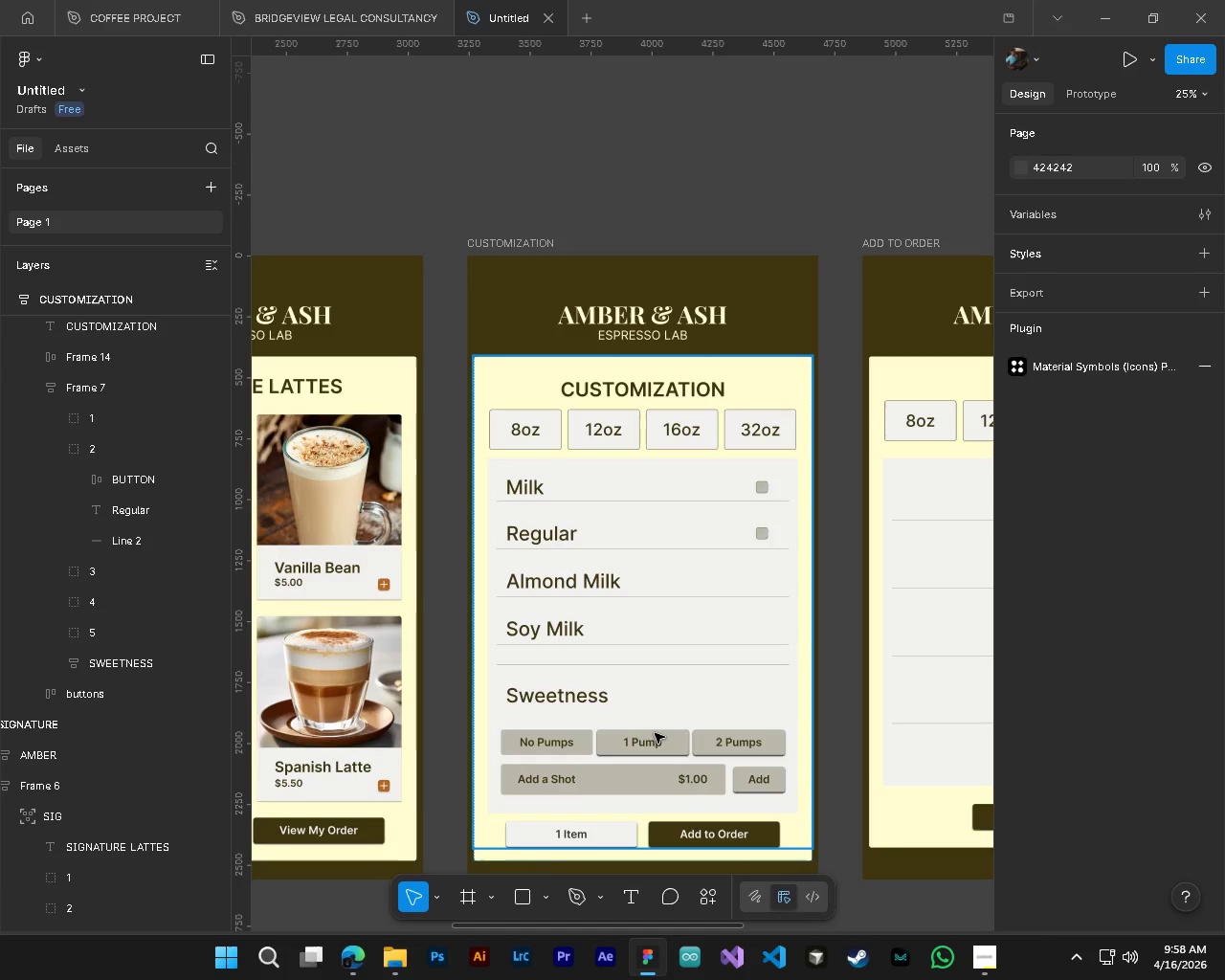 
hold_key(key=AltLeft, duration=0.42)
 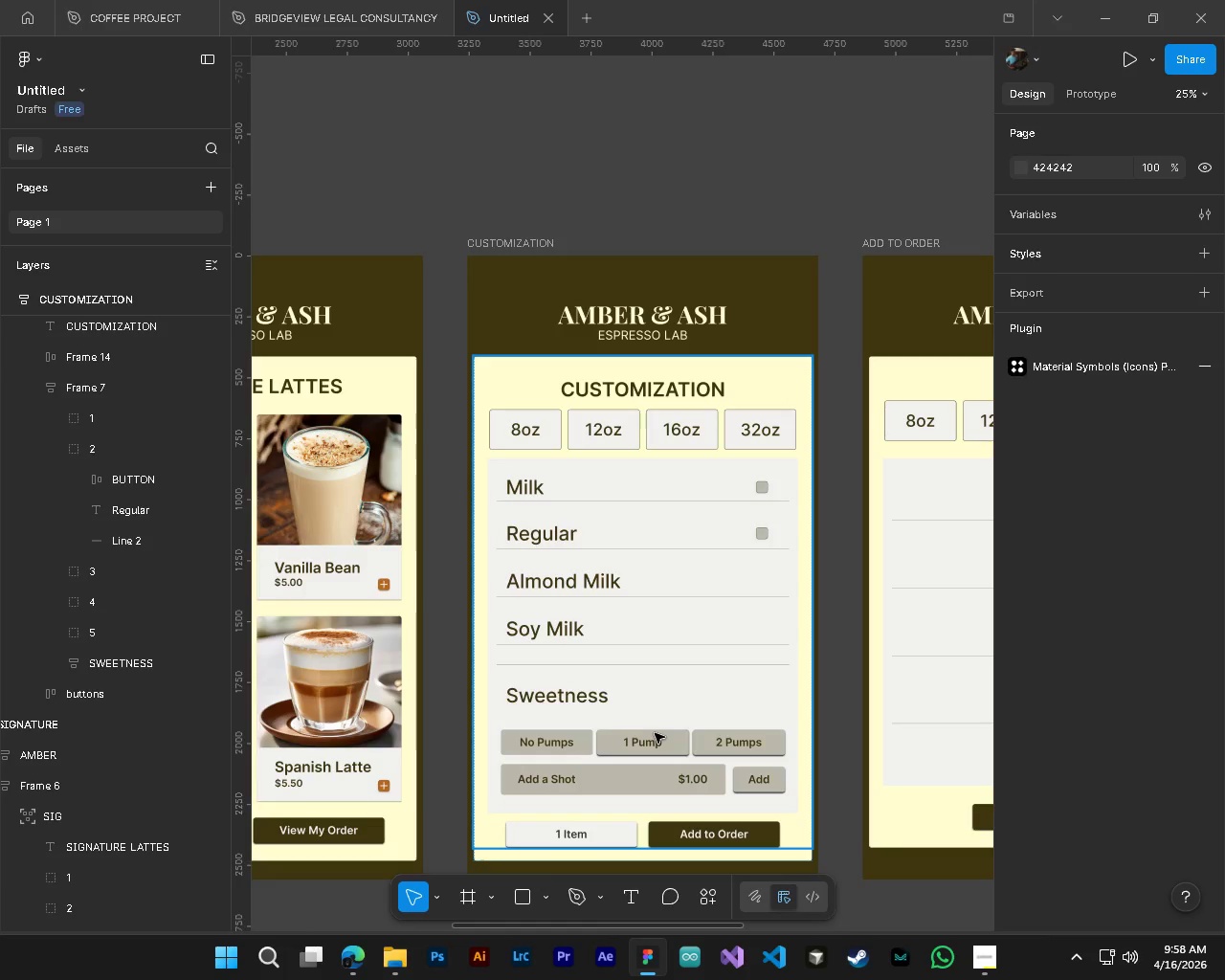 
hold_key(key=ControlLeft, duration=0.58)
hold_key(key=AltLeft, duration=0.47)
scroll: coordinate [764, 586], scroll_direction: up, amount: 4.0
 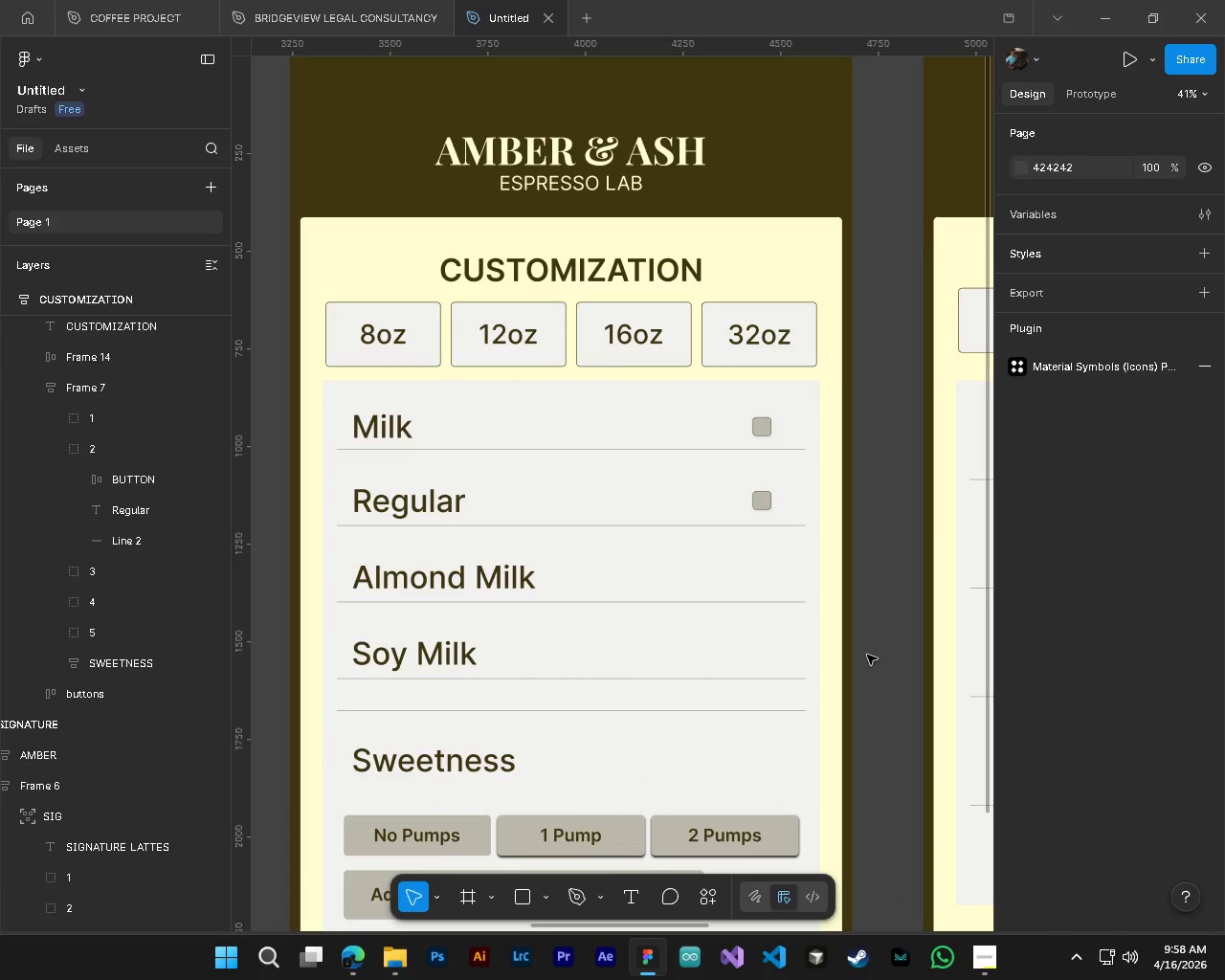 
hold_key(key=ControlLeft, duration=1.0)
hold_key(key=AltLeft, duration=0.89)
scroll: coordinate [697, 509], scroll_direction: up, amount: 8.0
 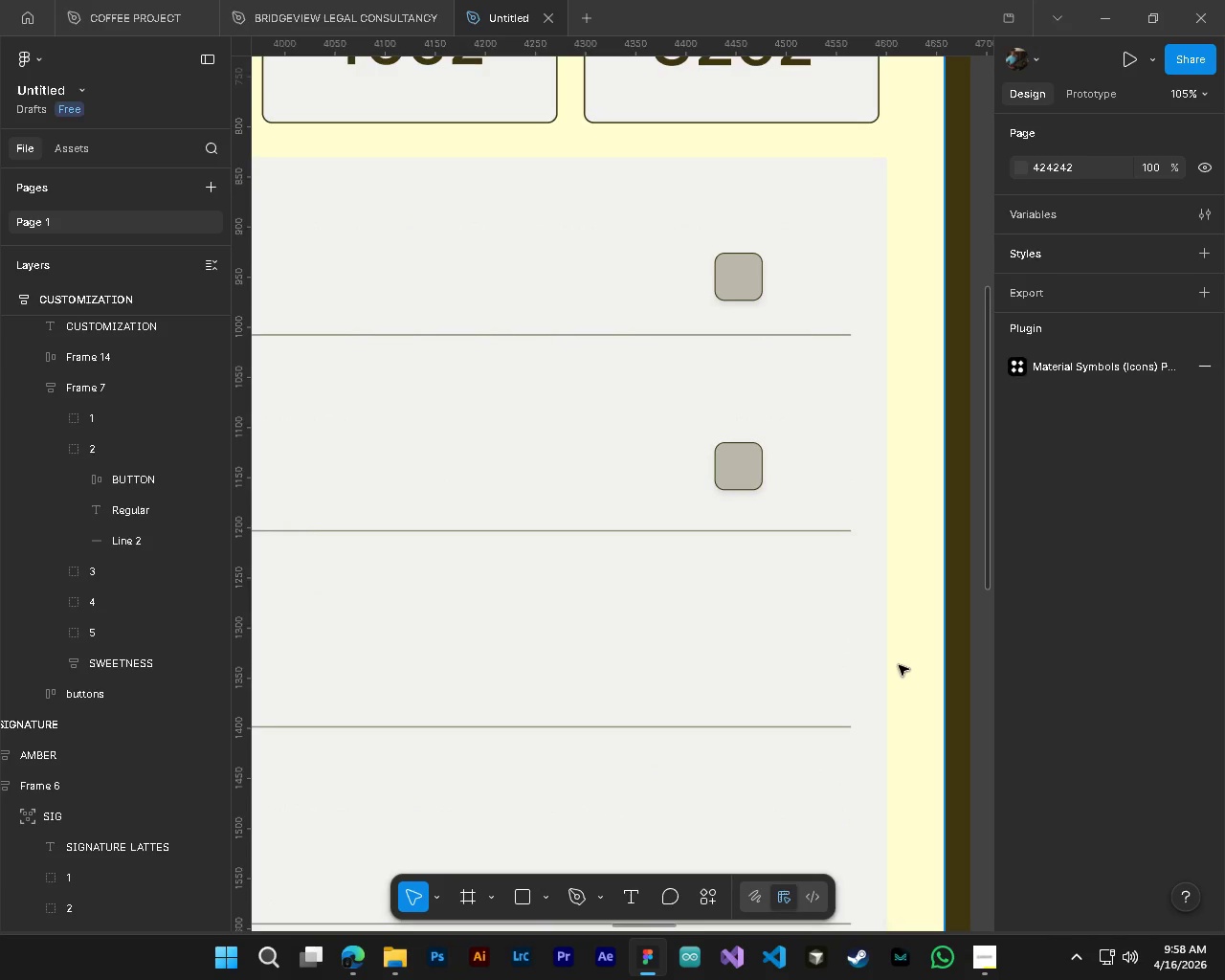 
hold_key(key=ControlLeft, duration=1.0)
hold_key(key=AltLeft, duration=1.02)
scroll: coordinate [820, 688], scroll_direction: down, amount: 10.0
 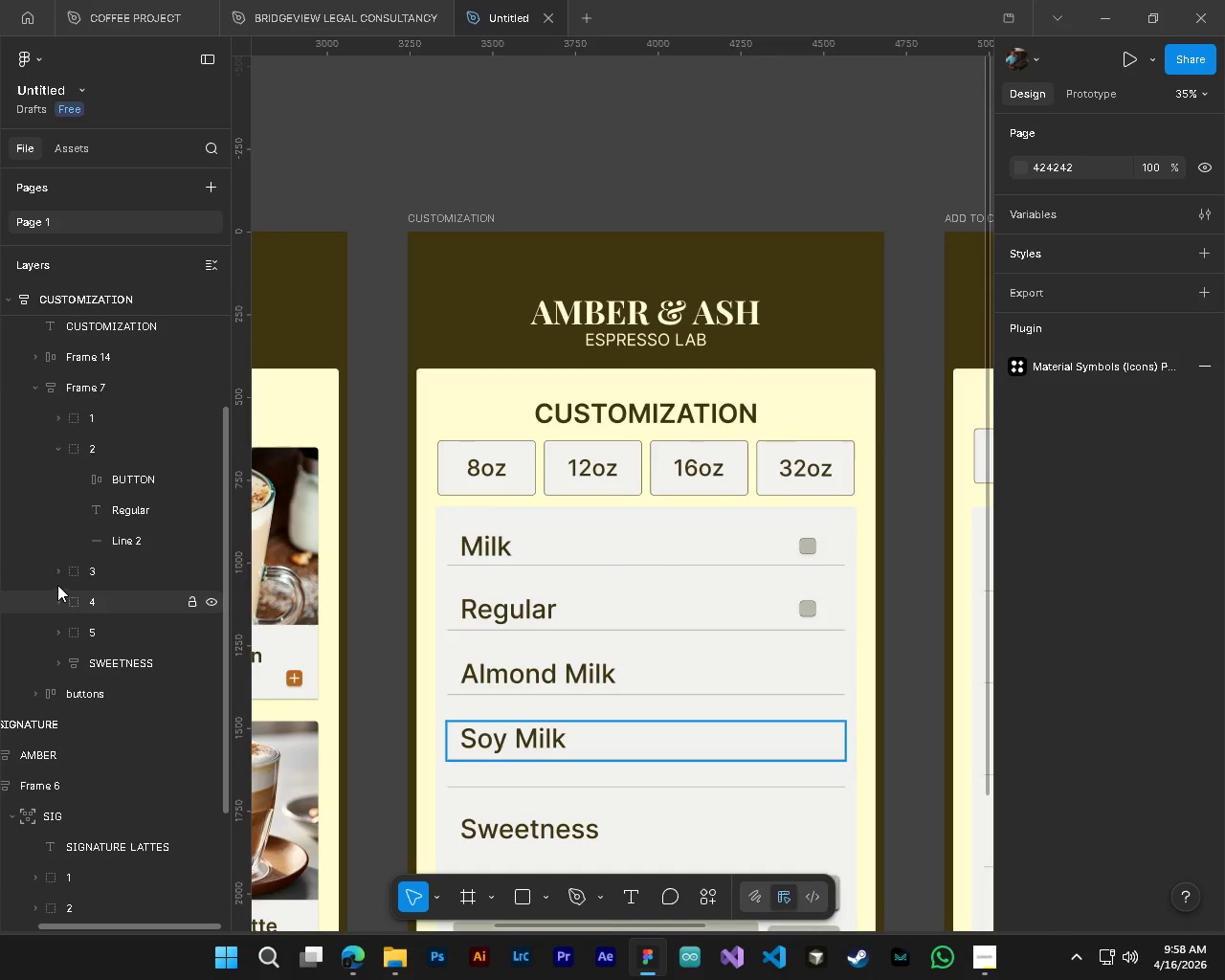 
left_click([59, 573])
 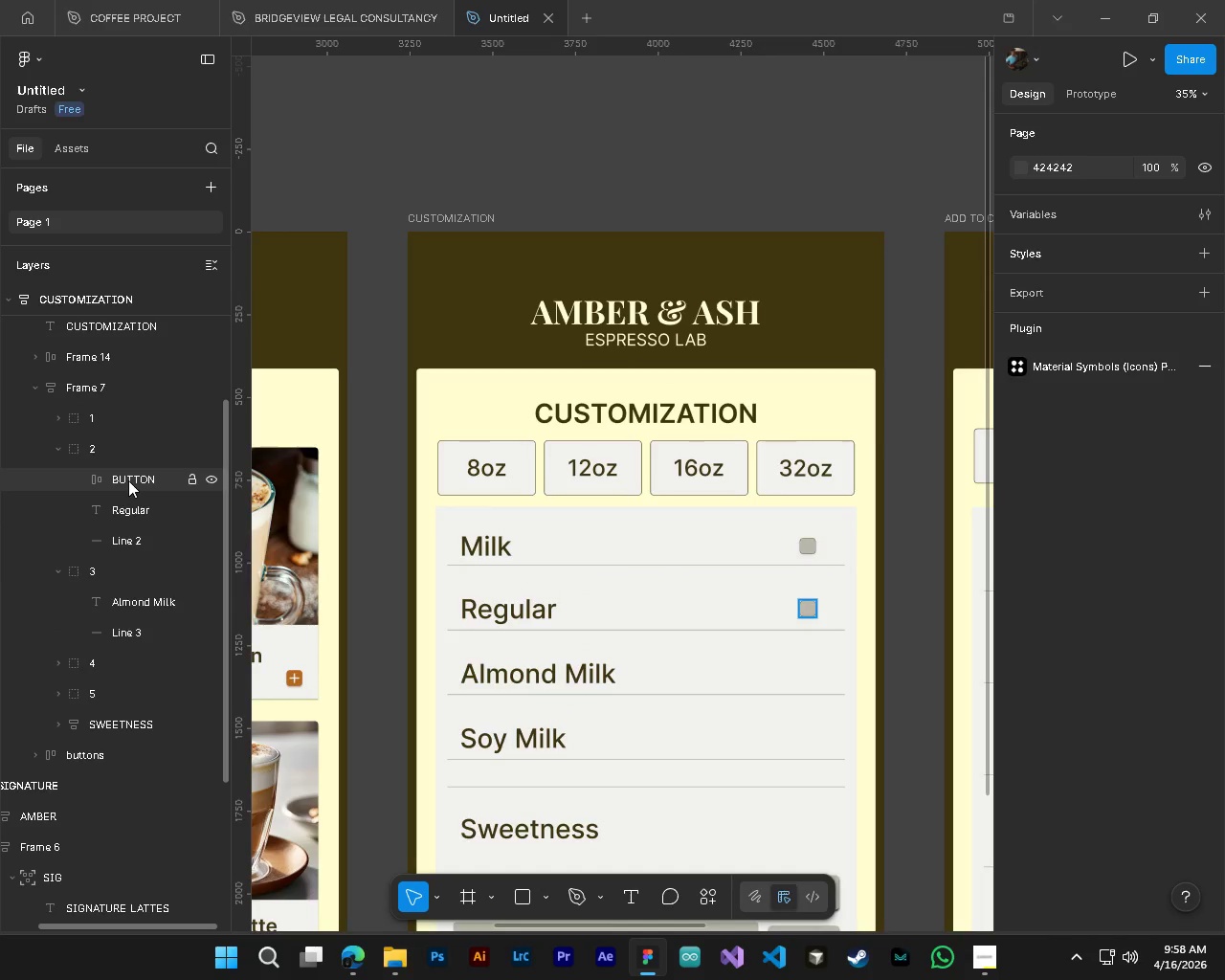 
left_click([128, 480])
 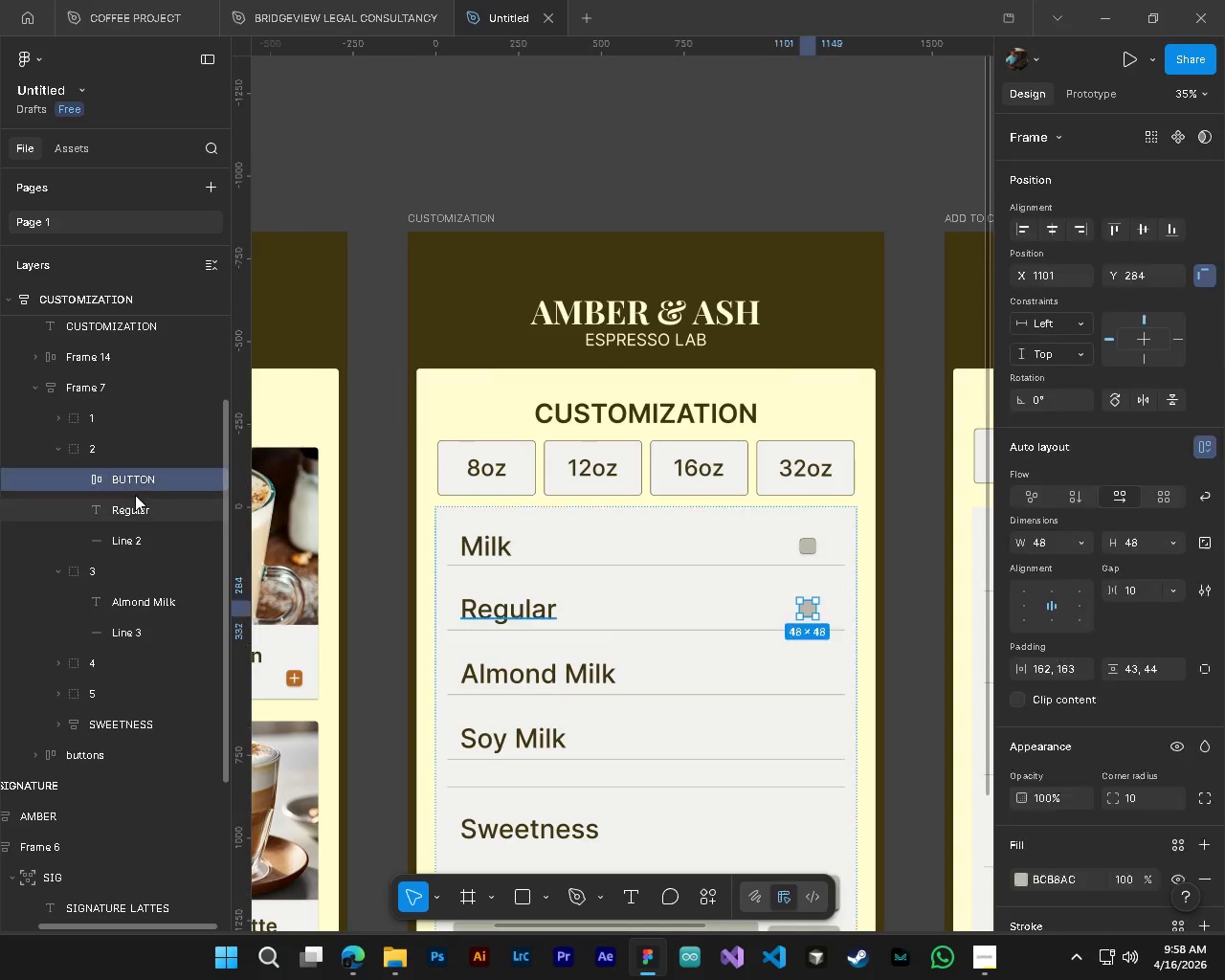 
hold_key(key=AltLeft, duration=3.77)
left_click_drag(start_coordinate=[150, 471], to_coordinate=[150, 580])
 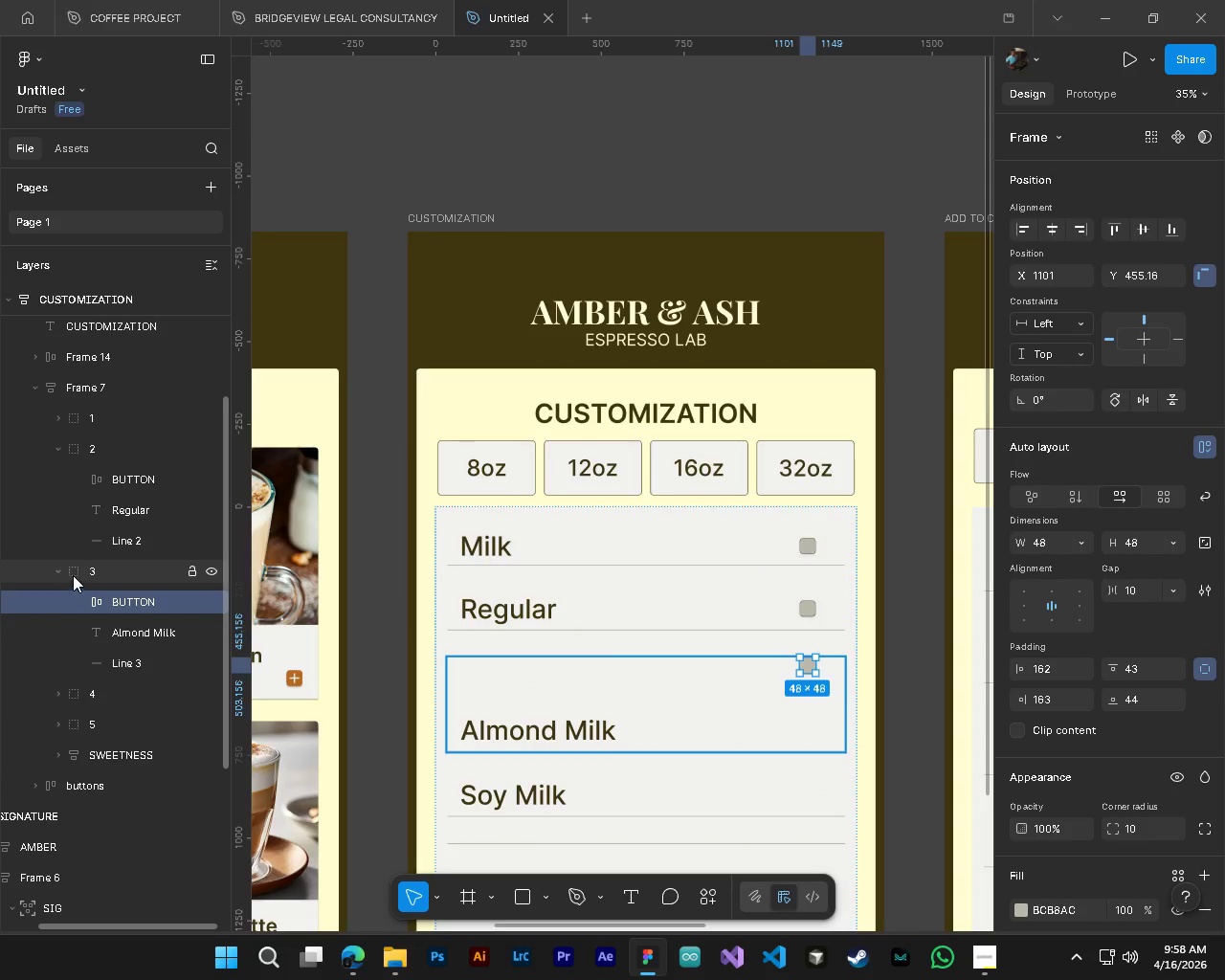 
left_click([60, 455])
 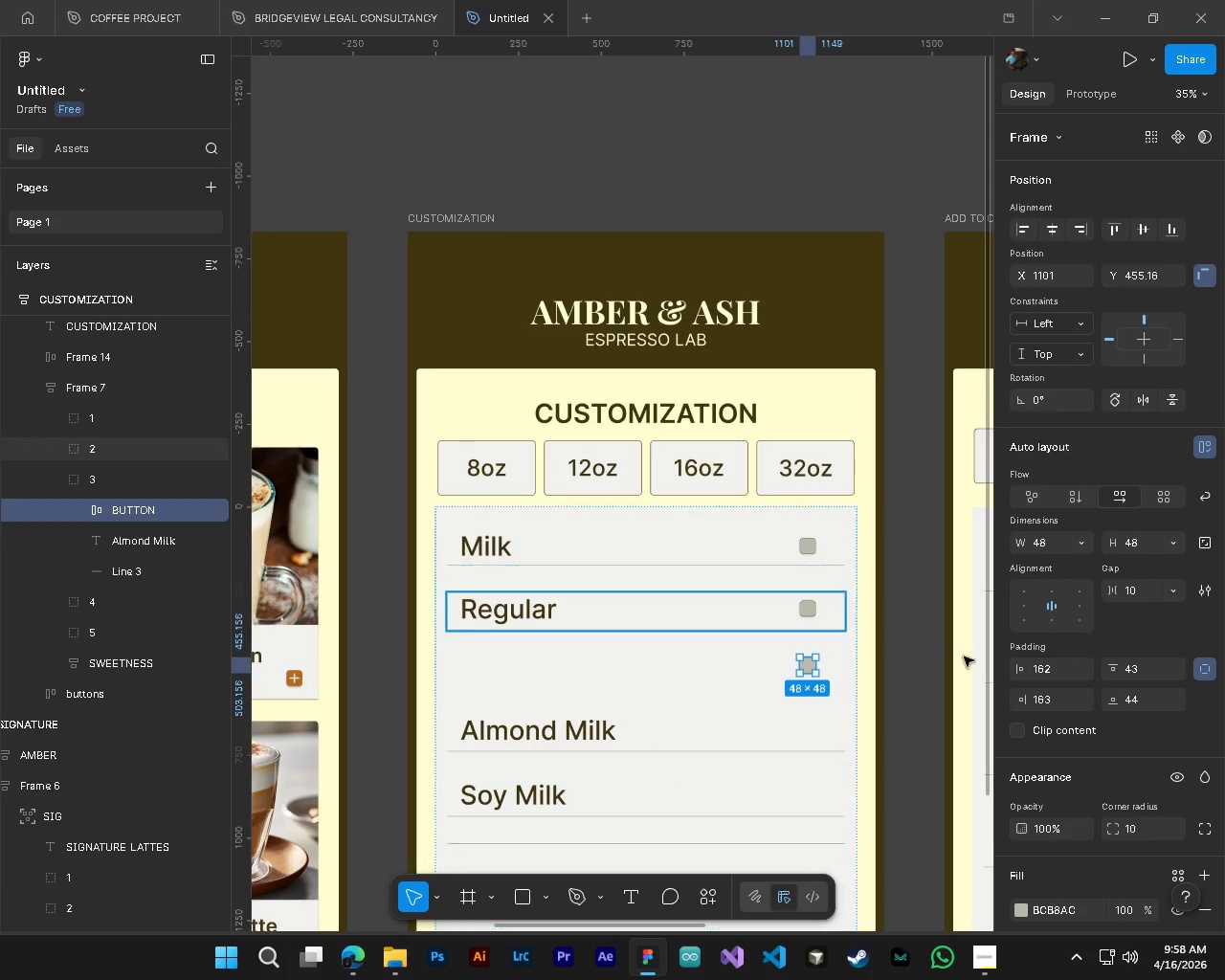 
hold_key(key=ControlLeft, duration=0.75)
hold_key(key=AltLeft, duration=0.73)
scroll: coordinate [850, 765], scroll_direction: up, amount: 4.0
 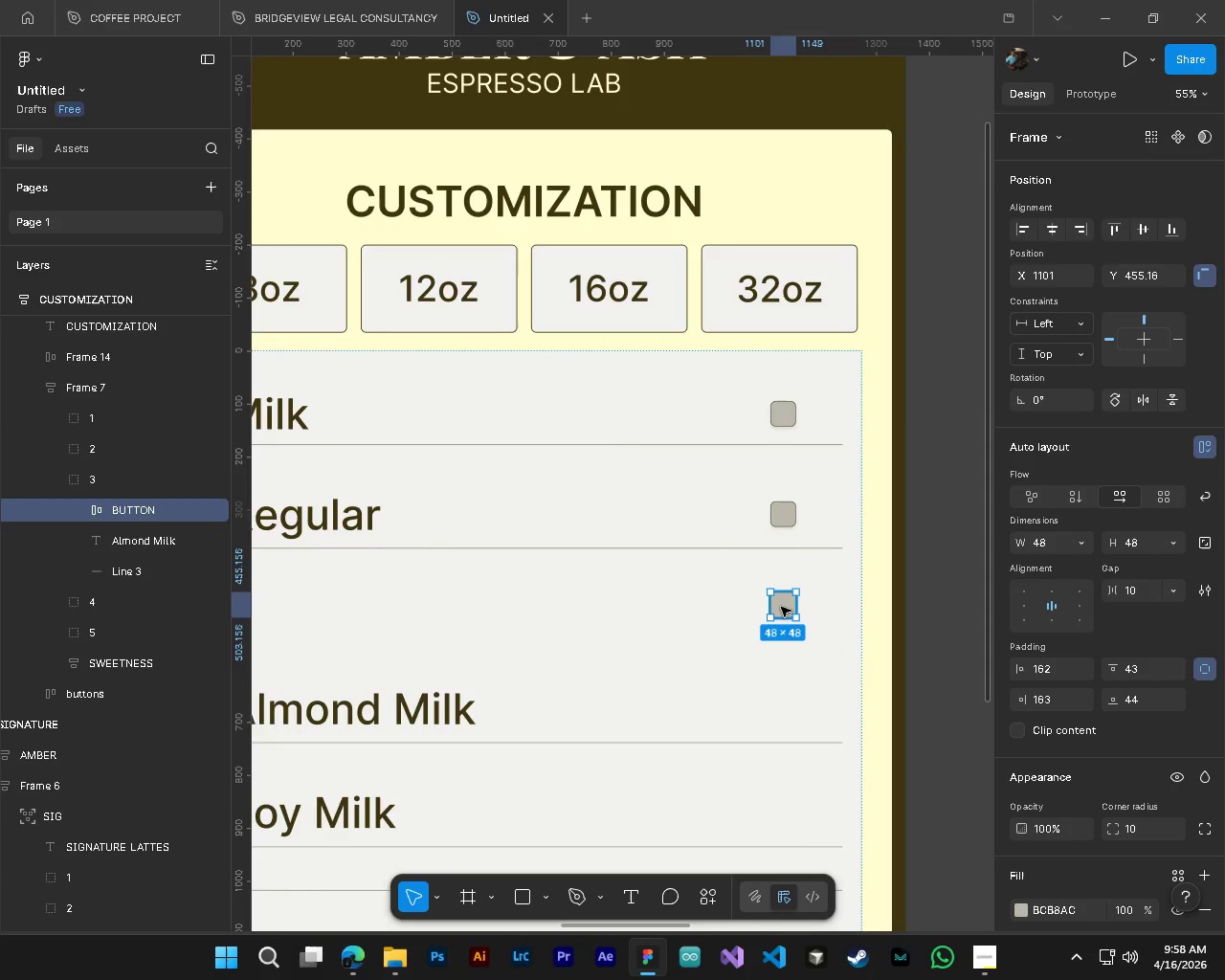 
left_click_drag(start_coordinate=[781, 607], to_coordinate=[781, 668])
 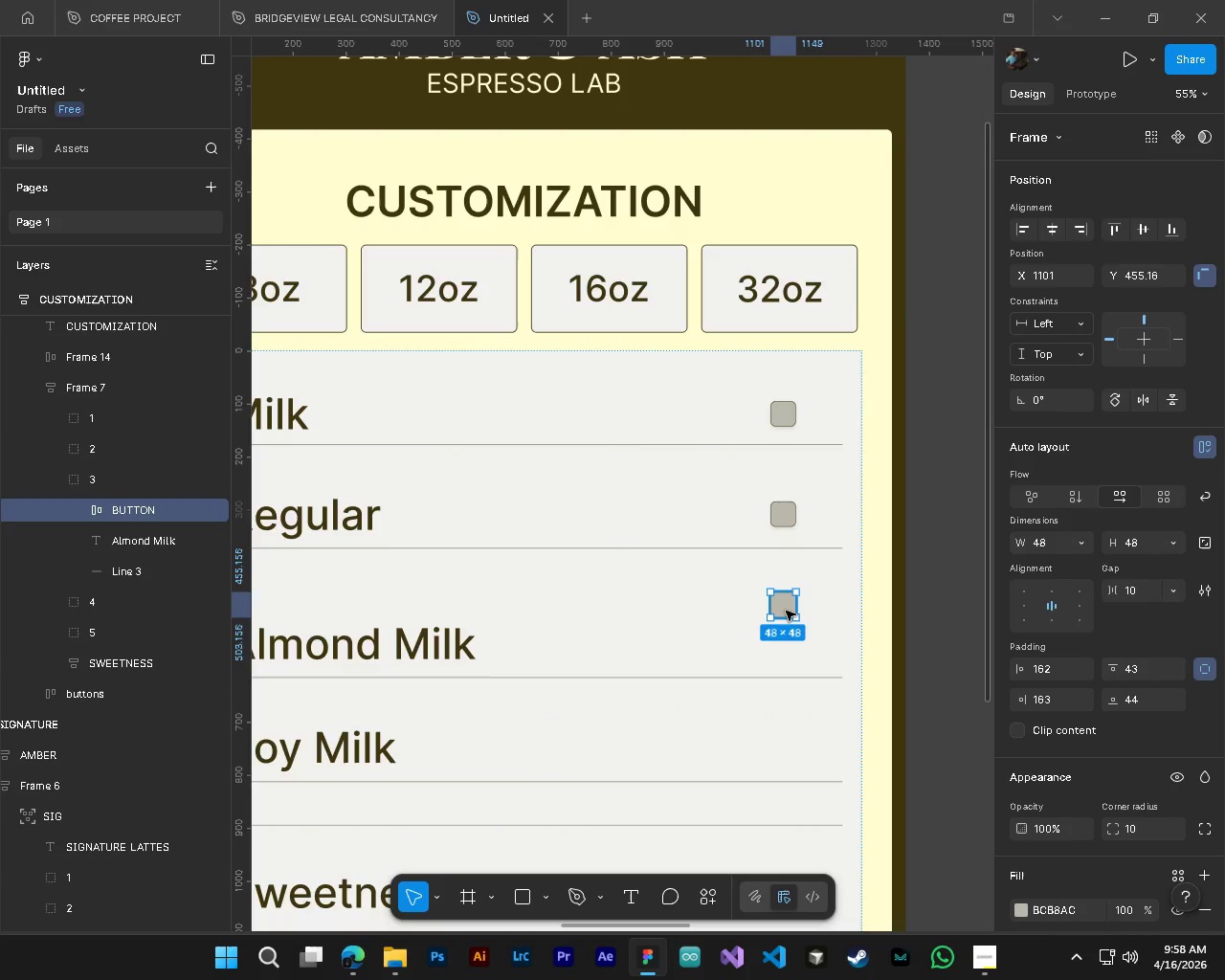 
left_click_drag(start_coordinate=[788, 609], to_coordinate=[787, 629])
 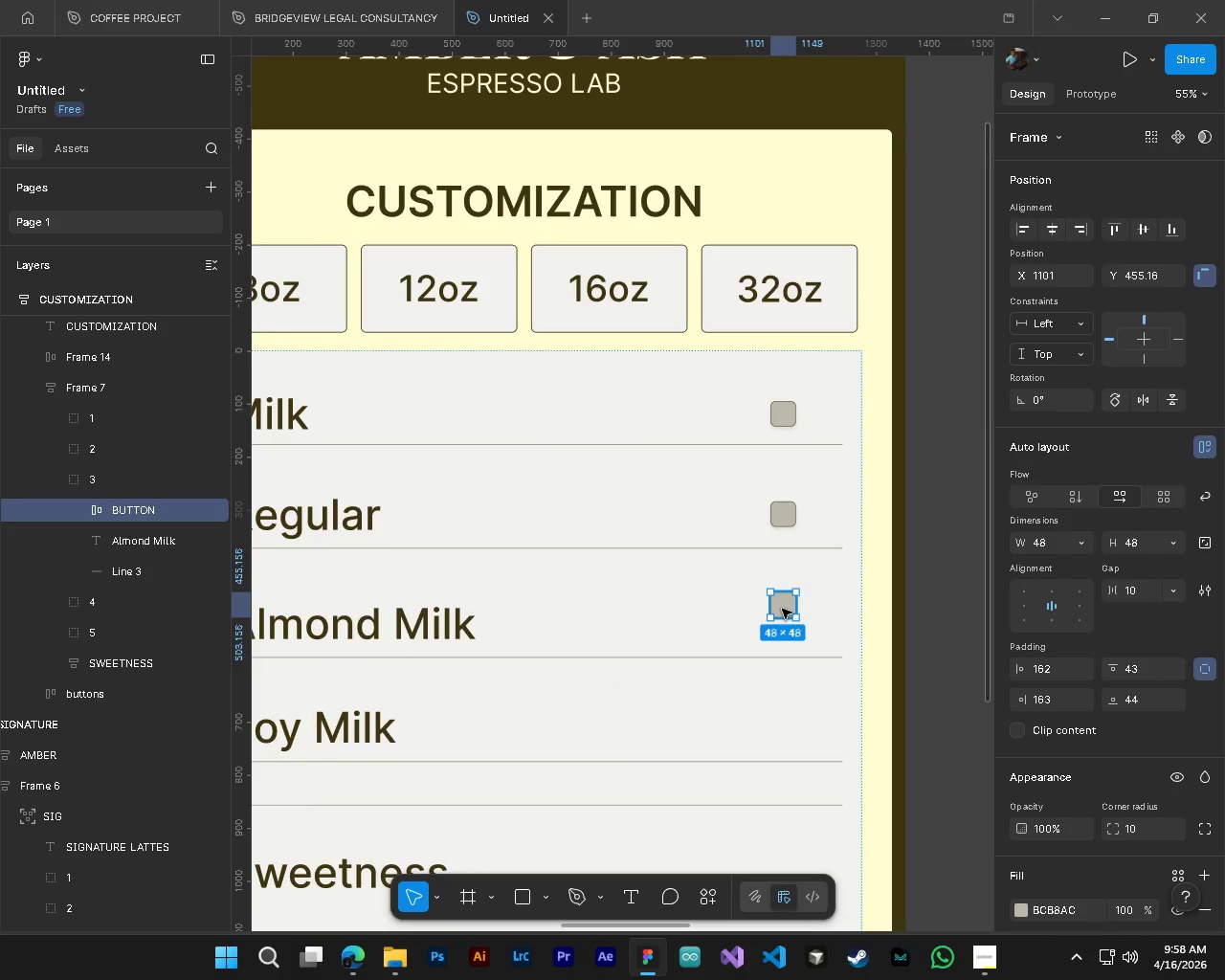 
left_click_drag(start_coordinate=[782, 609], to_coordinate=[781, 629])
 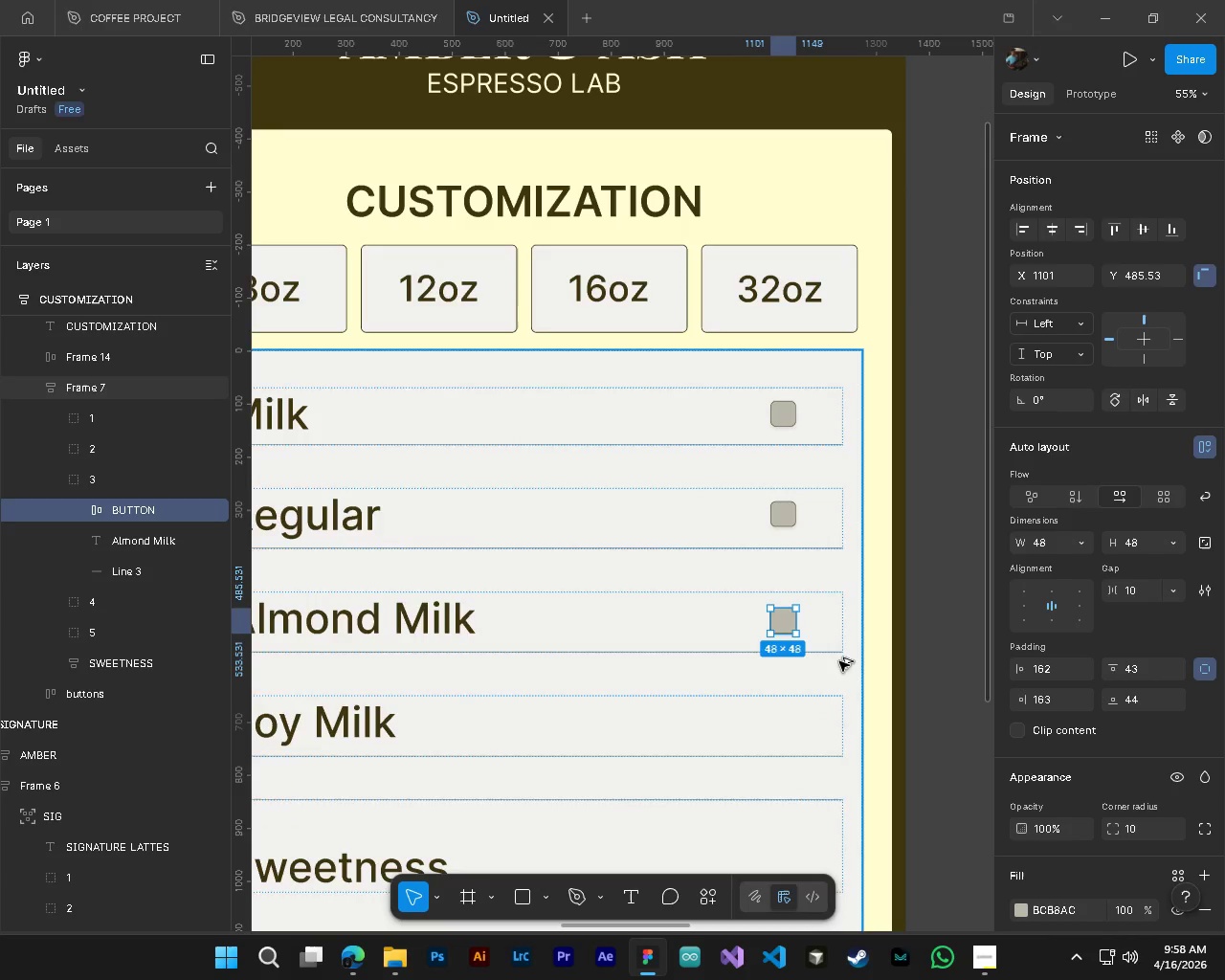 
hold_key(key=ControlLeft, duration=0.42)
hold_key(key=AltLeft, duration=0.36)
scroll: coordinate [870, 688], scroll_direction: down, amount: 2.0
 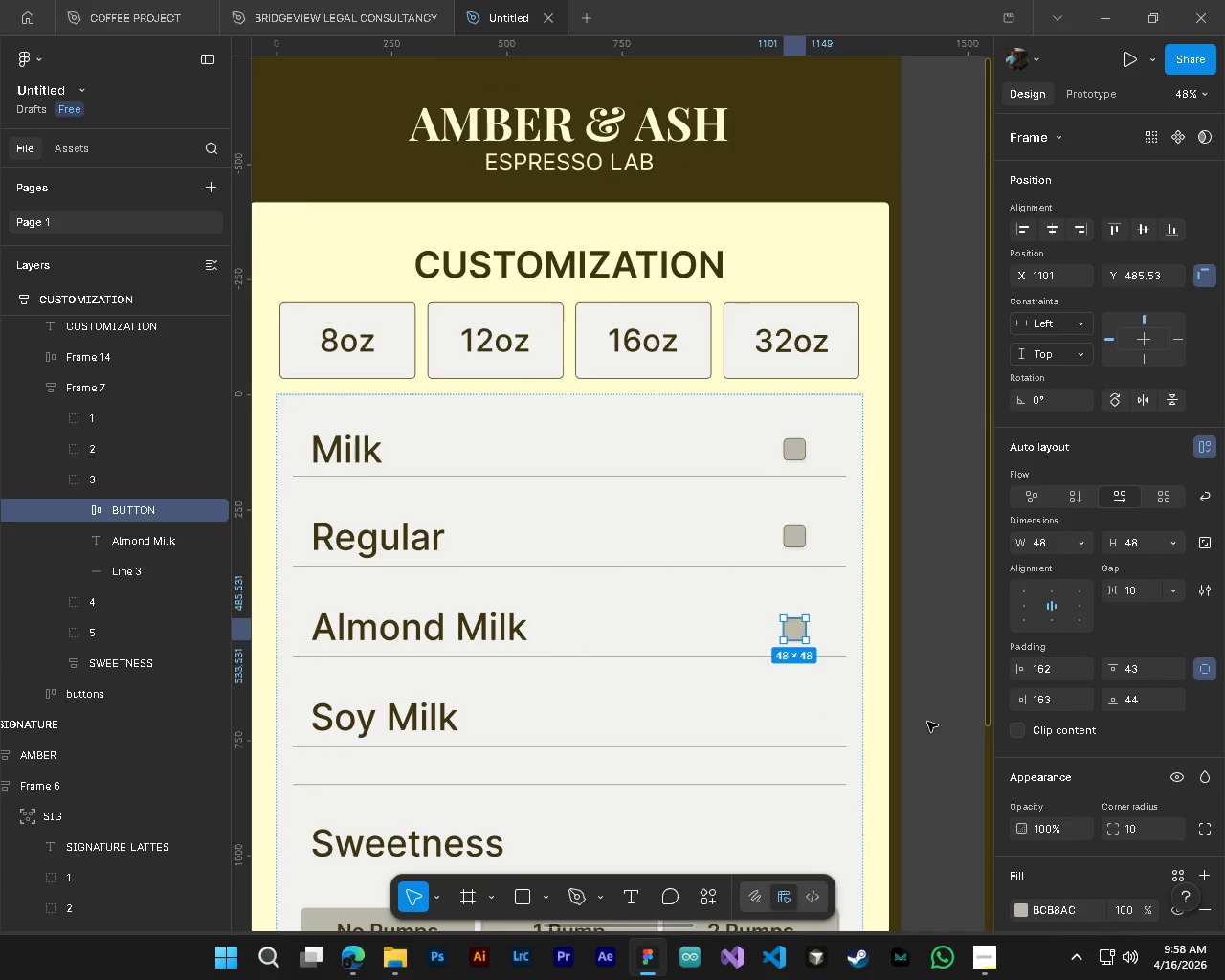 
left_click([930, 722])
 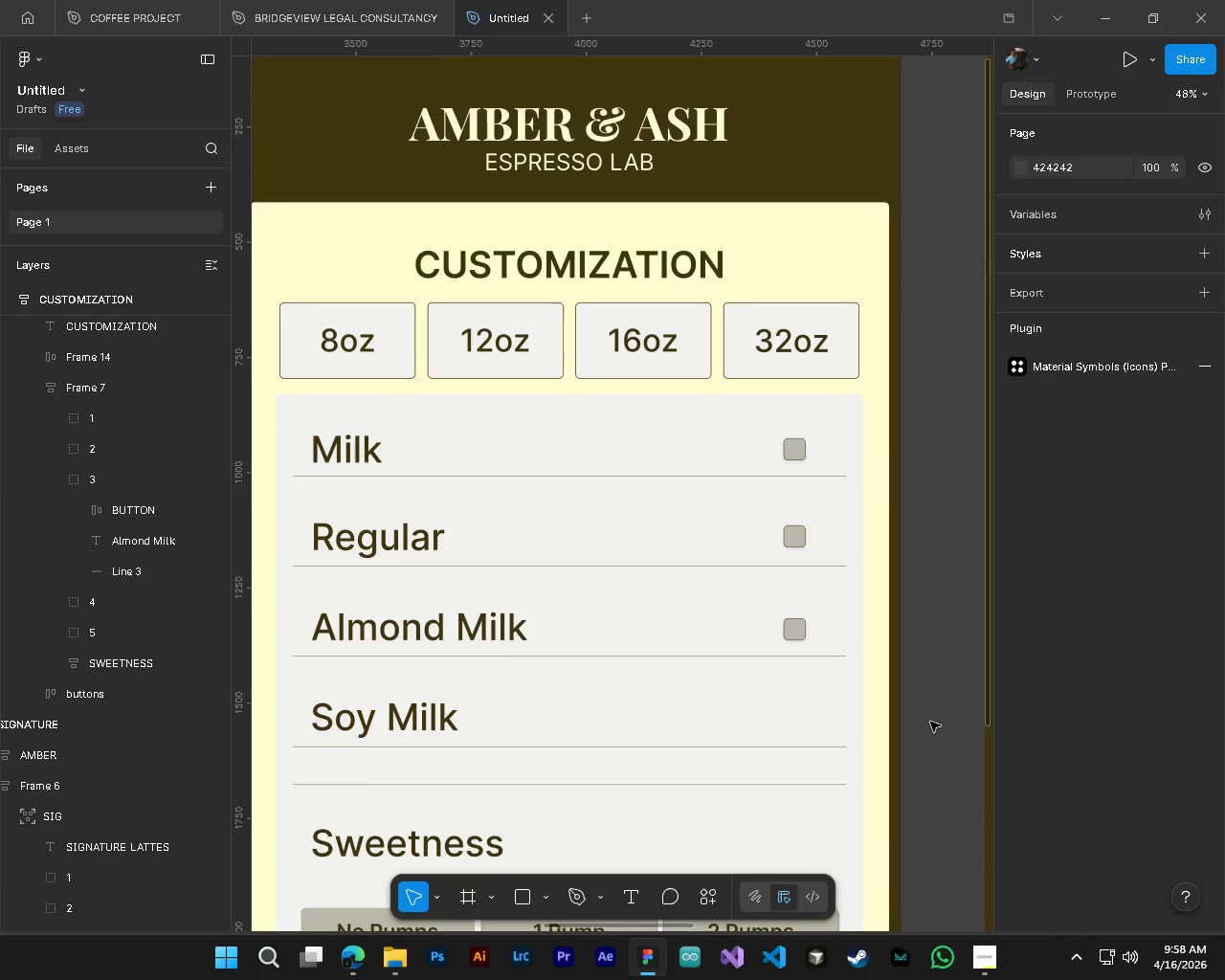 
key(Control+ControlLeft)
 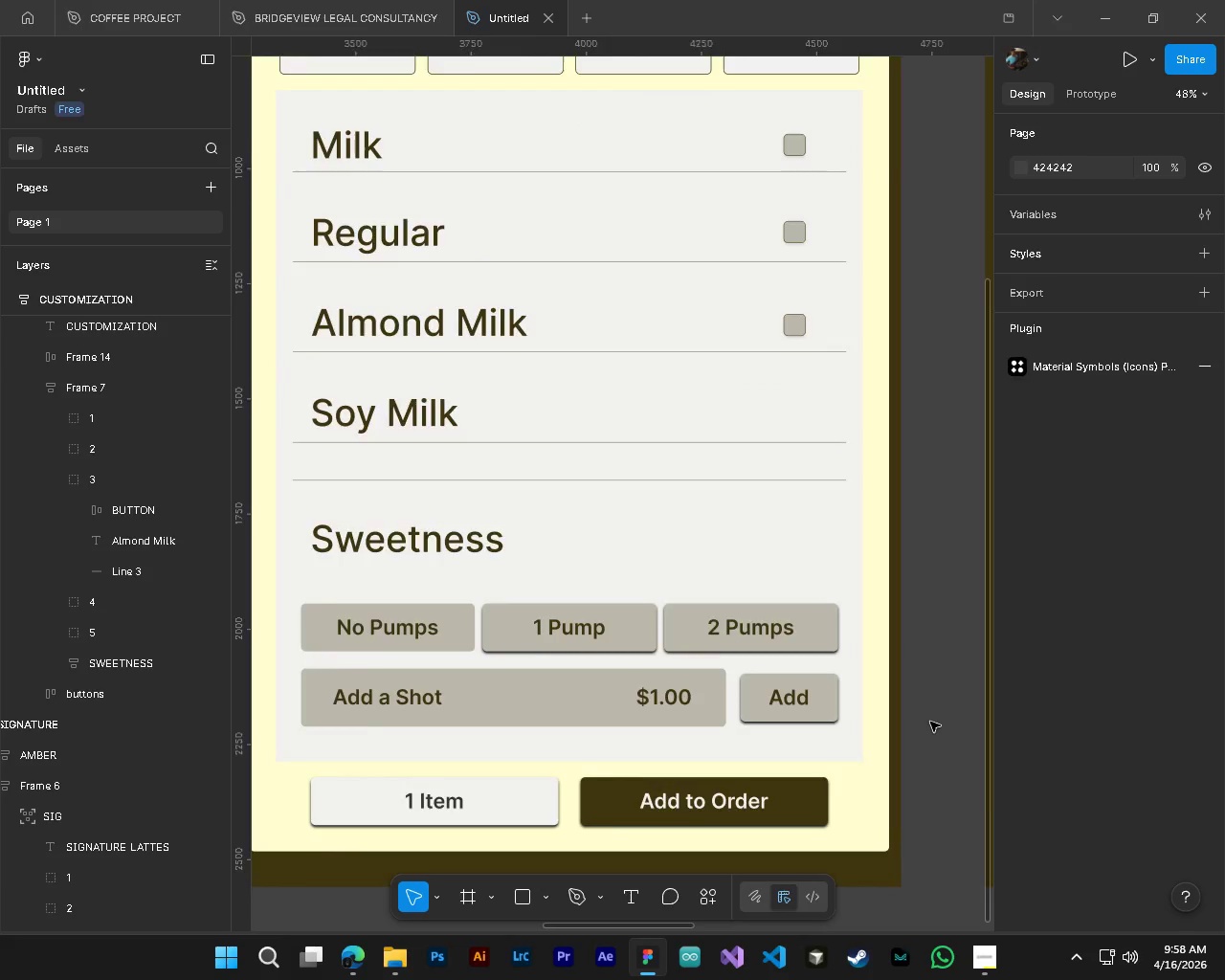 
key(Alt+Control+AltLeft)
 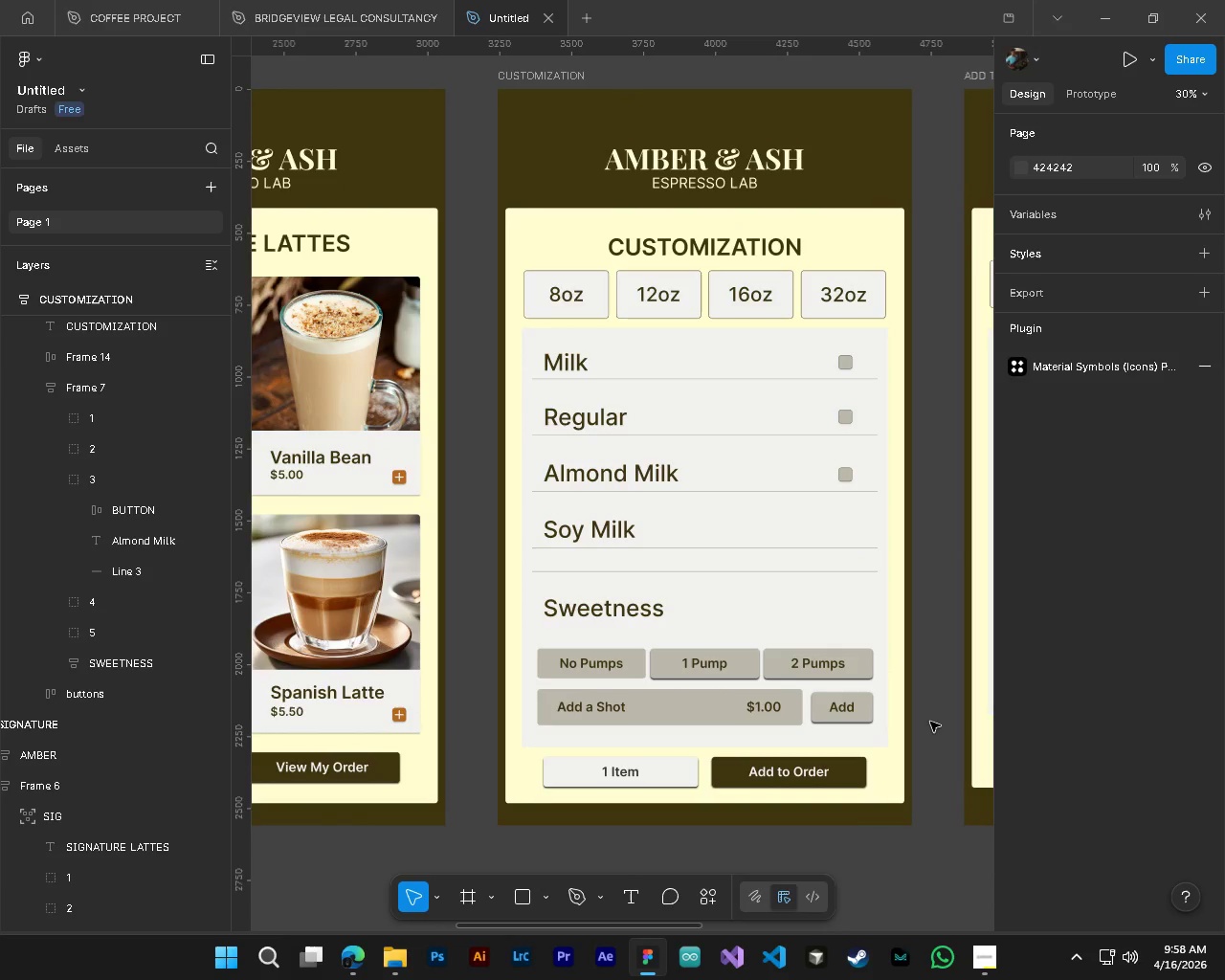 
scroll: coordinate [930, 722], scroll_direction: down, amount: 9.0
 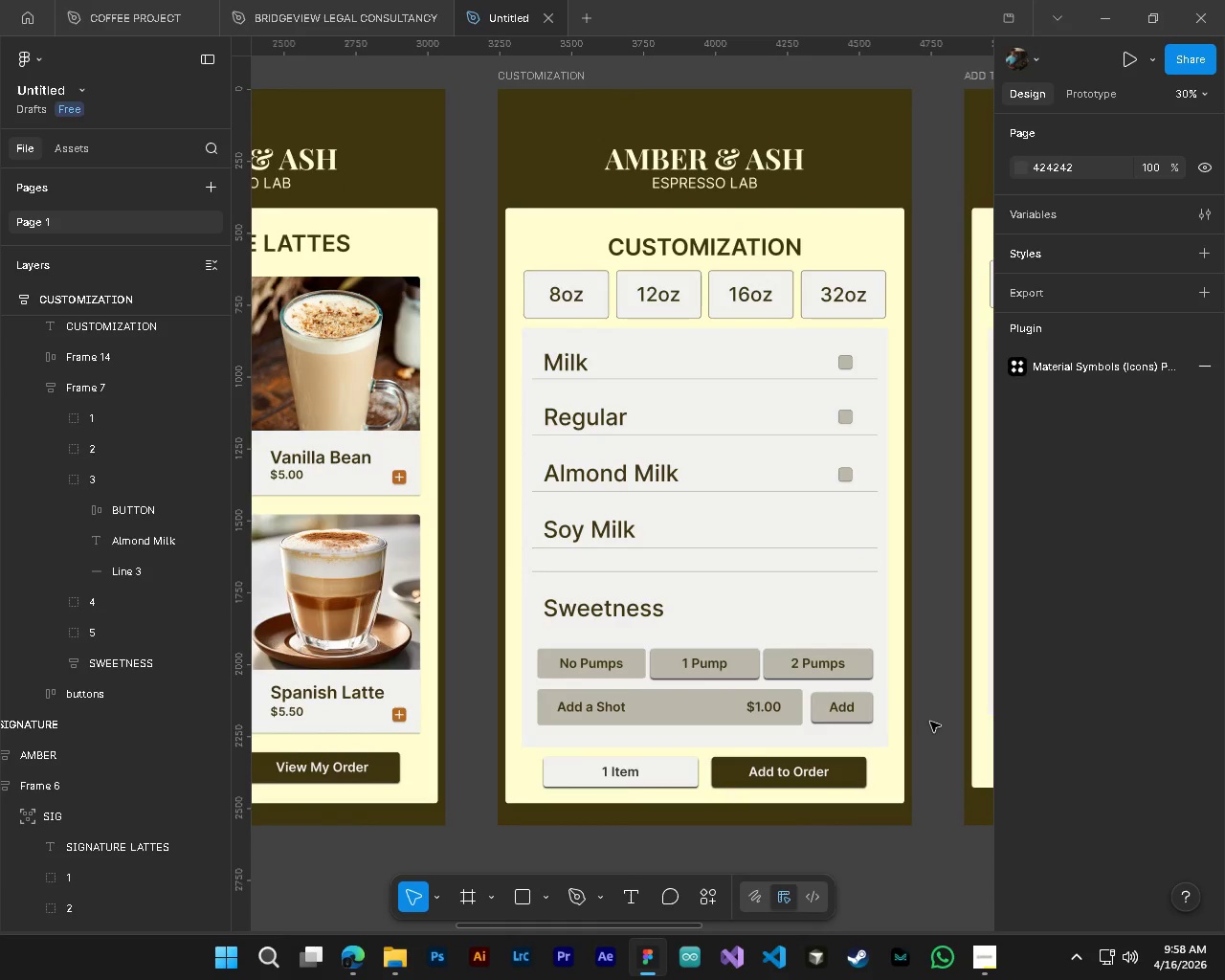 
hold_key(key=ShiftLeft, duration=0.75)
scroll: coordinate [930, 722], scroll_direction: down, amount: 4.0
 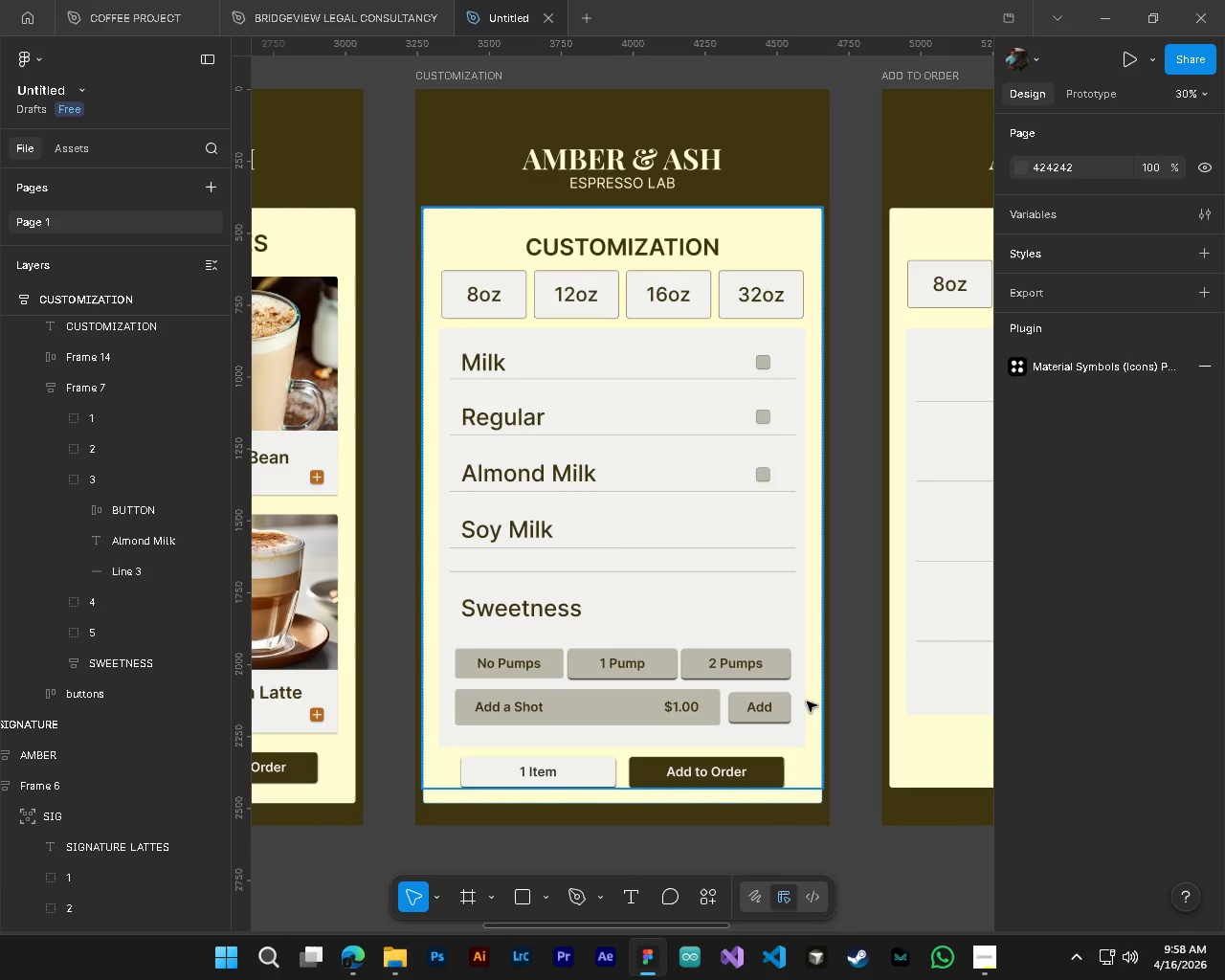 
hold_key(key=AltLeft, duration=0.33)
 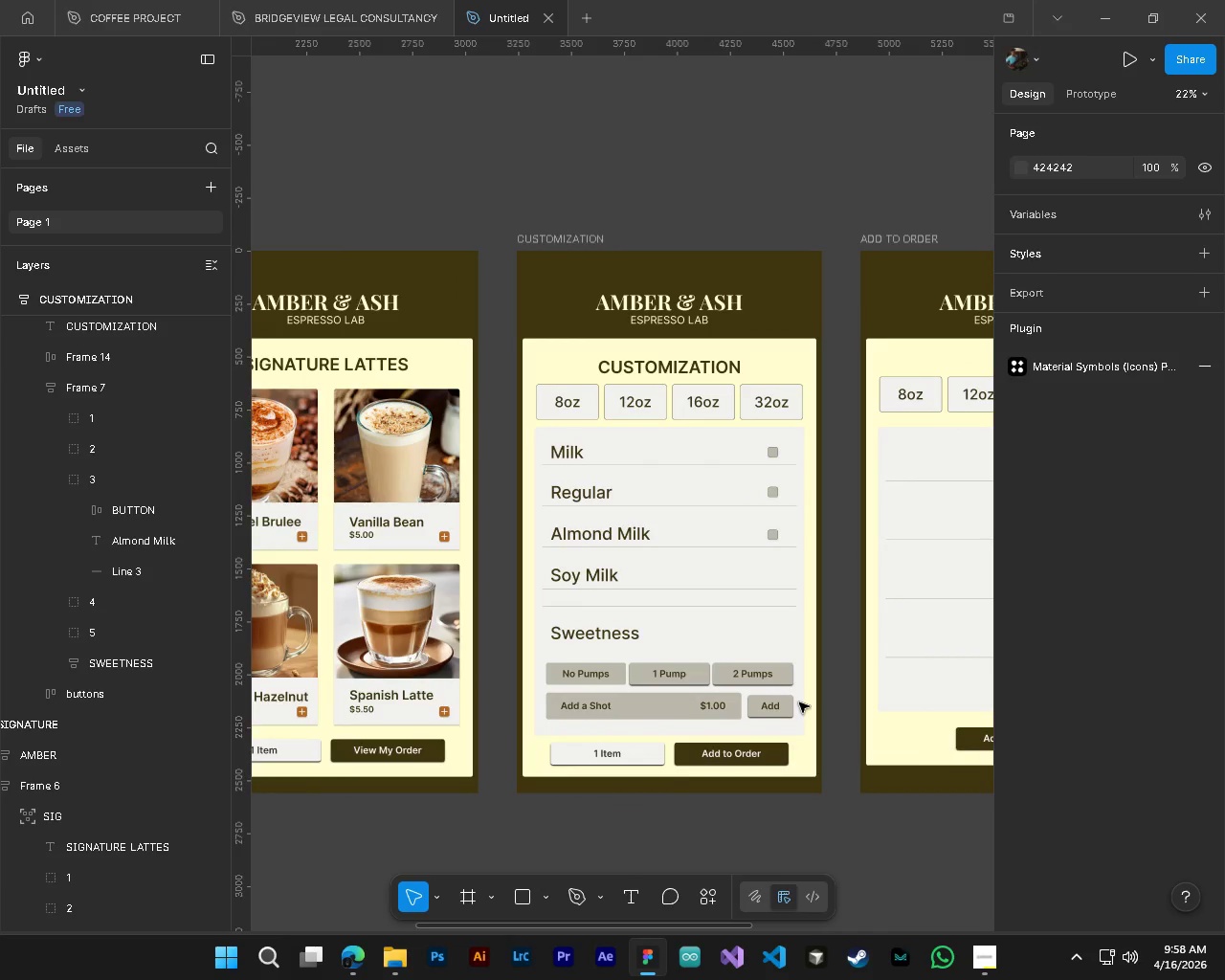 
key(Alt+Control+ControlLeft)
 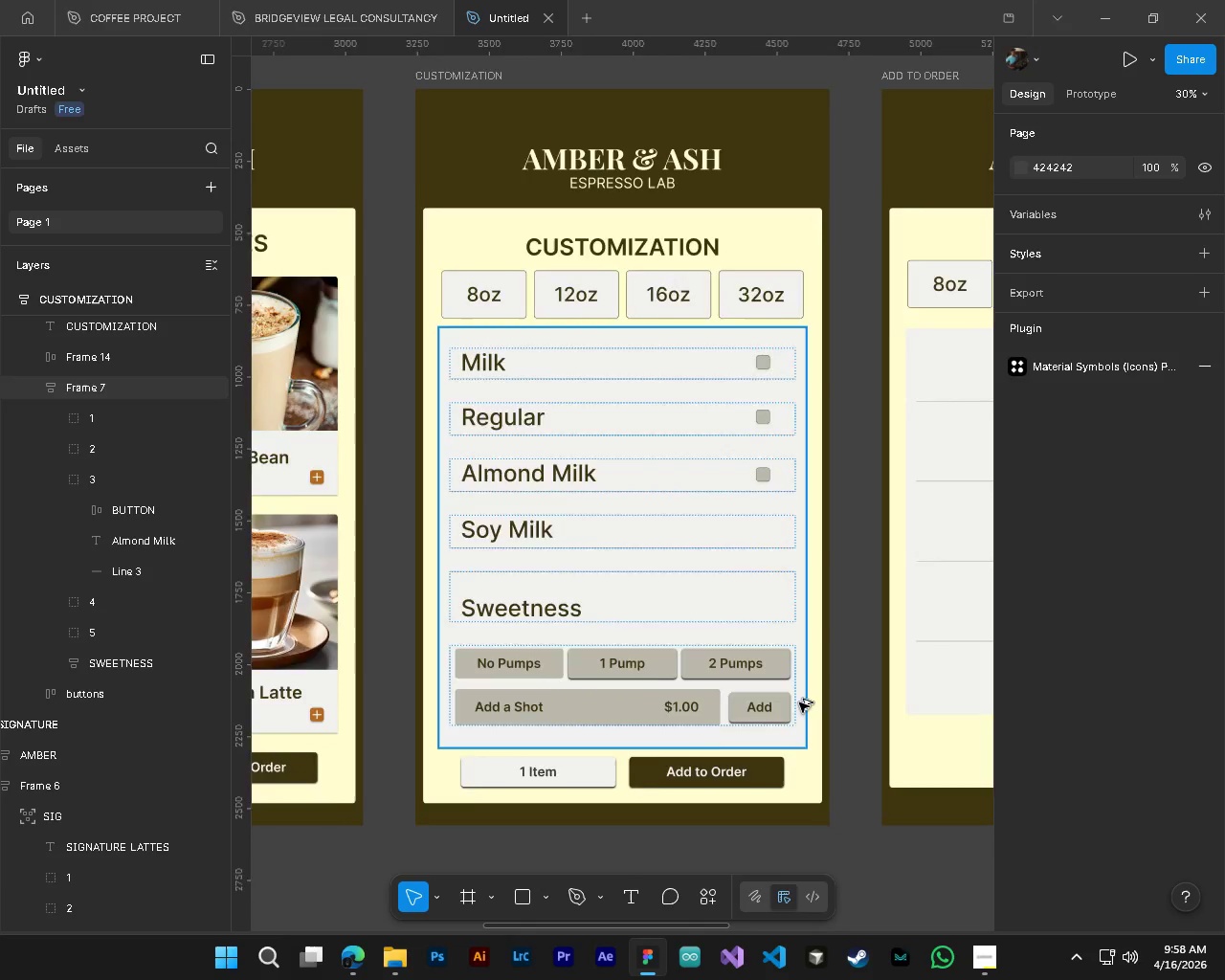 
scroll: coordinate [799, 702], scroll_direction: down, amount: 3.0
 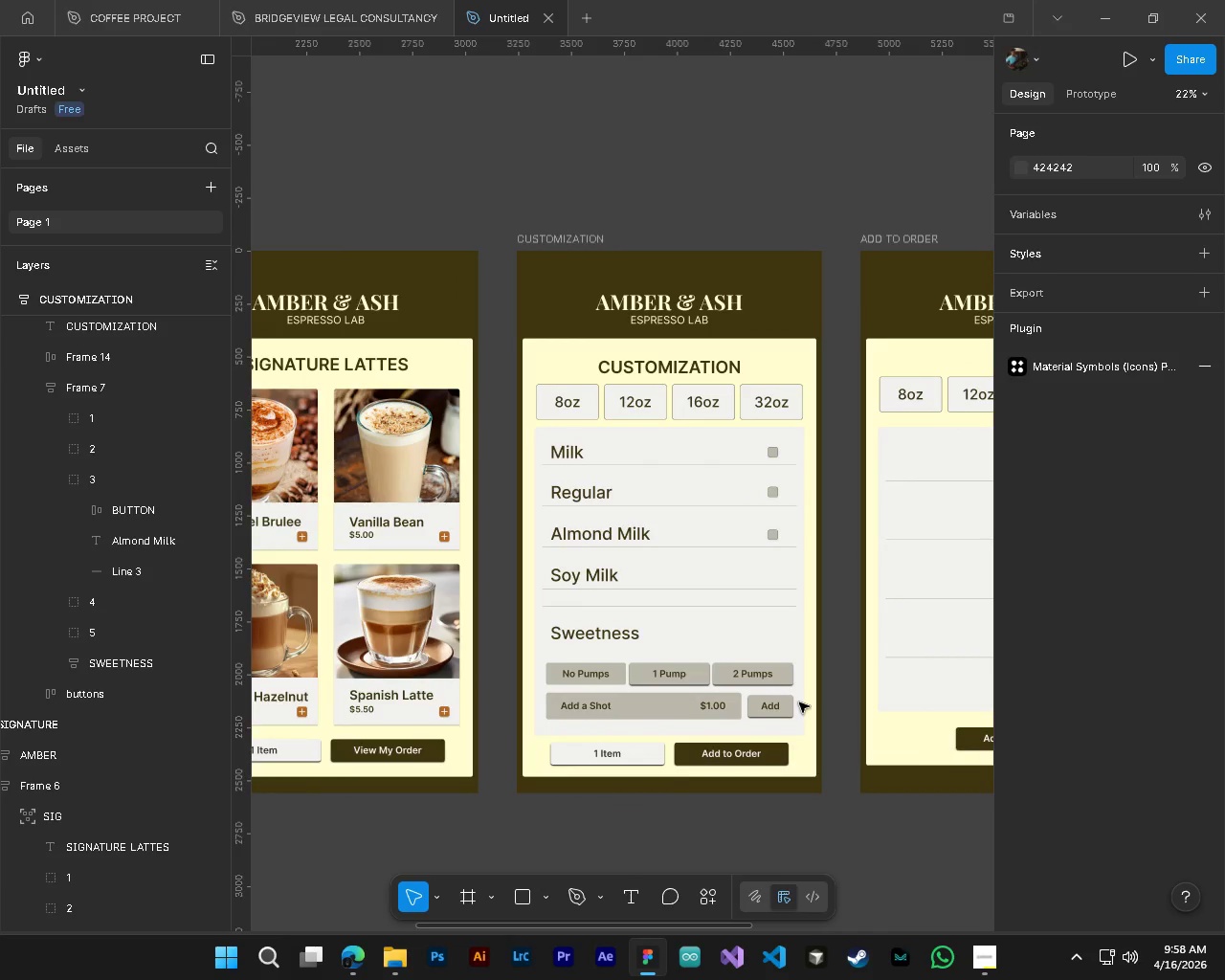 
hold_key(key=ControlLeft, duration=1.22)
 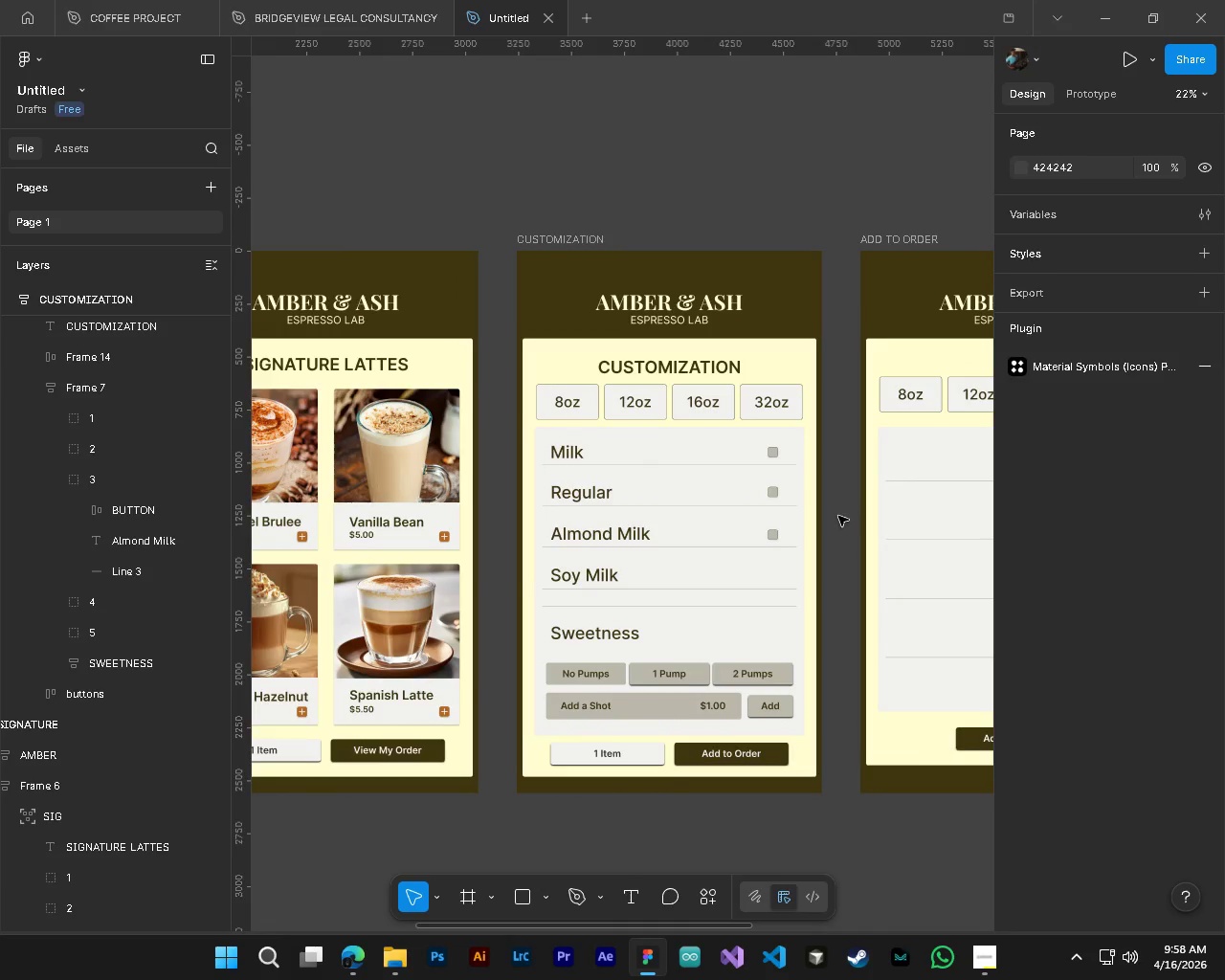 
hold_key(key=AltLeft, duration=0.88)
 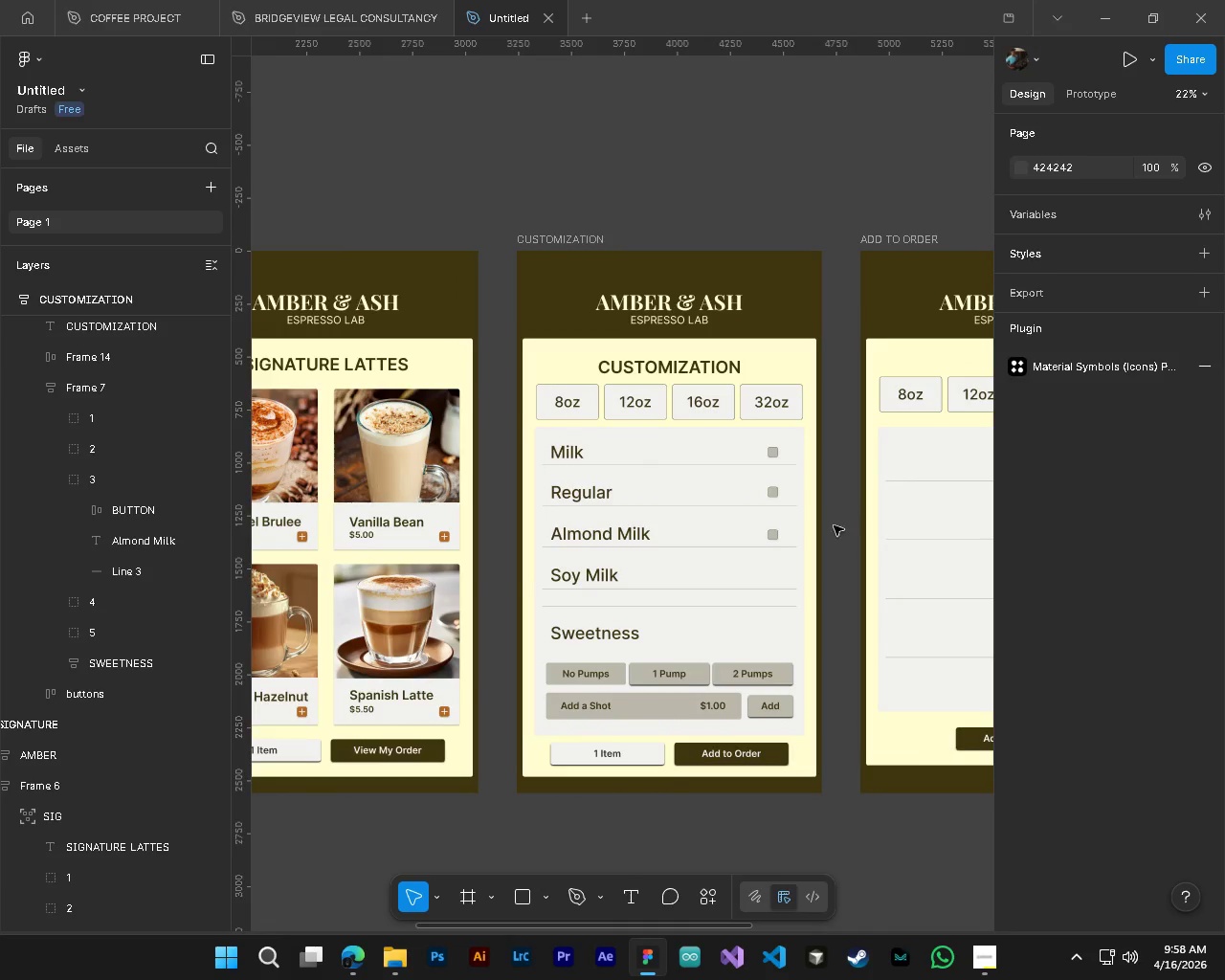 
hold_key(key=ControlLeft, duration=0.75)
hold_key(key=AltLeft, duration=0.59)
scroll: coordinate [828, 542], scroll_direction: down, amount: 4.0
 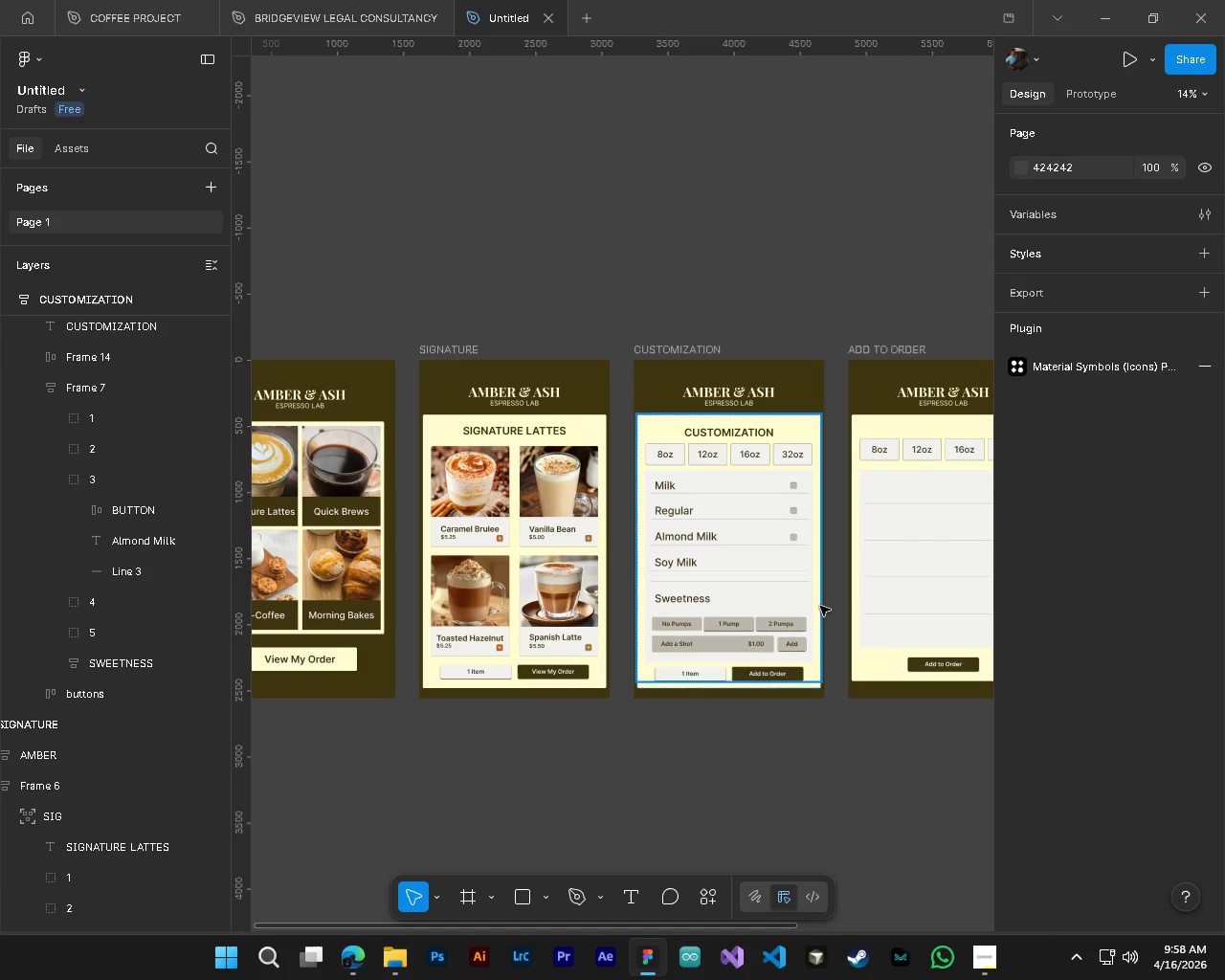 
hold_key(key=ControlLeft, duration=2.08)
hold_key(key=AltLeft, duration=0.97)
scroll: coordinate [605, 461], scroll_direction: up, amount: 6.0
 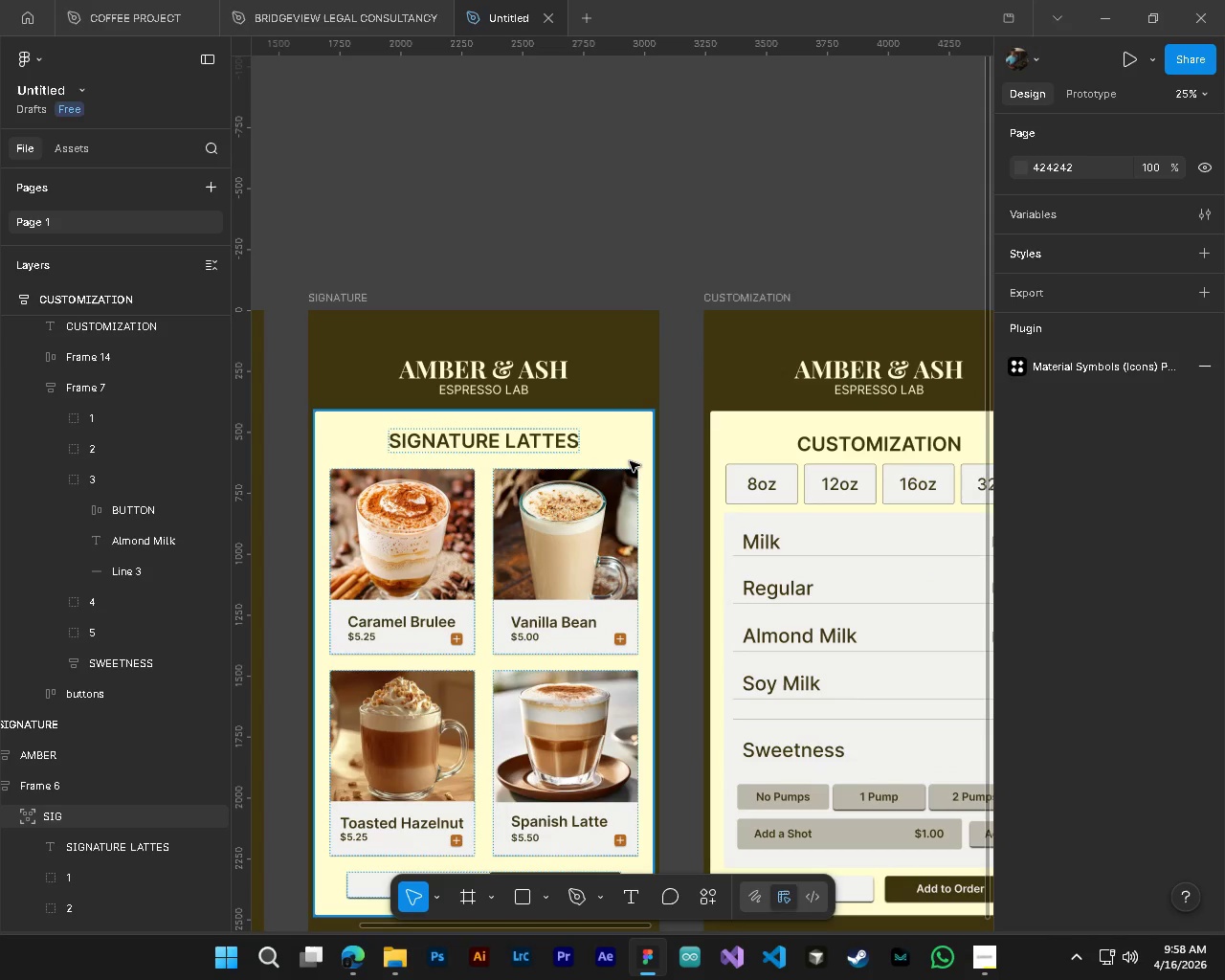 
hold_key(key=AltLeft, duration=0.39)
scroll: coordinate [673, 647], scroll_direction: down, amount: 4.0
 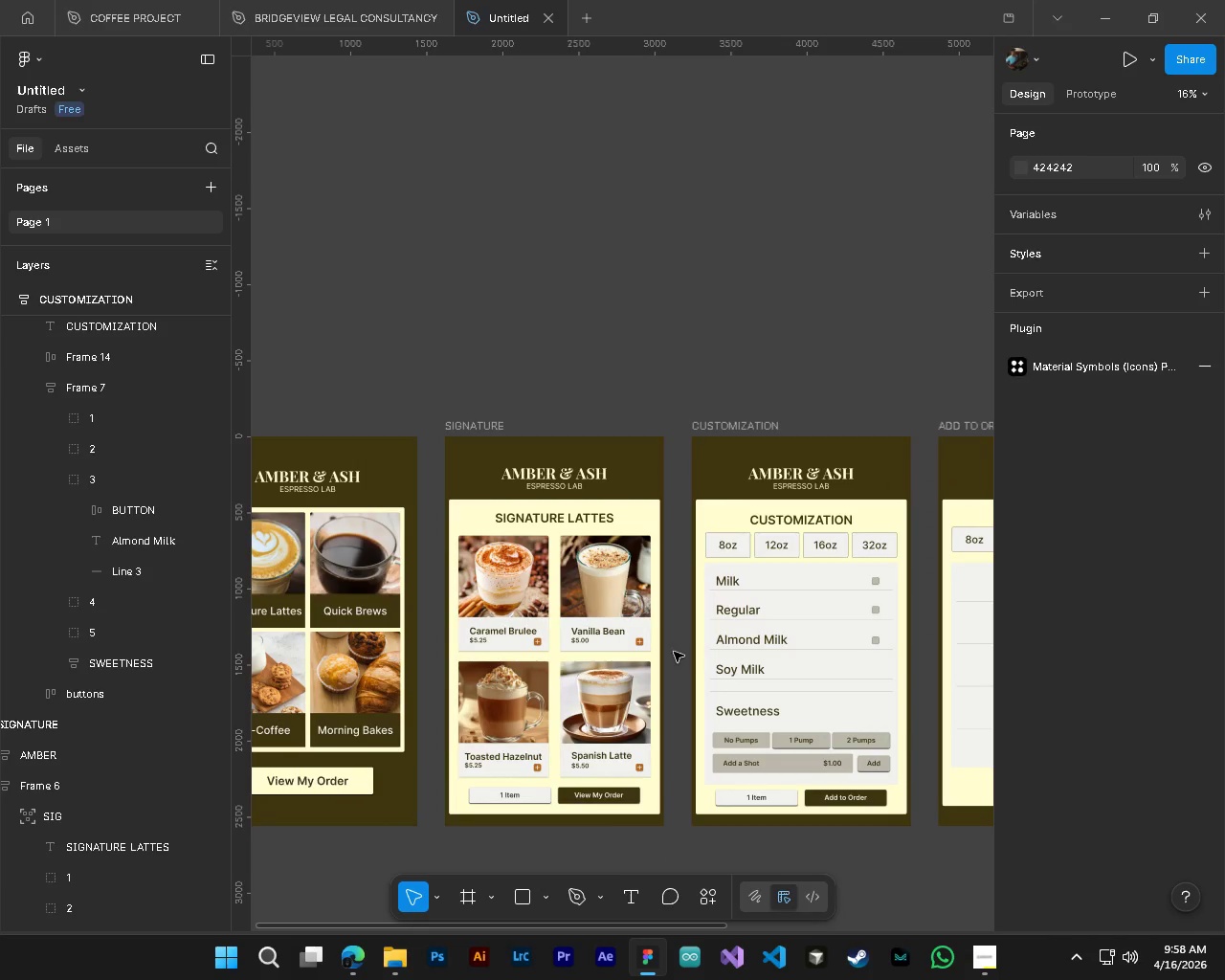 
hold_key(key=ControlLeft, duration=0.62)
hold_key(key=AltLeft, duration=0.53)
scroll: coordinate [674, 652], scroll_direction: down, amount: 5.0
 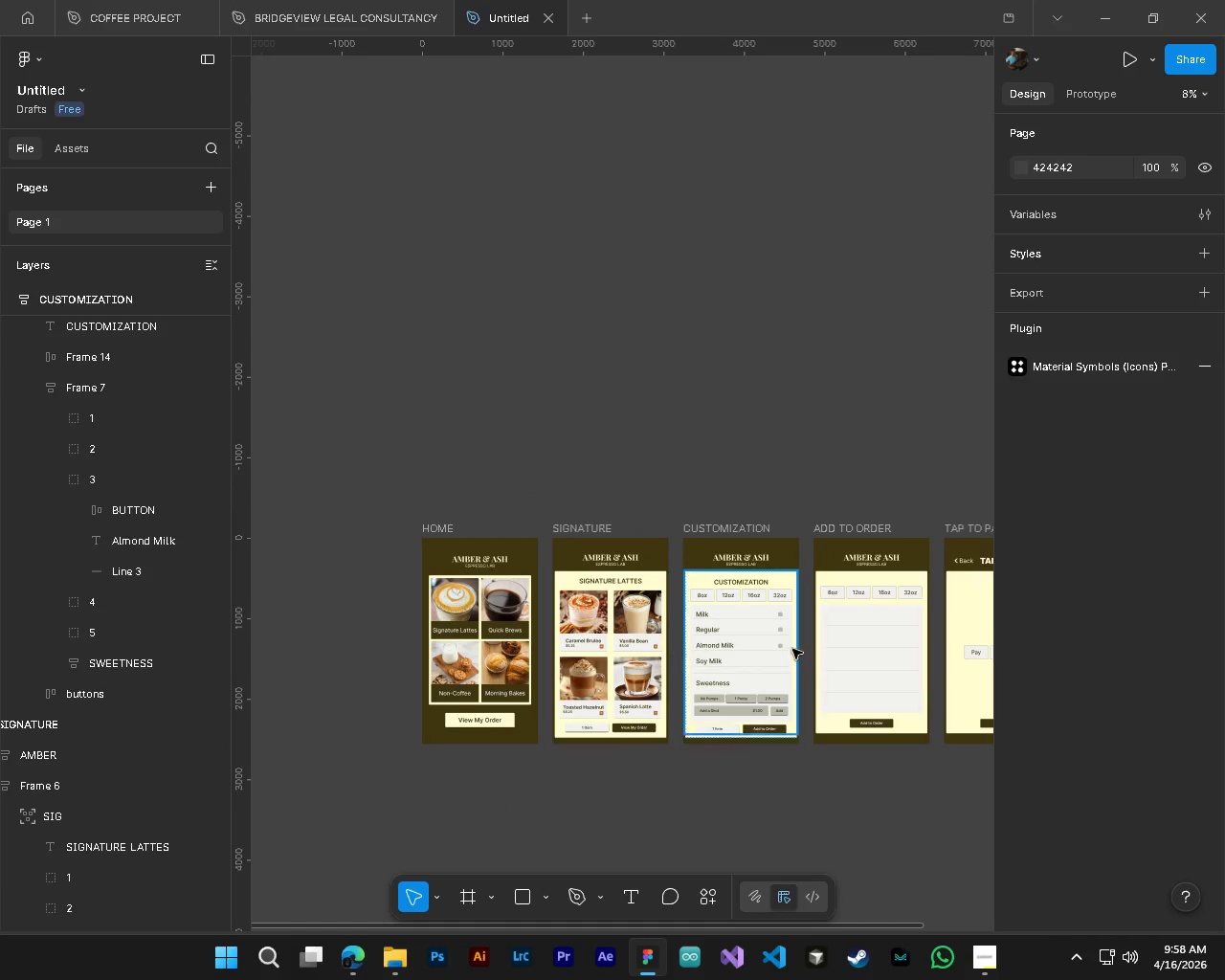 
hold_key(key=ControlLeft, duration=1.88)
hold_key(key=AltLeft, duration=1.76)
scroll: coordinate [805, 675], scroll_direction: up, amount: 5.0
 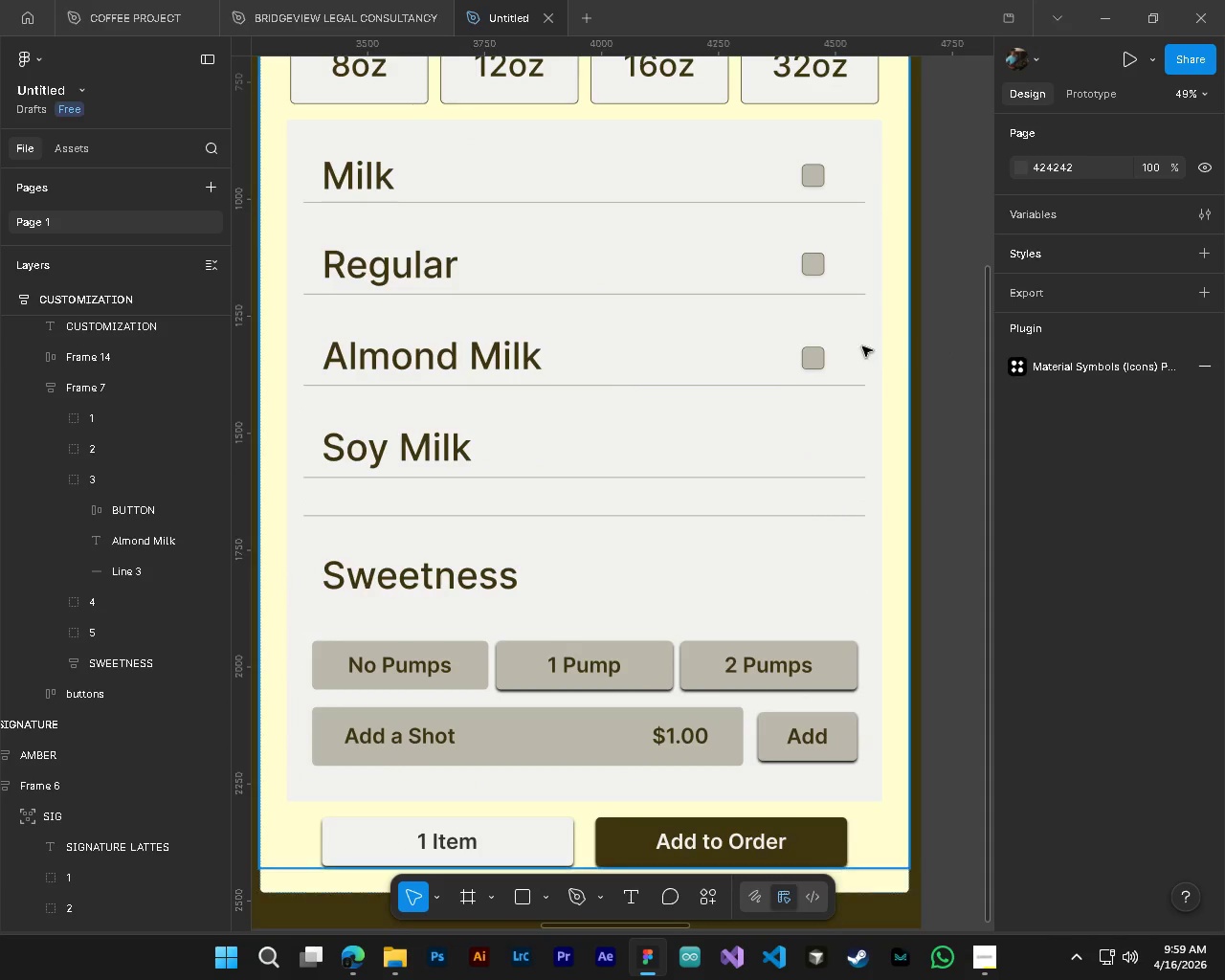 
hold_key(key=ControlLeft, duration=0.78)
left_click([813, 362])
 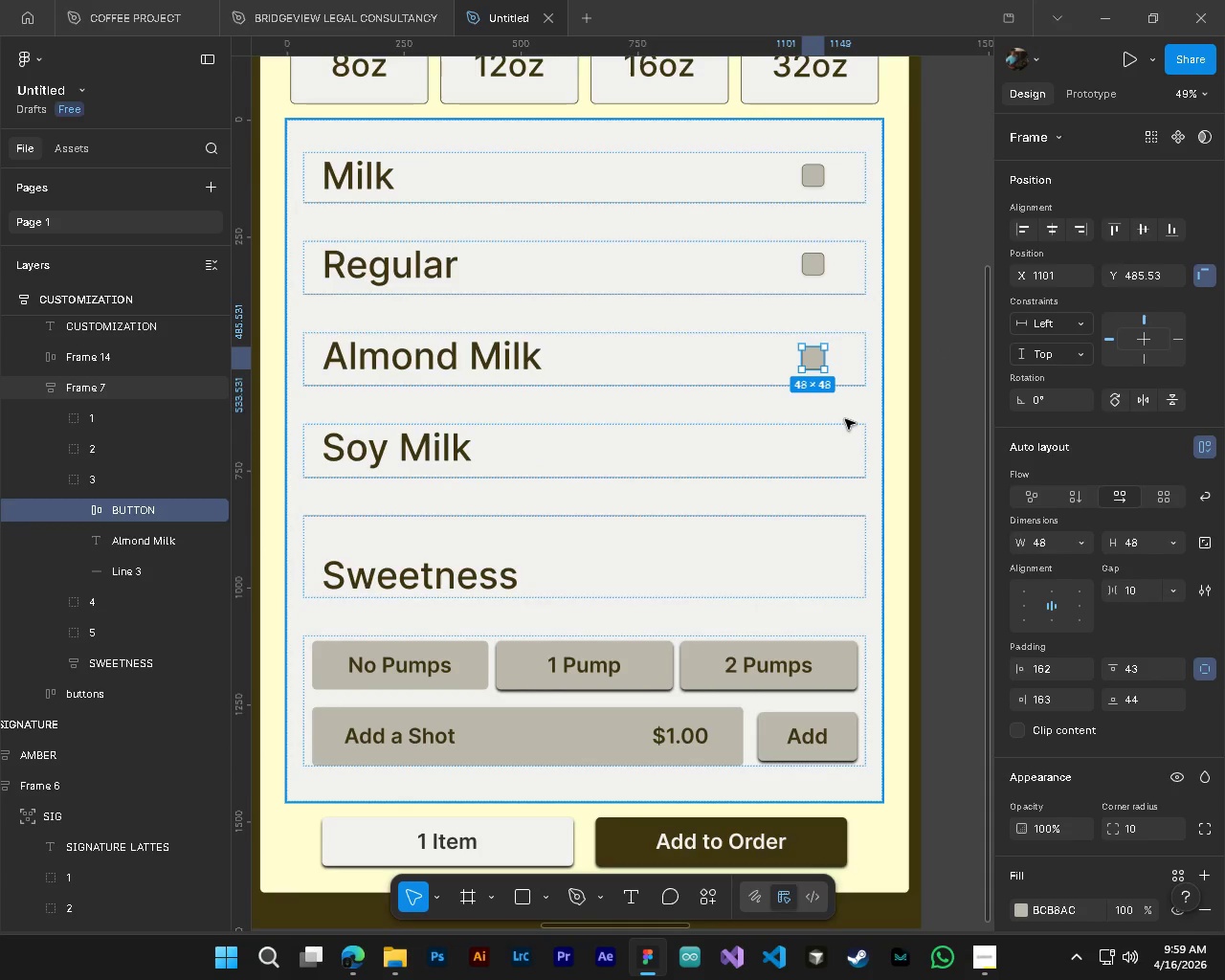 
hold_key(key=ControlLeft, duration=0.52)
 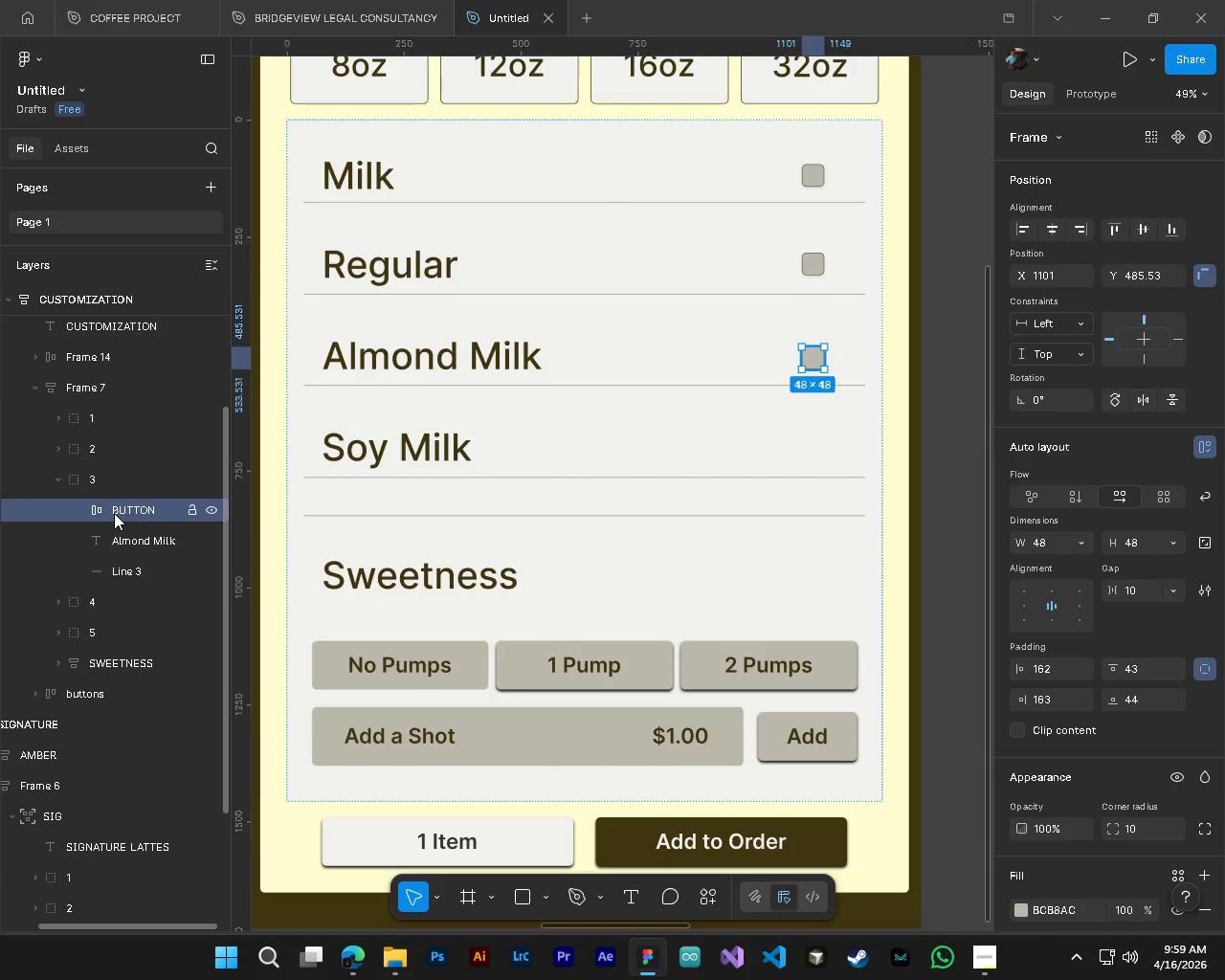 
hold_key(key=AltLeft, duration=0.47)
 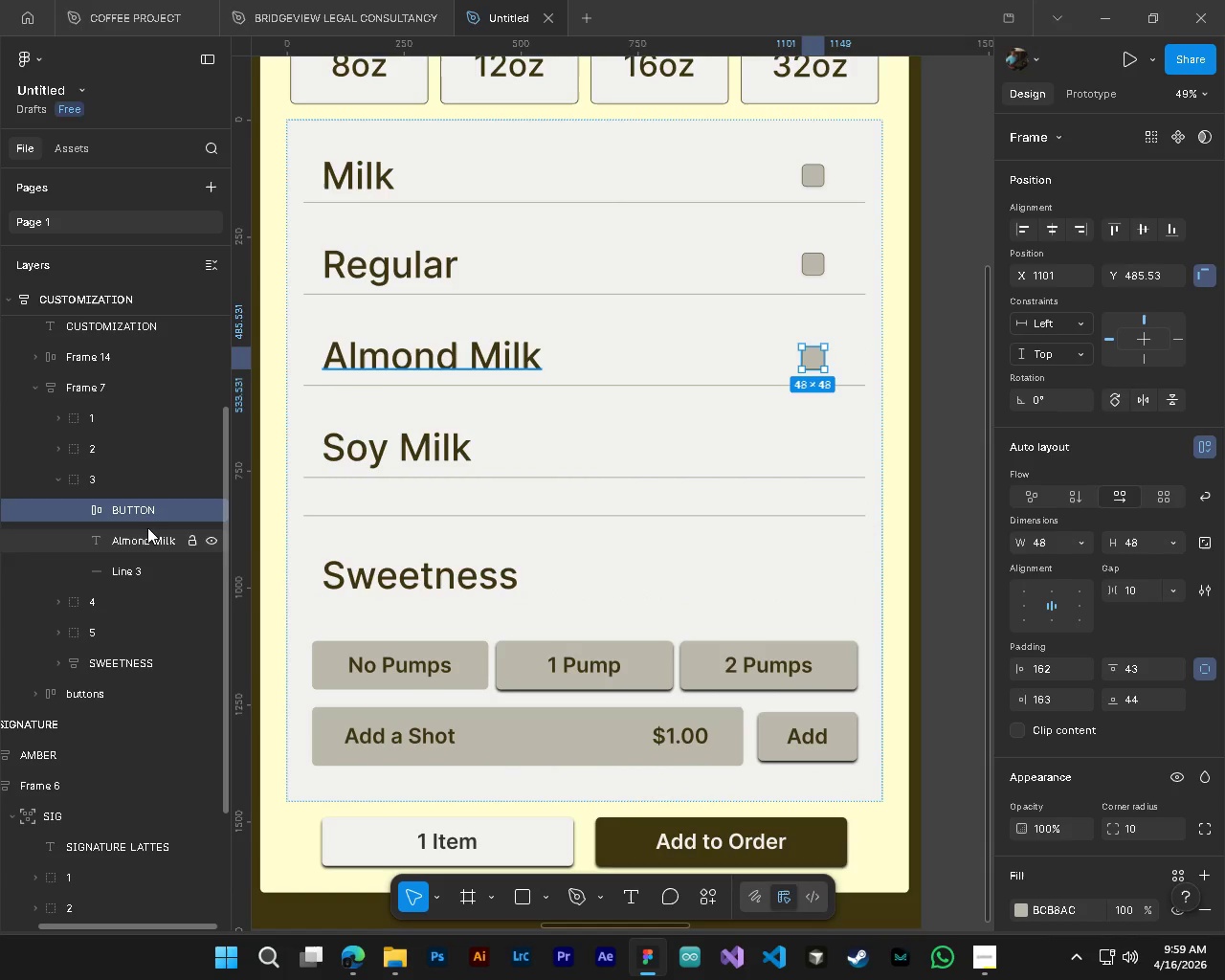 
hold_key(key=AltLeft, duration=0.88)
 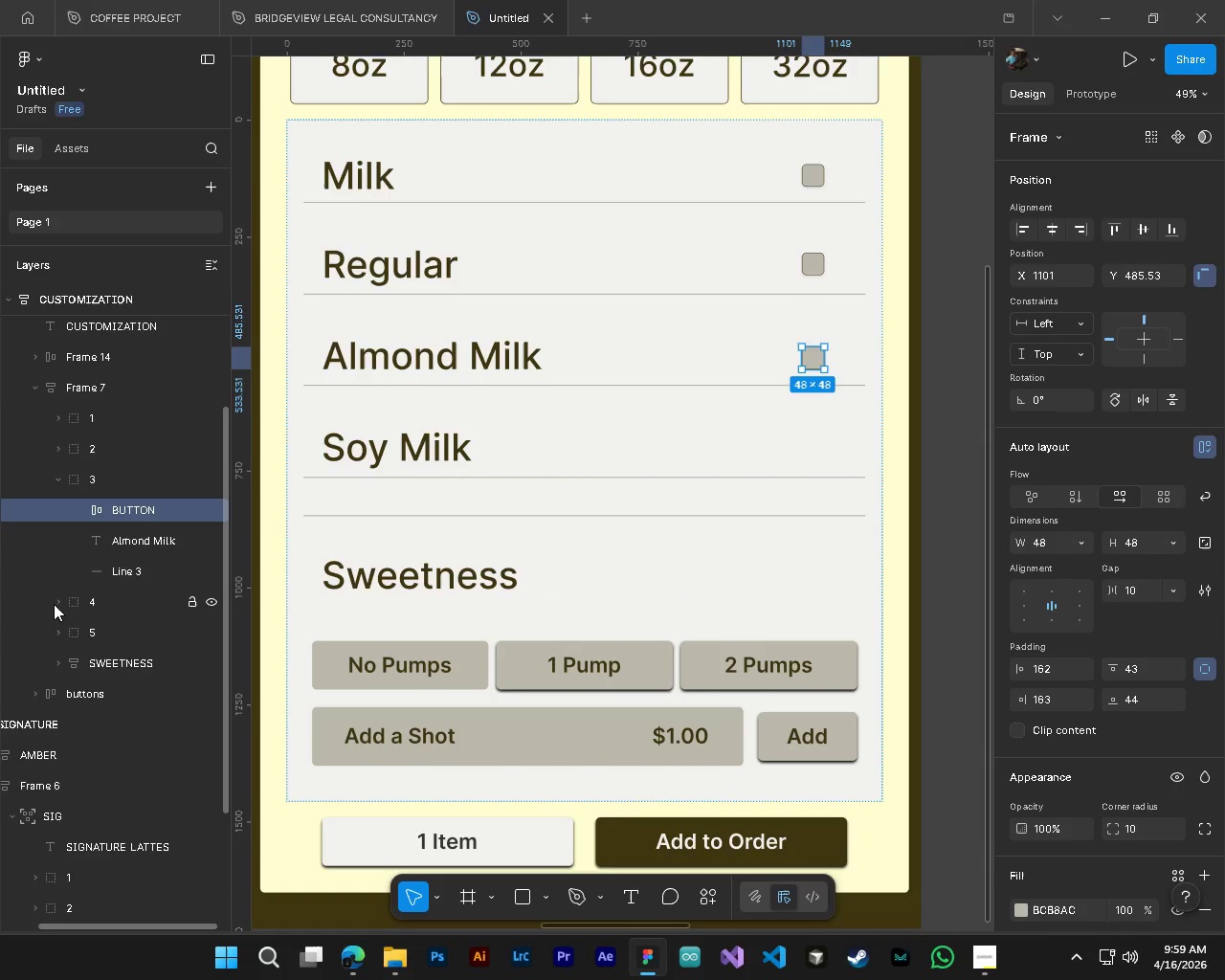 
left_click([54, 604])
 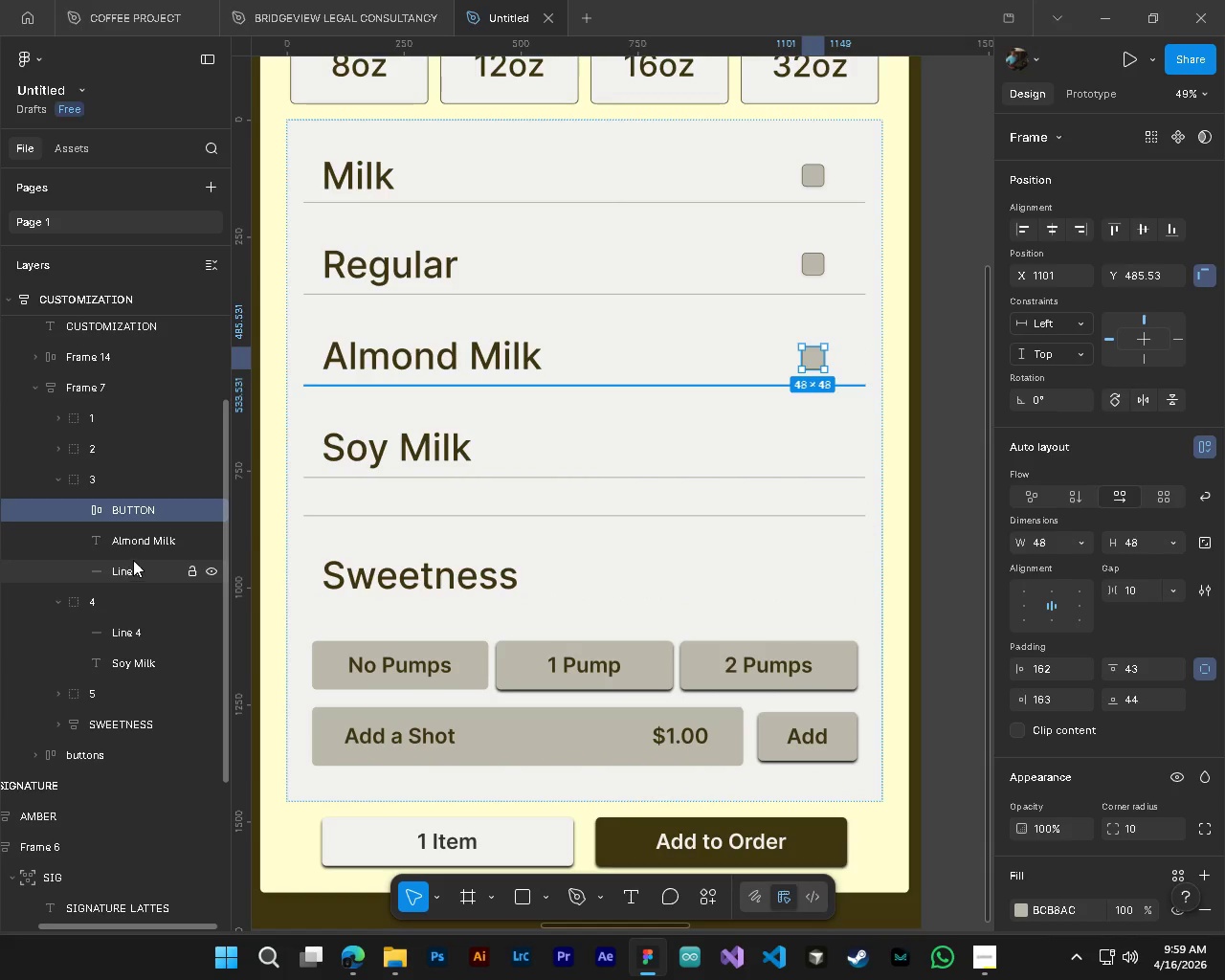 
hold_key(key=AltLeft, duration=1.72)
left_click_drag(start_coordinate=[132, 513], to_coordinate=[122, 619])
 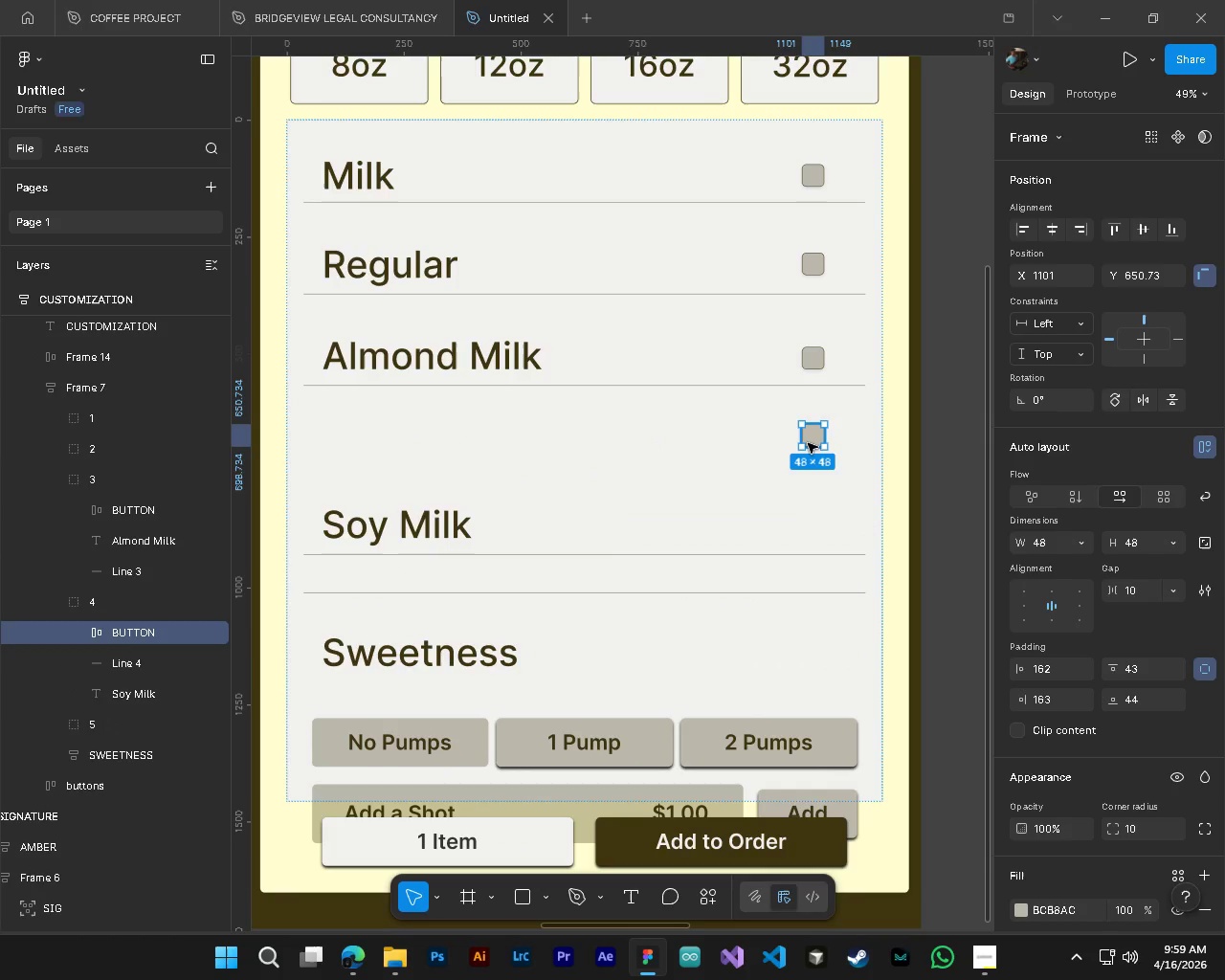 
left_click_drag(start_coordinate=[808, 439], to_coordinate=[807, 488])
 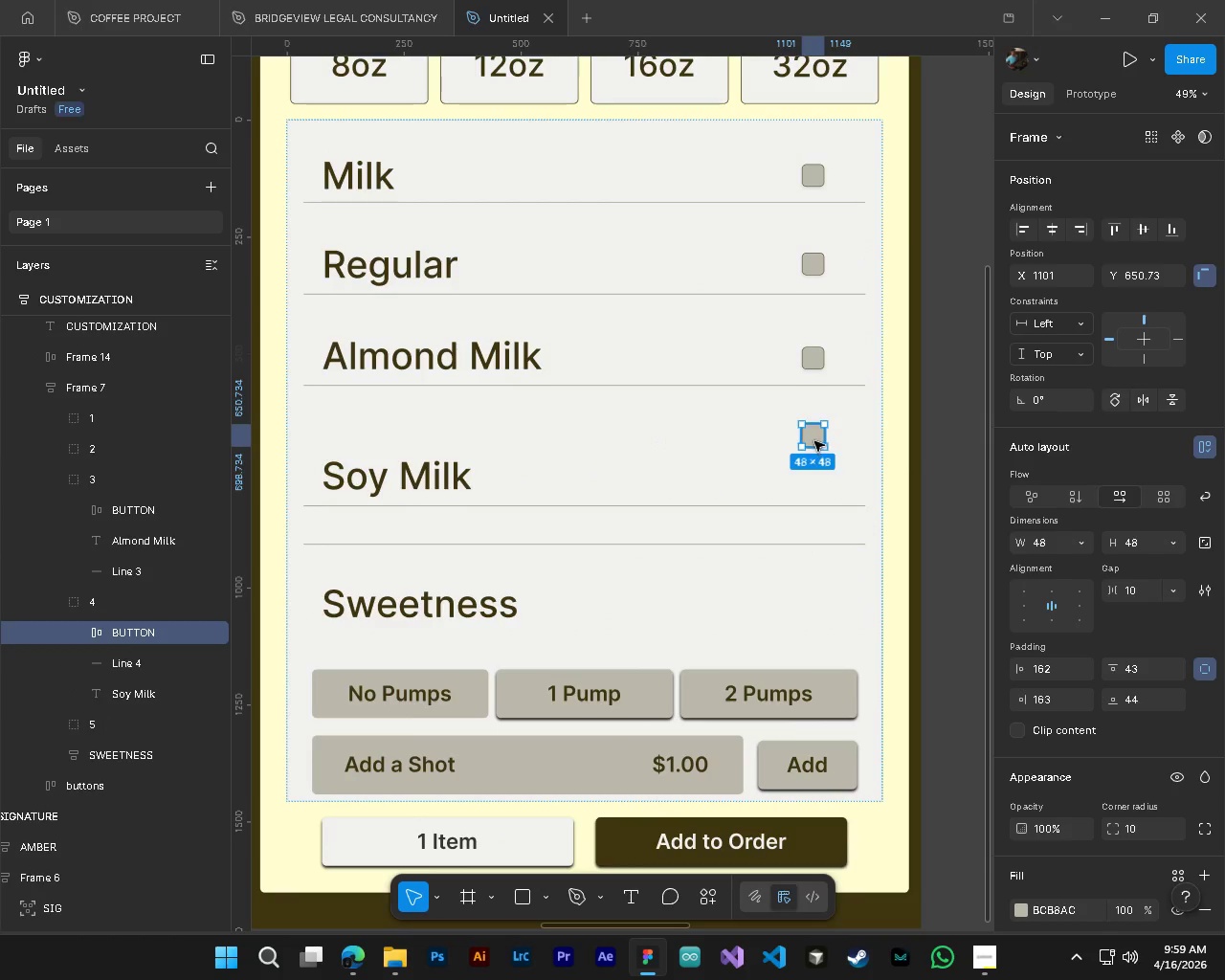 
left_click_drag(start_coordinate=[814, 442], to_coordinate=[814, 467])
 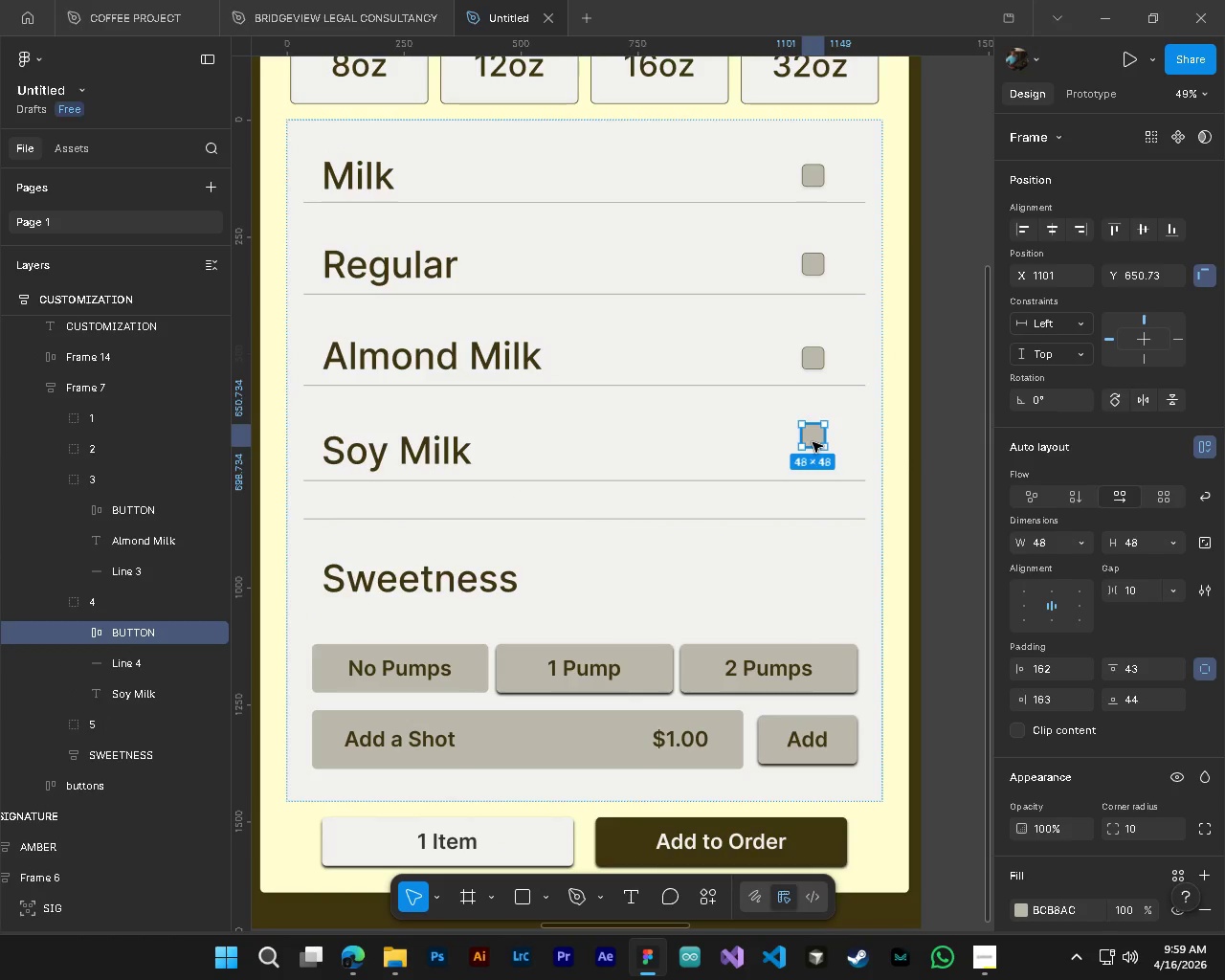 
left_click_drag(start_coordinate=[813, 442], to_coordinate=[814, 457])
 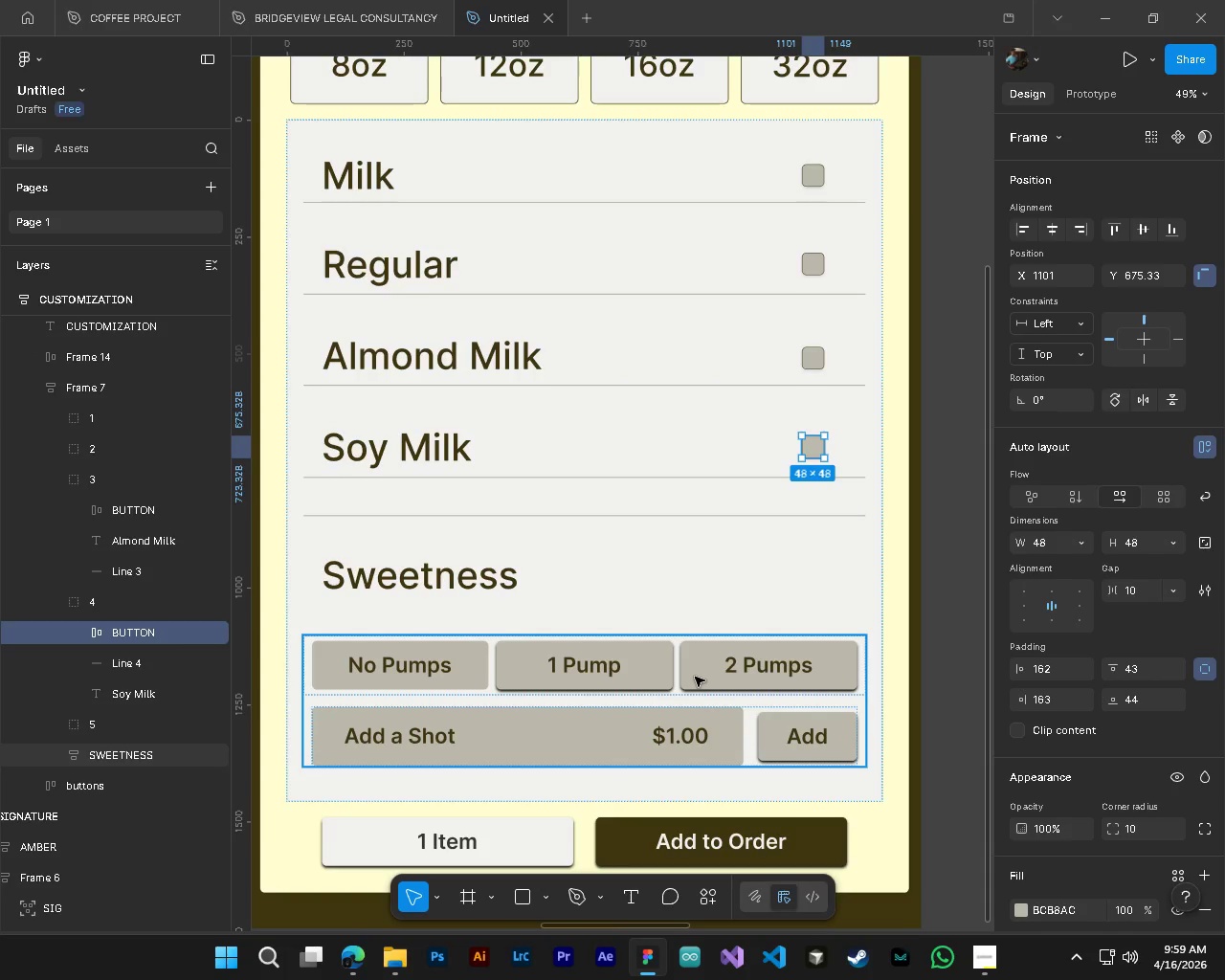 
hold_key(key=ControlLeft, duration=1.92)
hold_key(key=AltLeft, duration=0.64)
scroll: coordinate [695, 677], scroll_direction: down, amount: 4.0
 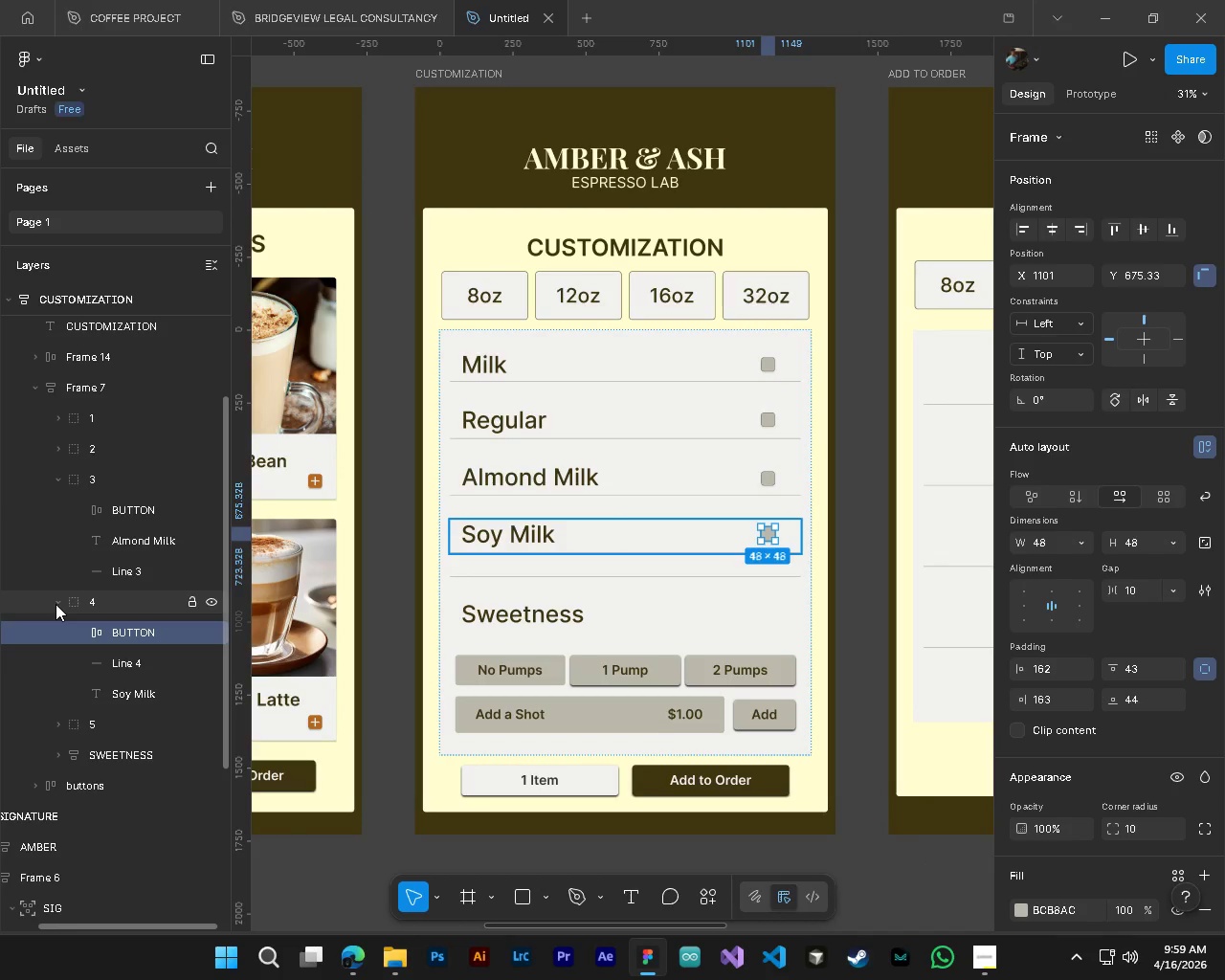 
left_click([56, 604])
 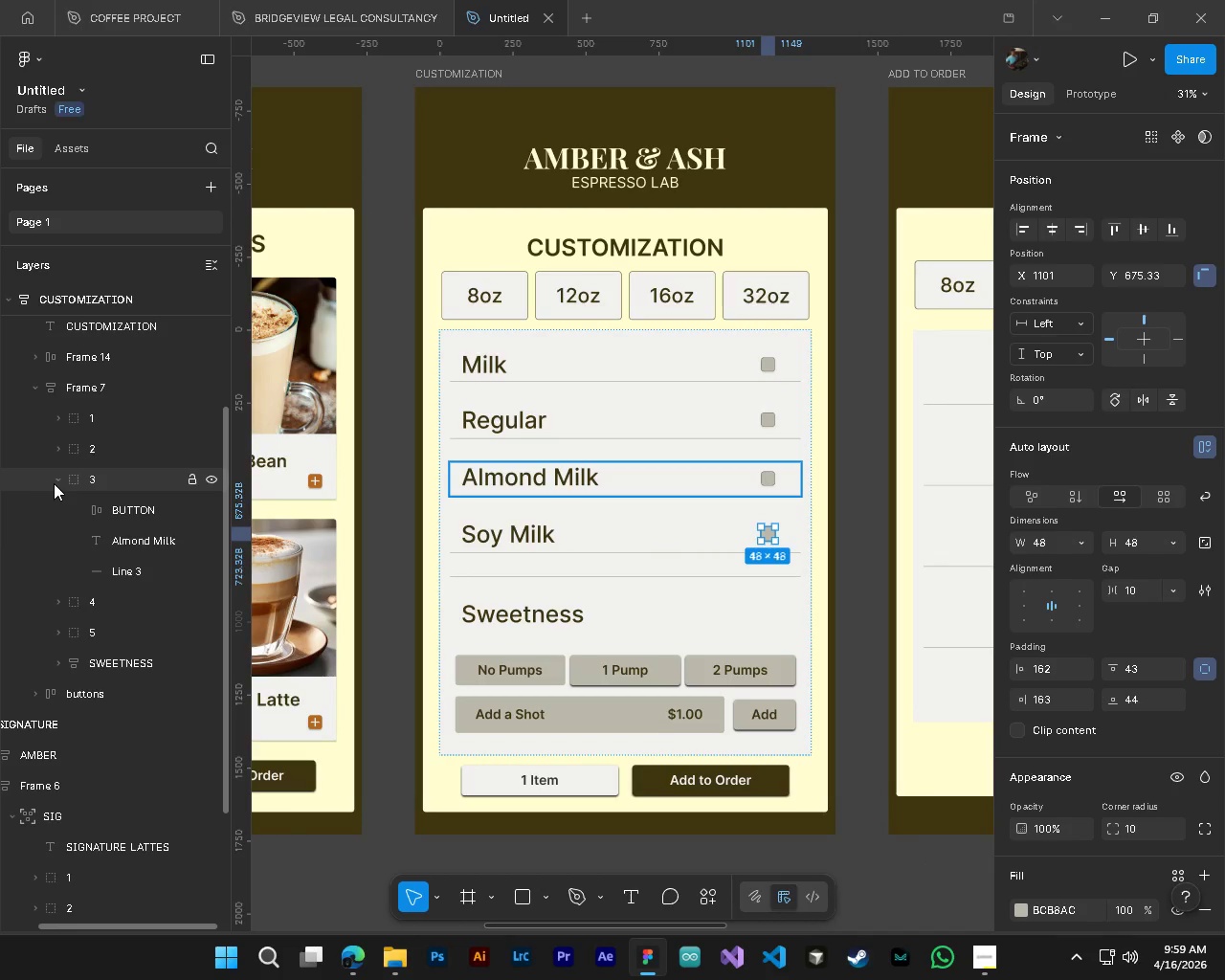 
left_click([55, 483])
 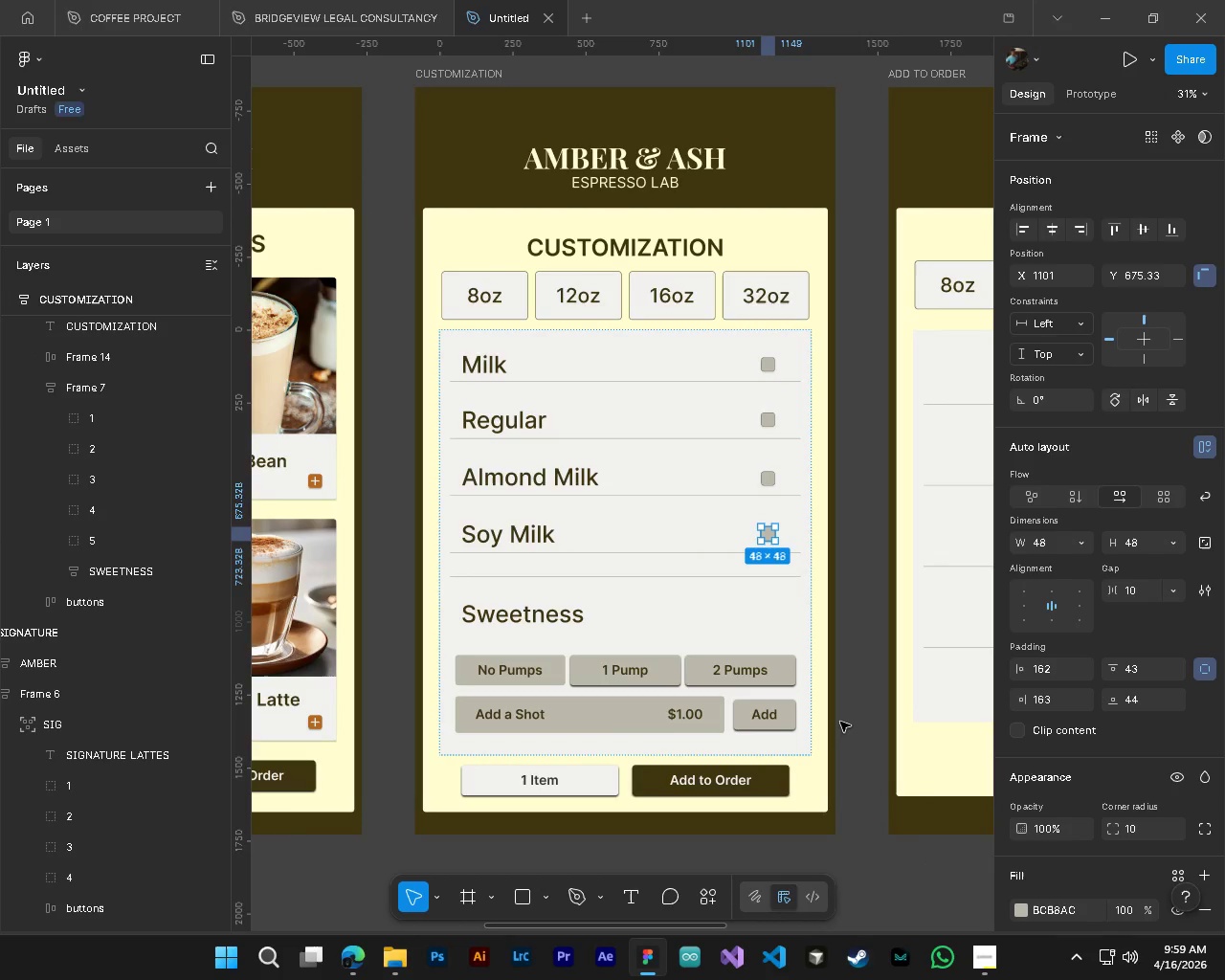 
hold_key(key=AltLeft, duration=0.33)
 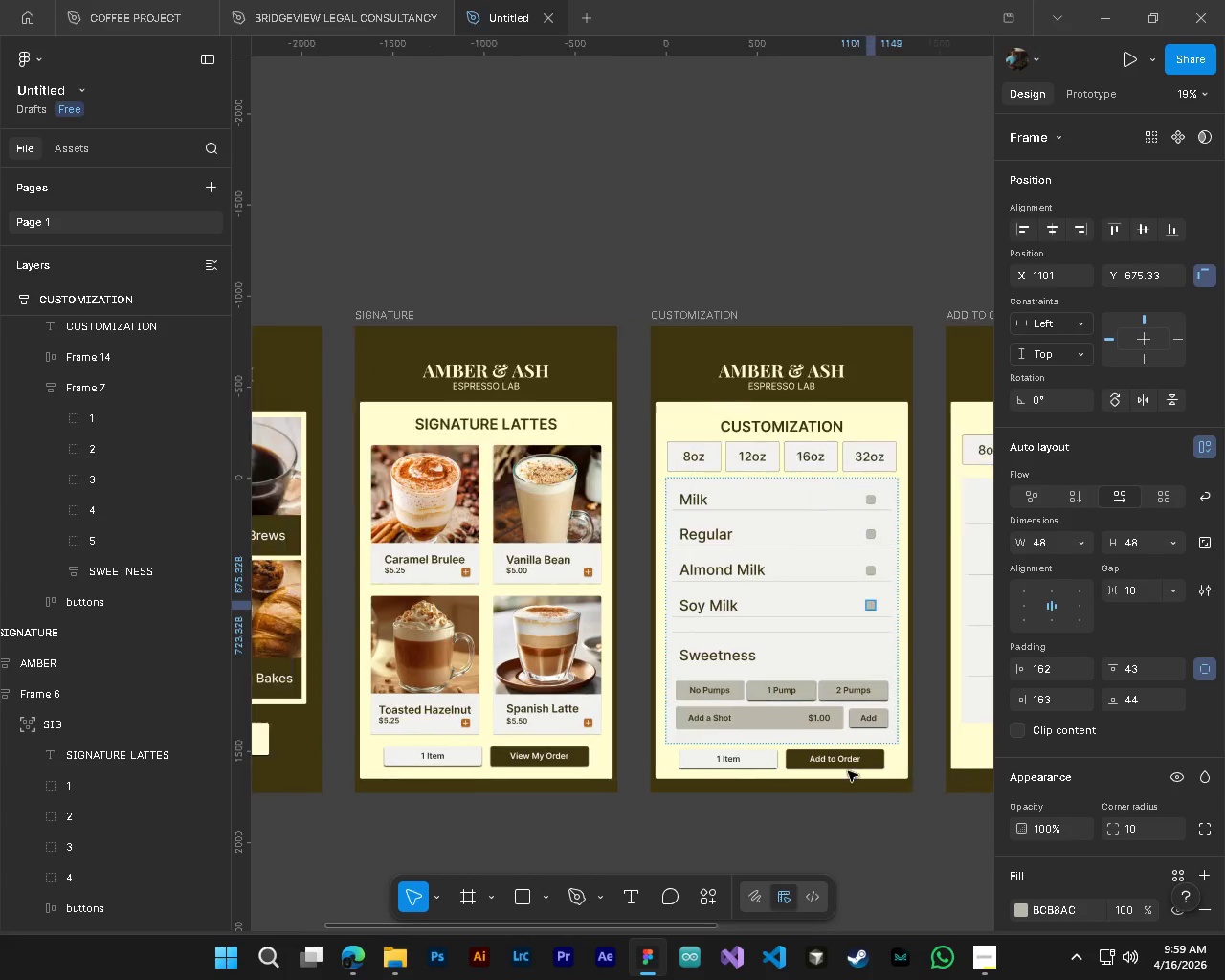 
hold_key(key=ControlLeft, duration=0.34)
 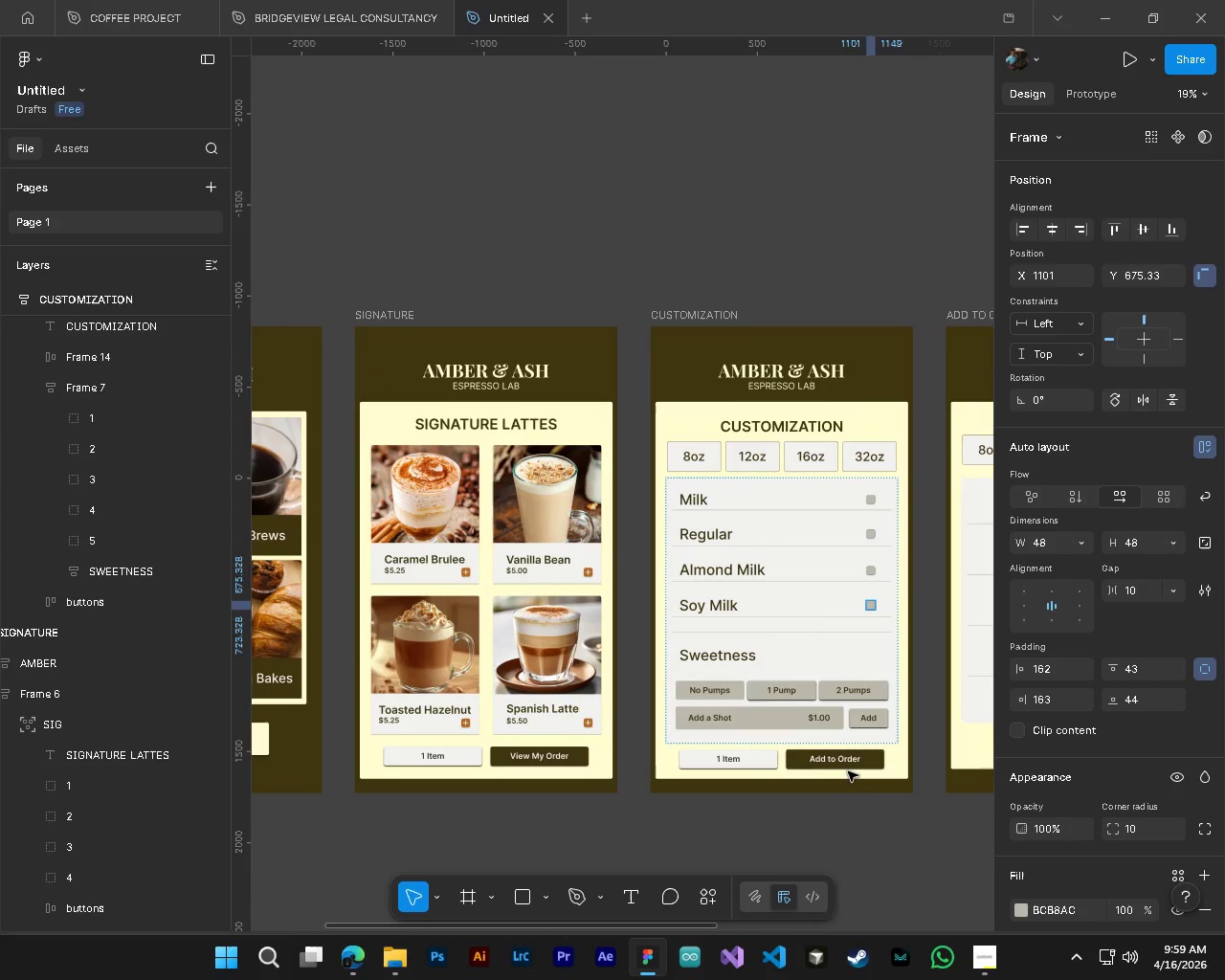 
hold_key(key=ShiftLeft, duration=0.5)
 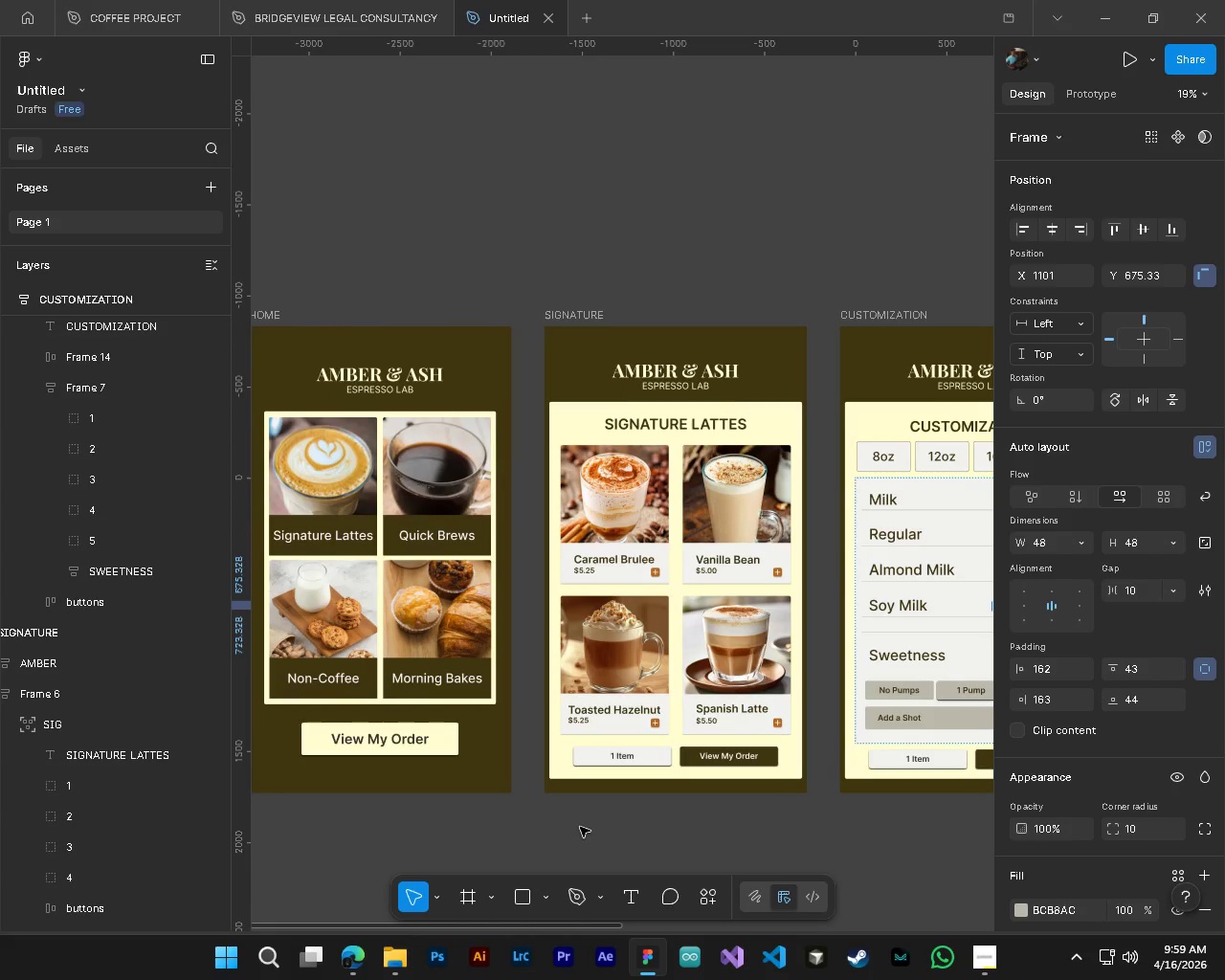 
scroll: coordinate [842, 725], scroll_direction: down, amount: 4.0
 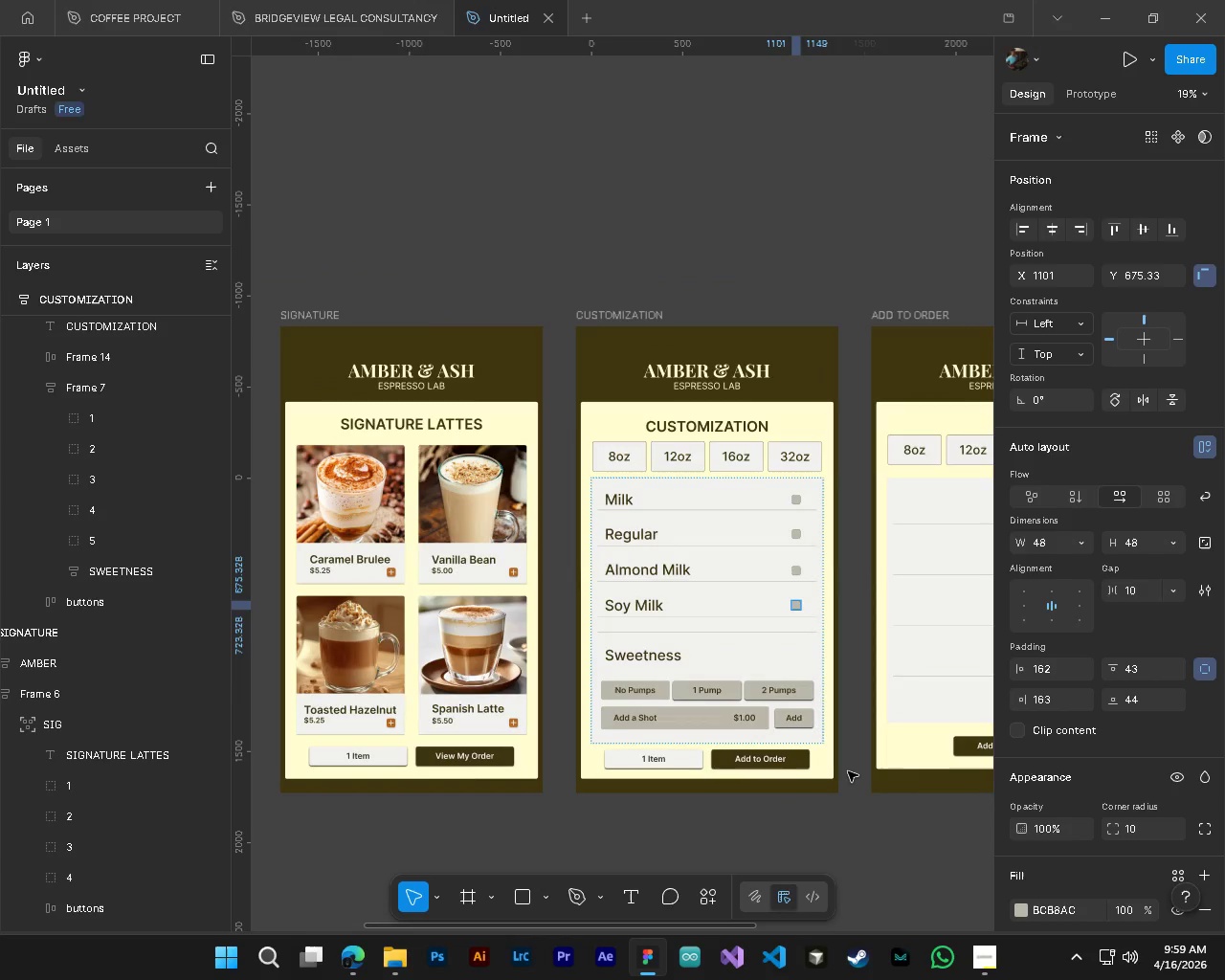 
hold_key(key=ShiftLeft, duration=0.58)
 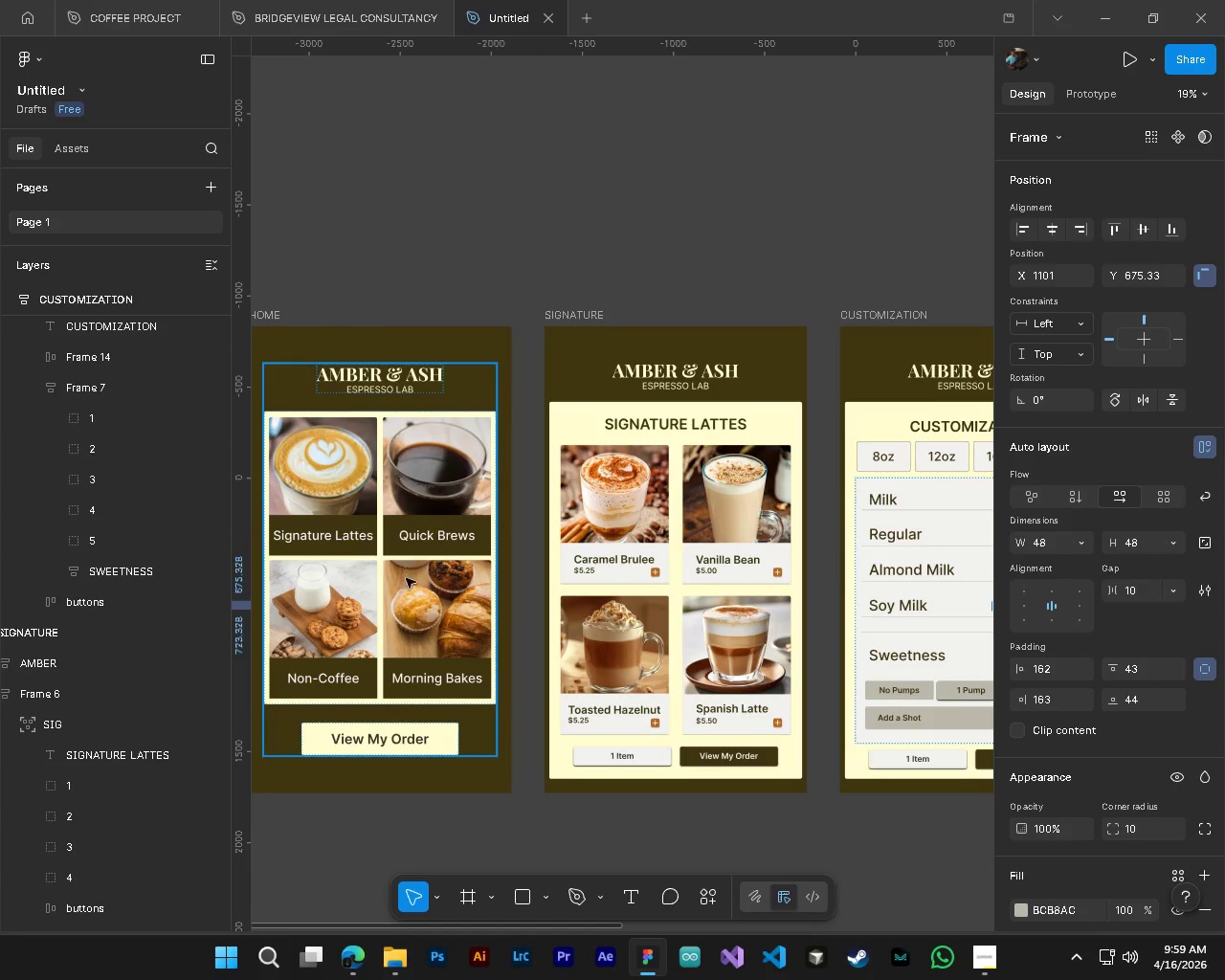 
scroll: coordinate [580, 827], scroll_direction: up, amount: 7.0
 